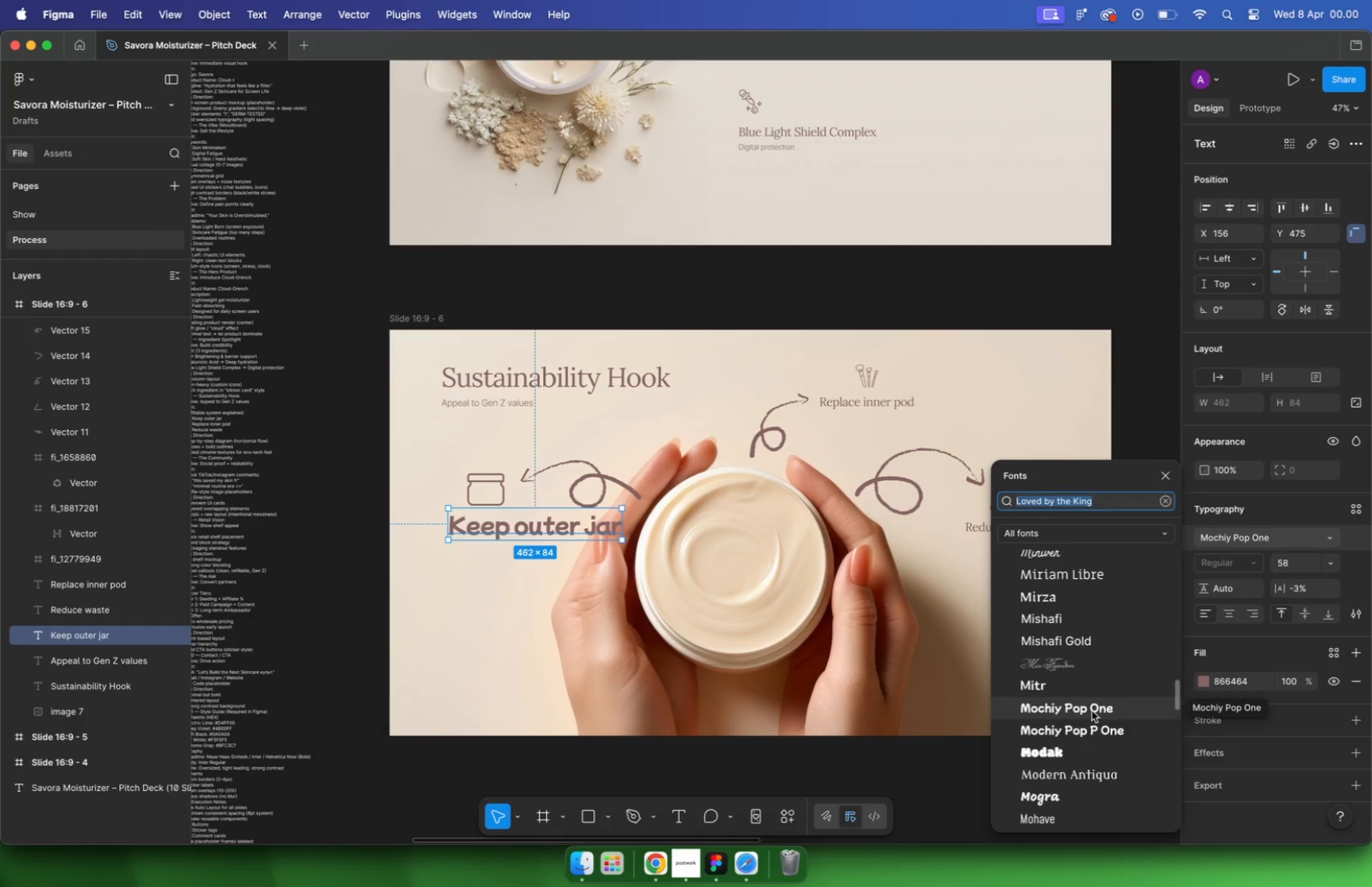 
type(2)
key(Backspace)
key(Backspace)
key(Backspace)
type(32)
 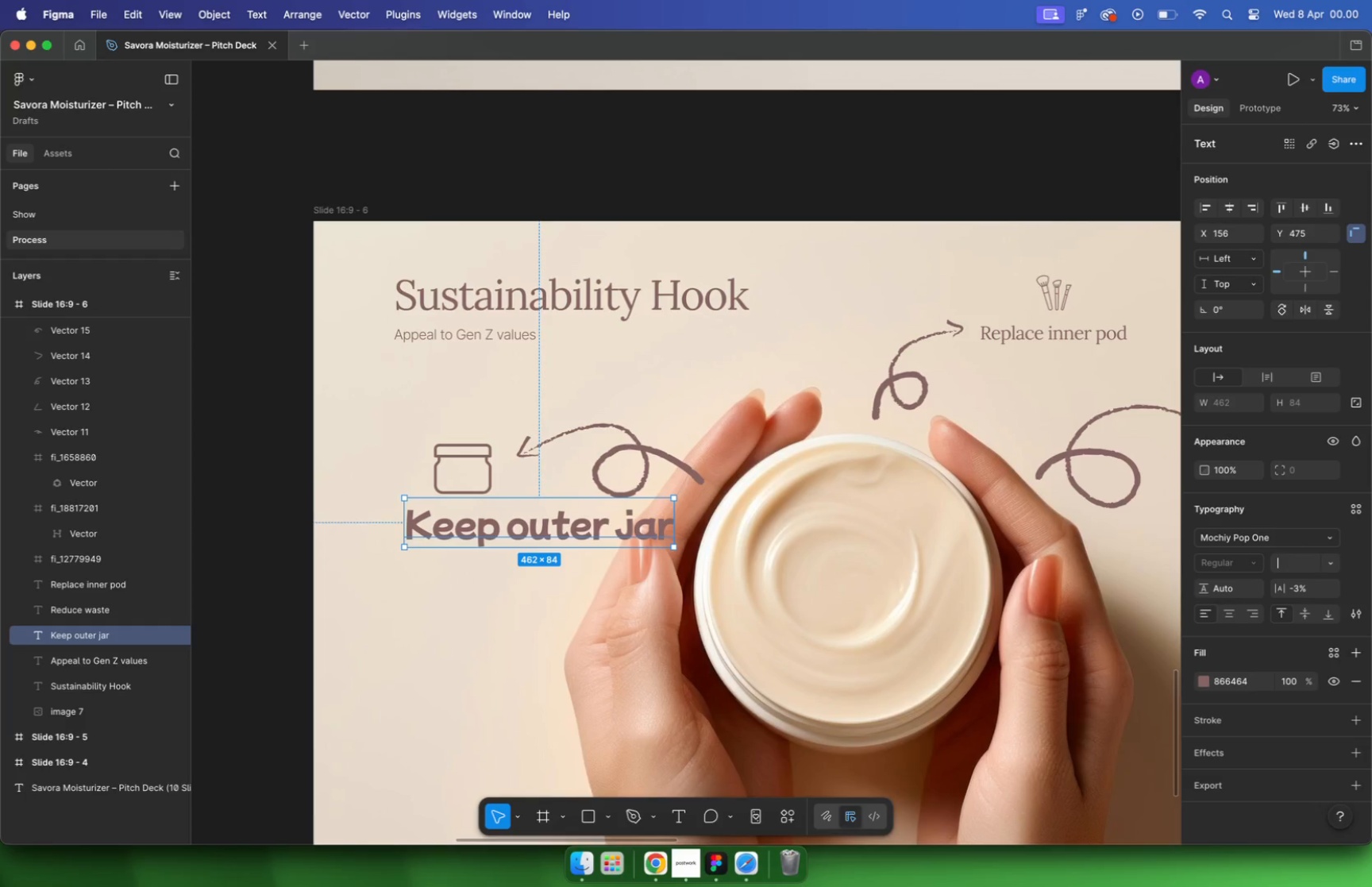 
key(Enter)
 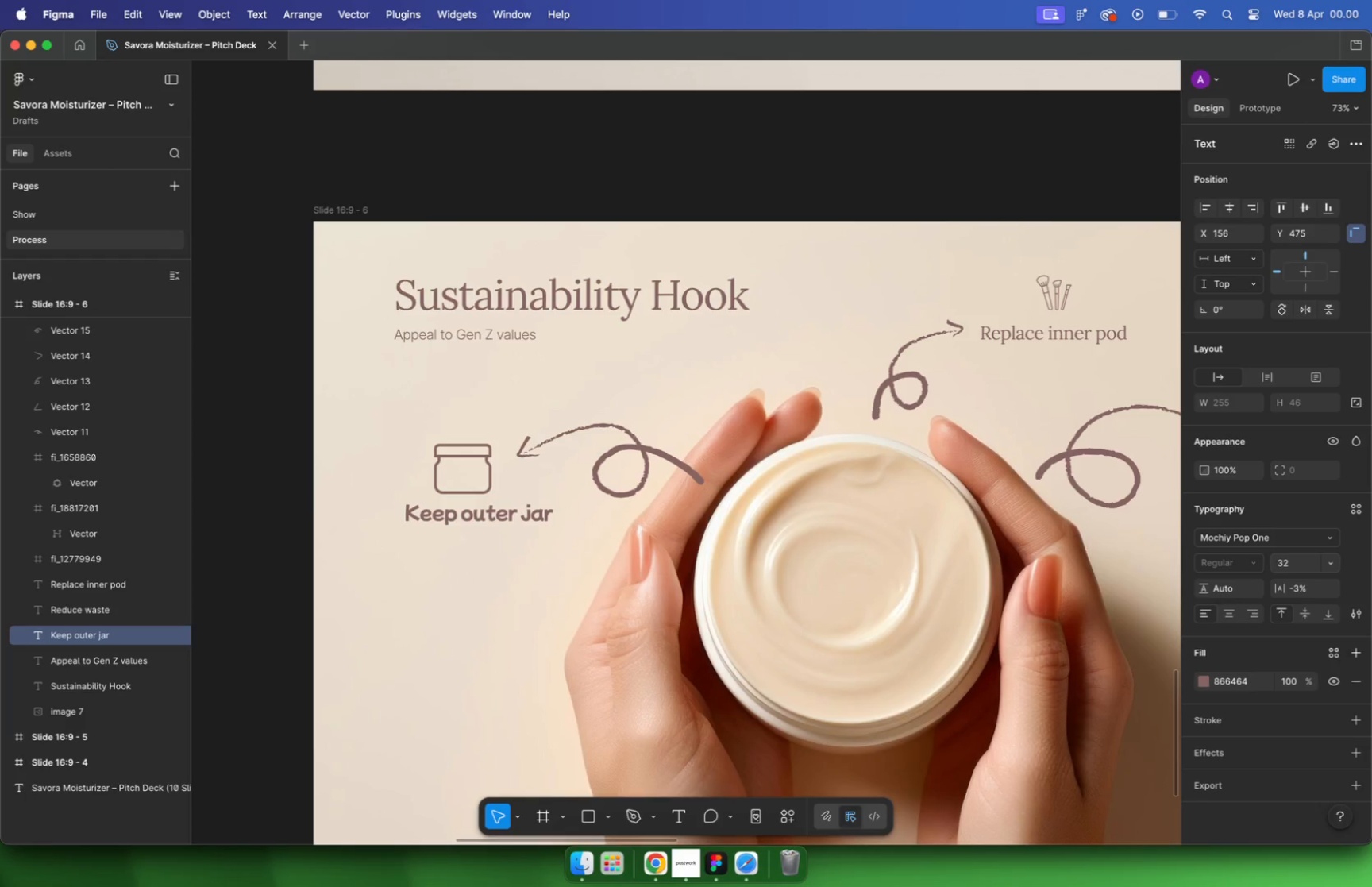 
left_click_drag(start_coordinate=[496, 517], to_coordinate=[480, 522])
 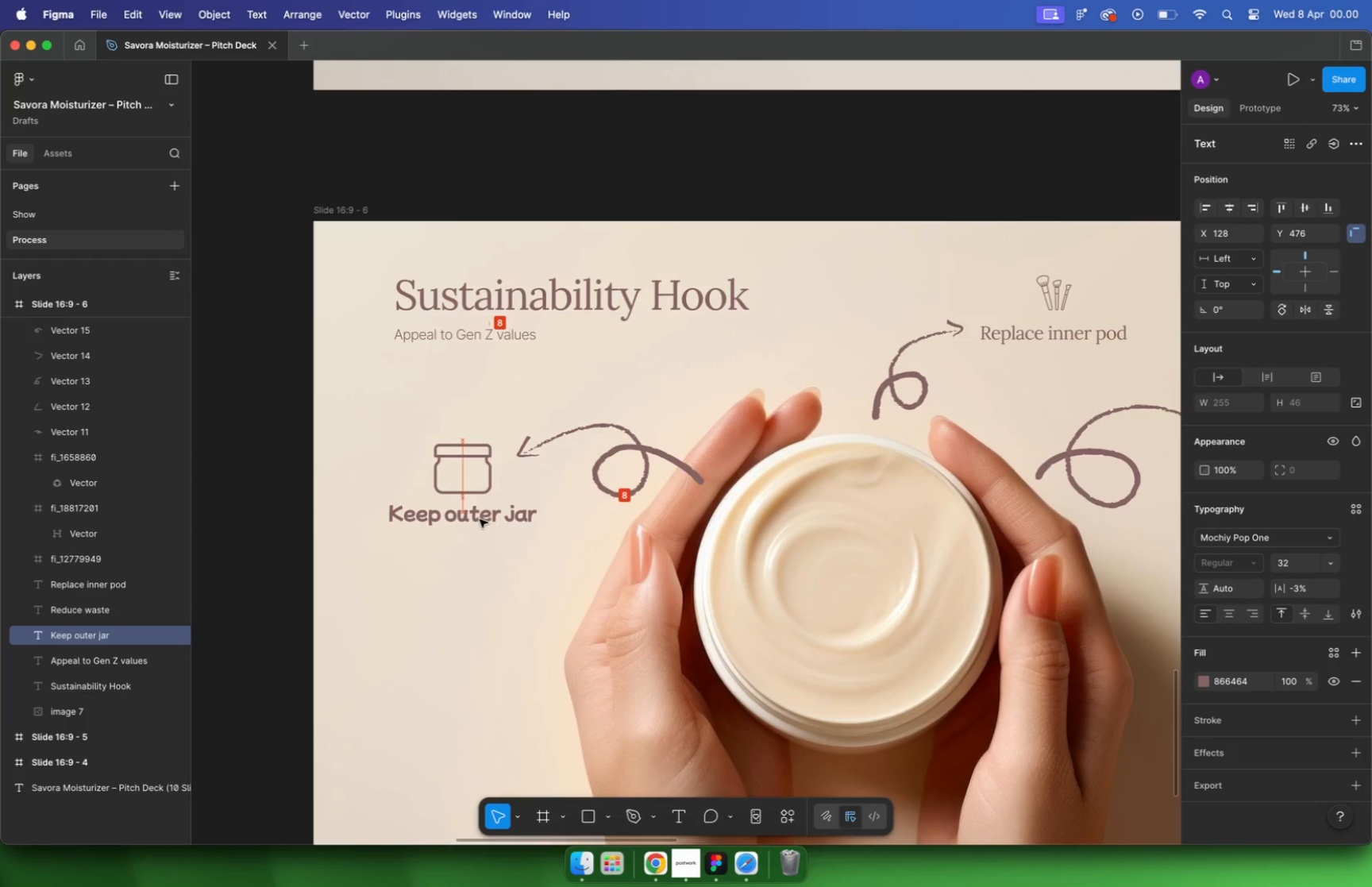 
left_click([481, 521])
 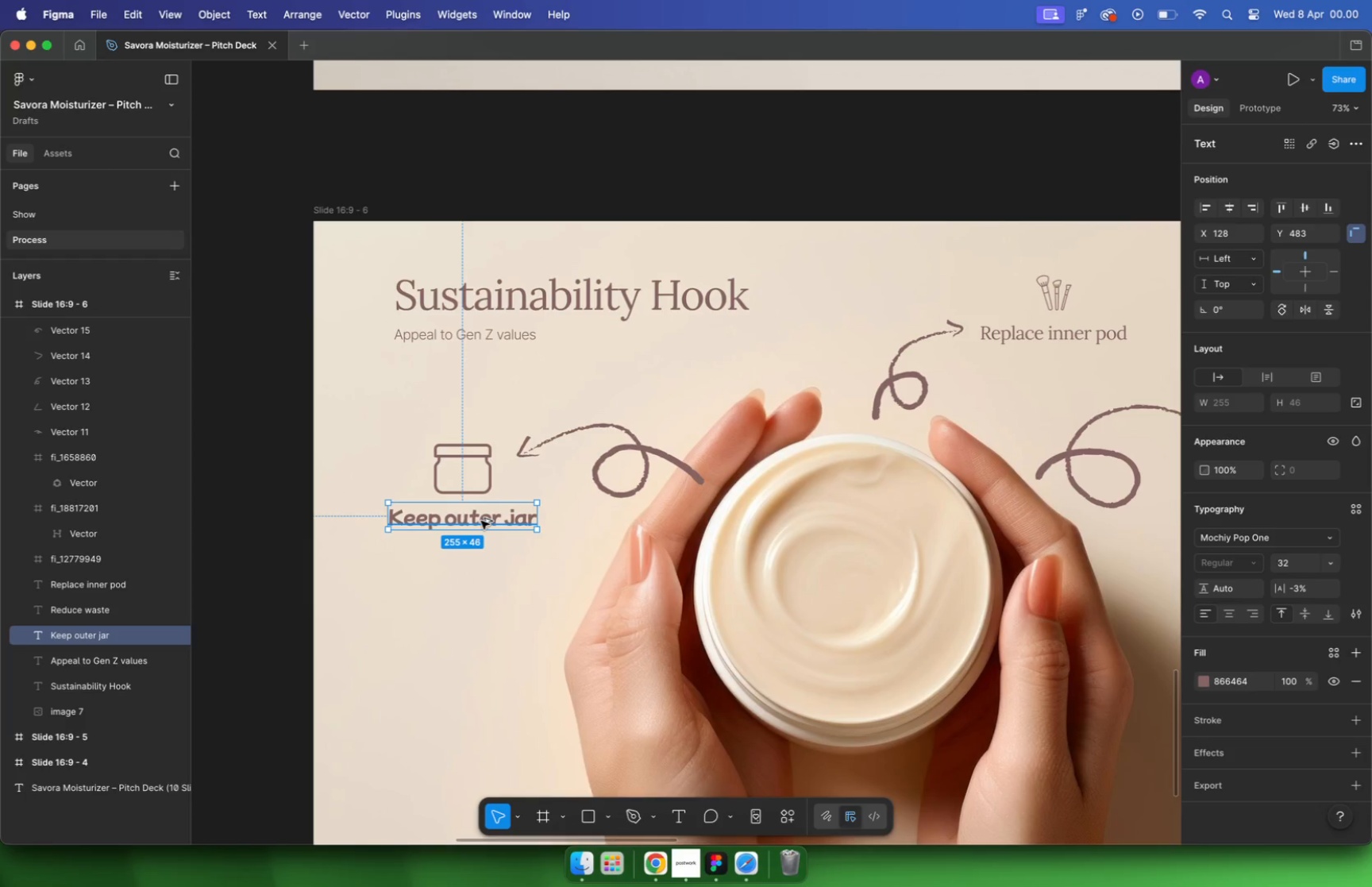 
key(Alt+Meta+C)
 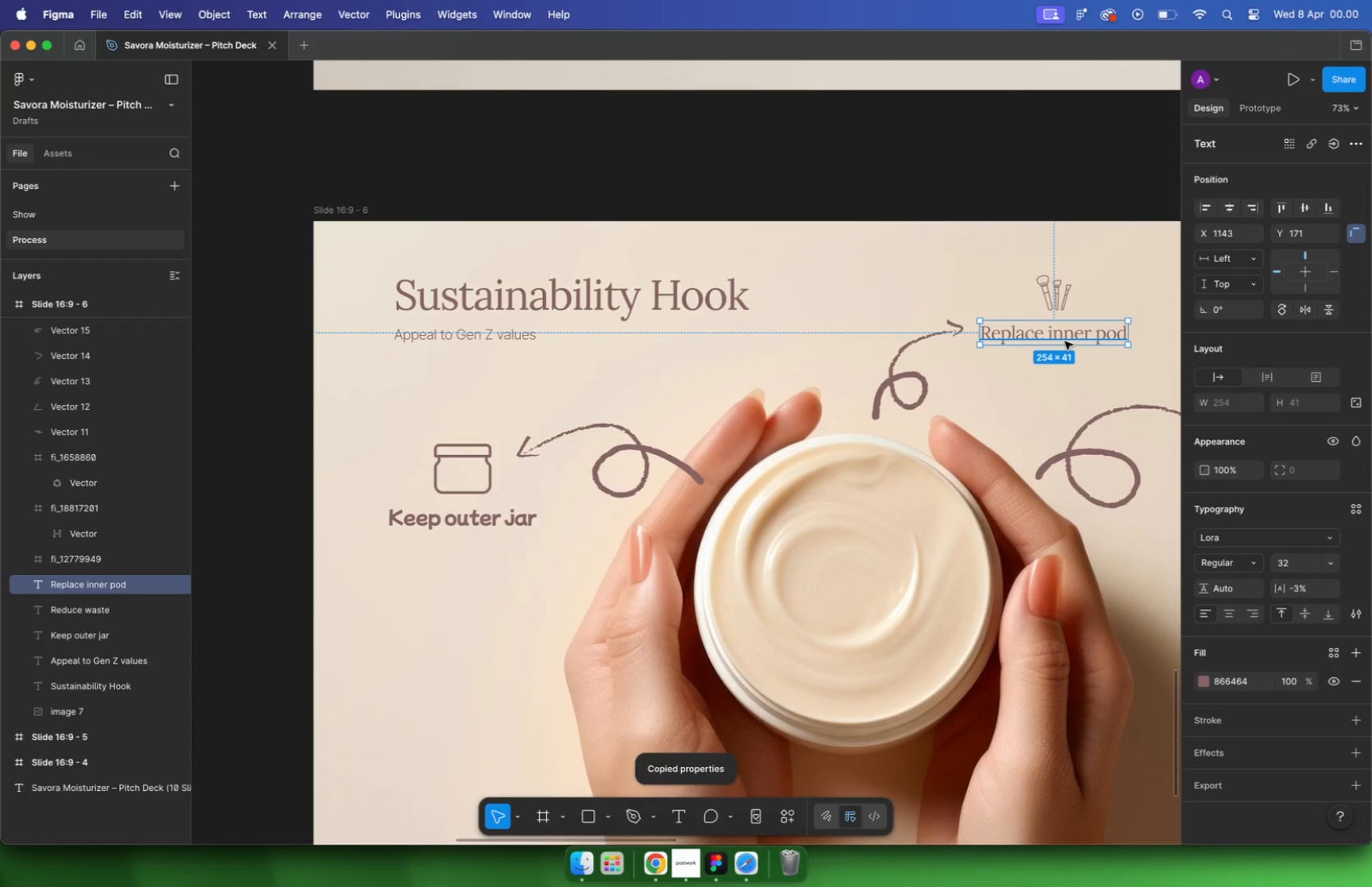 
key(Alt+Meta+V)
 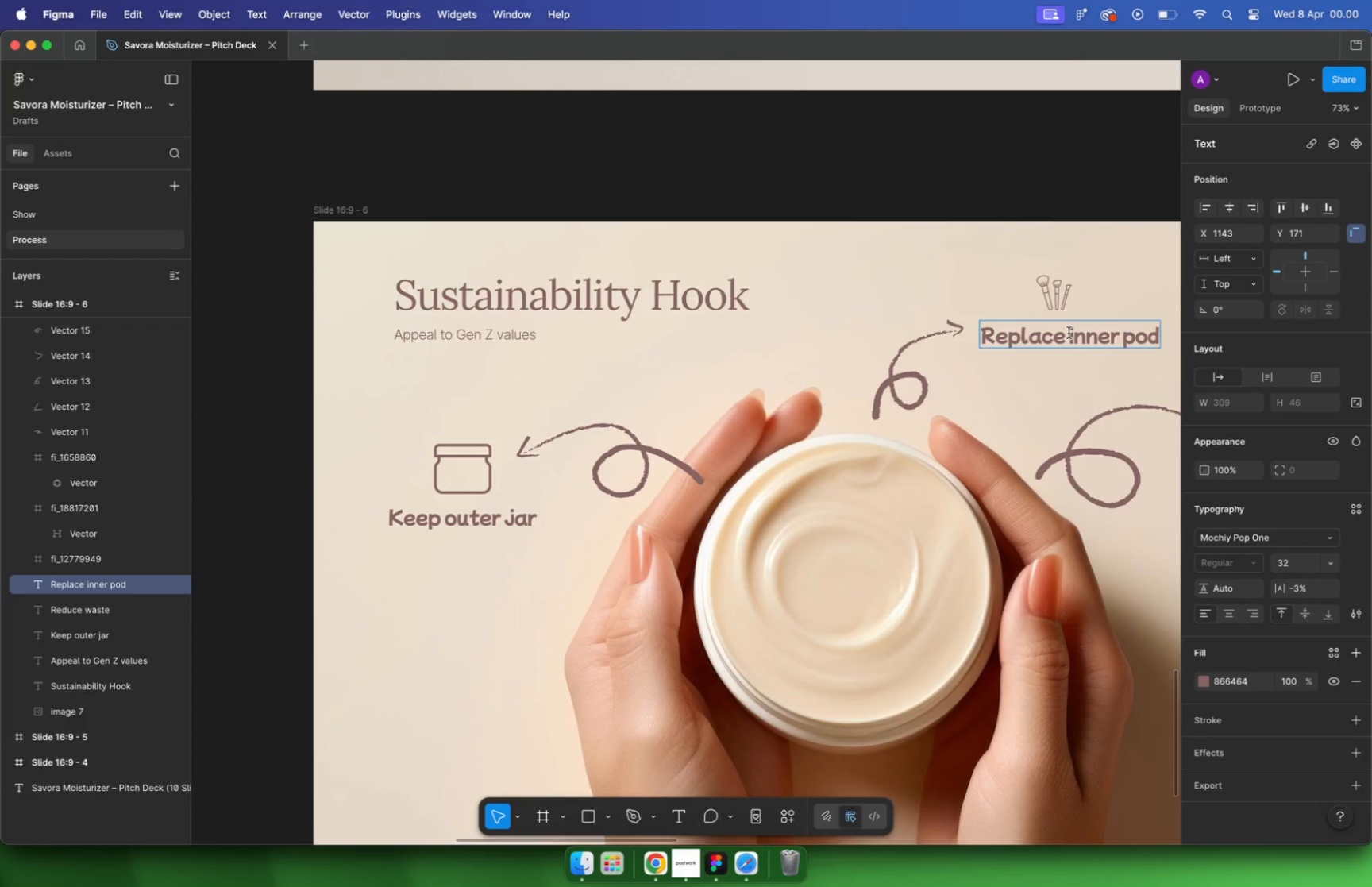 
left_click([1070, 334])
 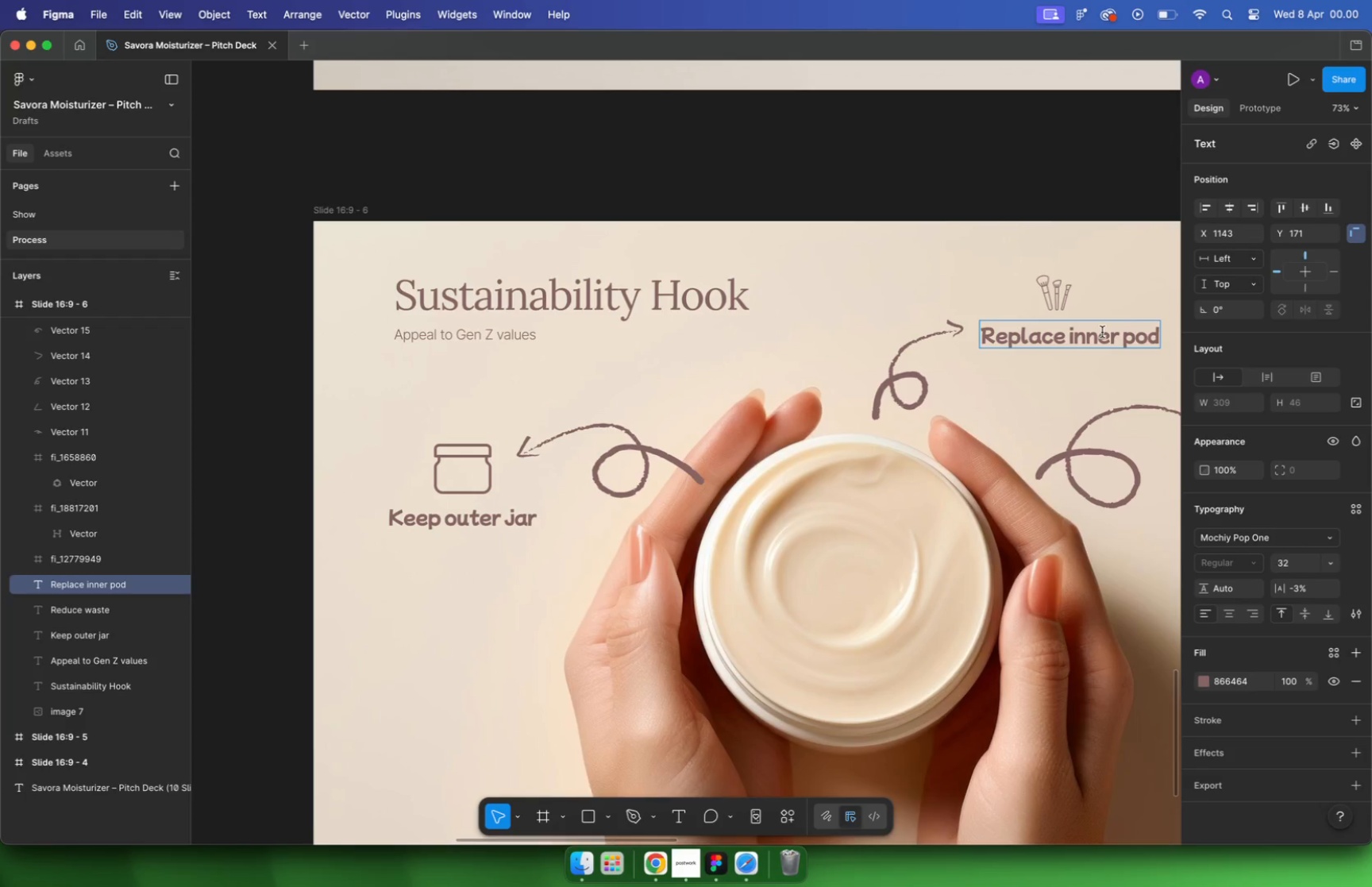 
key(Enter)
 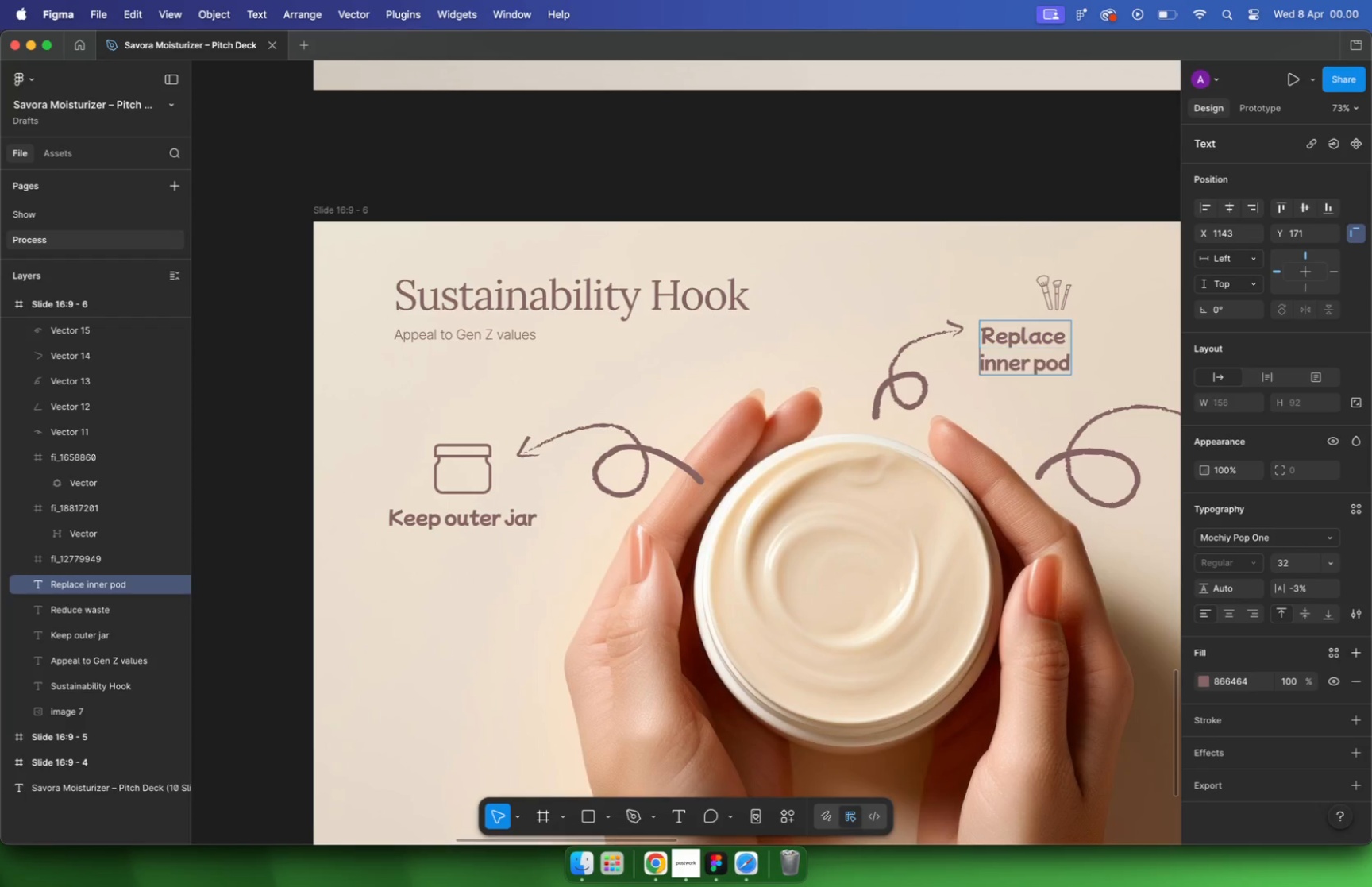 
left_click_drag(start_coordinate=[1047, 343], to_coordinate=[1077, 341])
 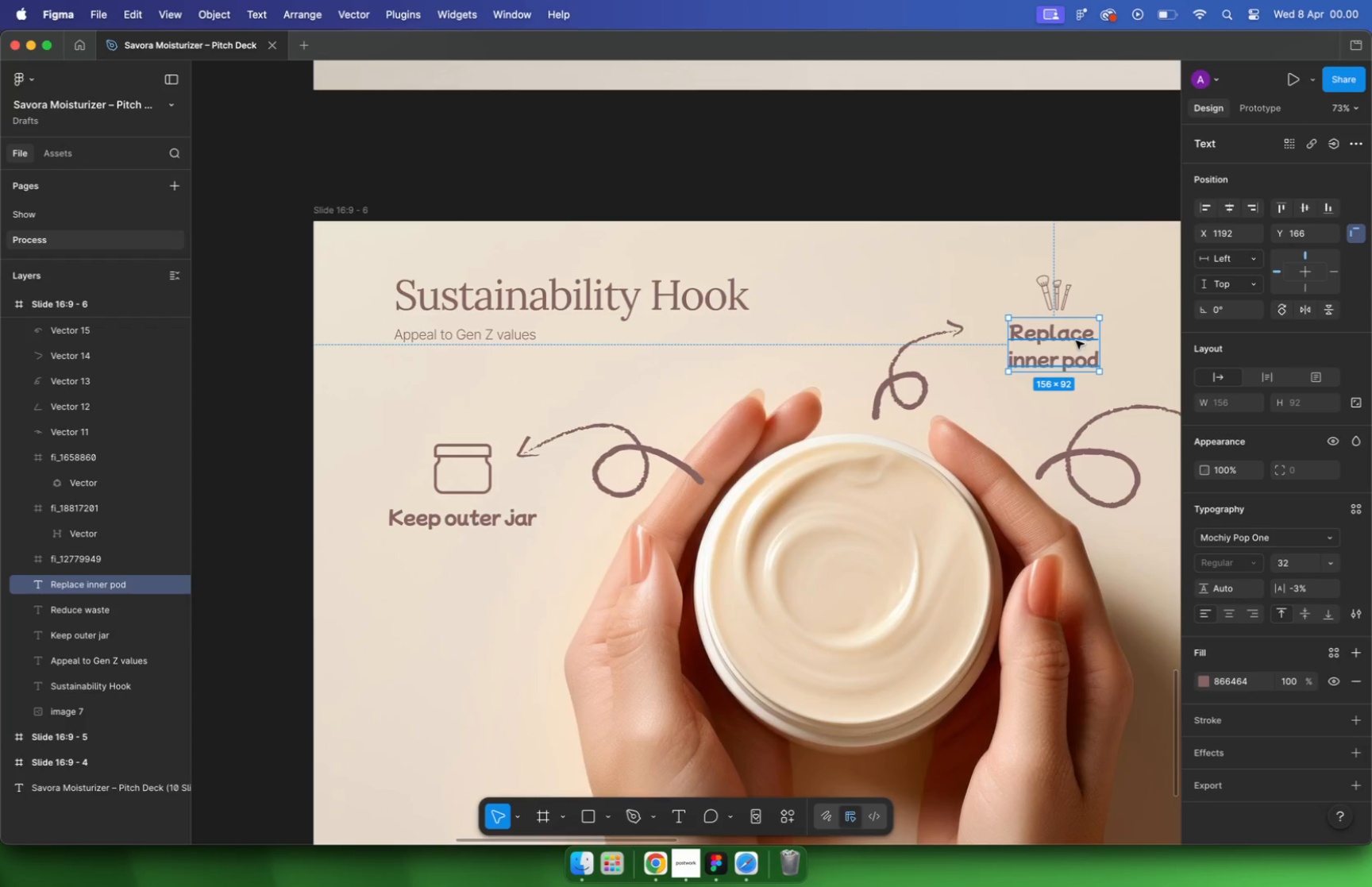 
left_click([454, 457])
 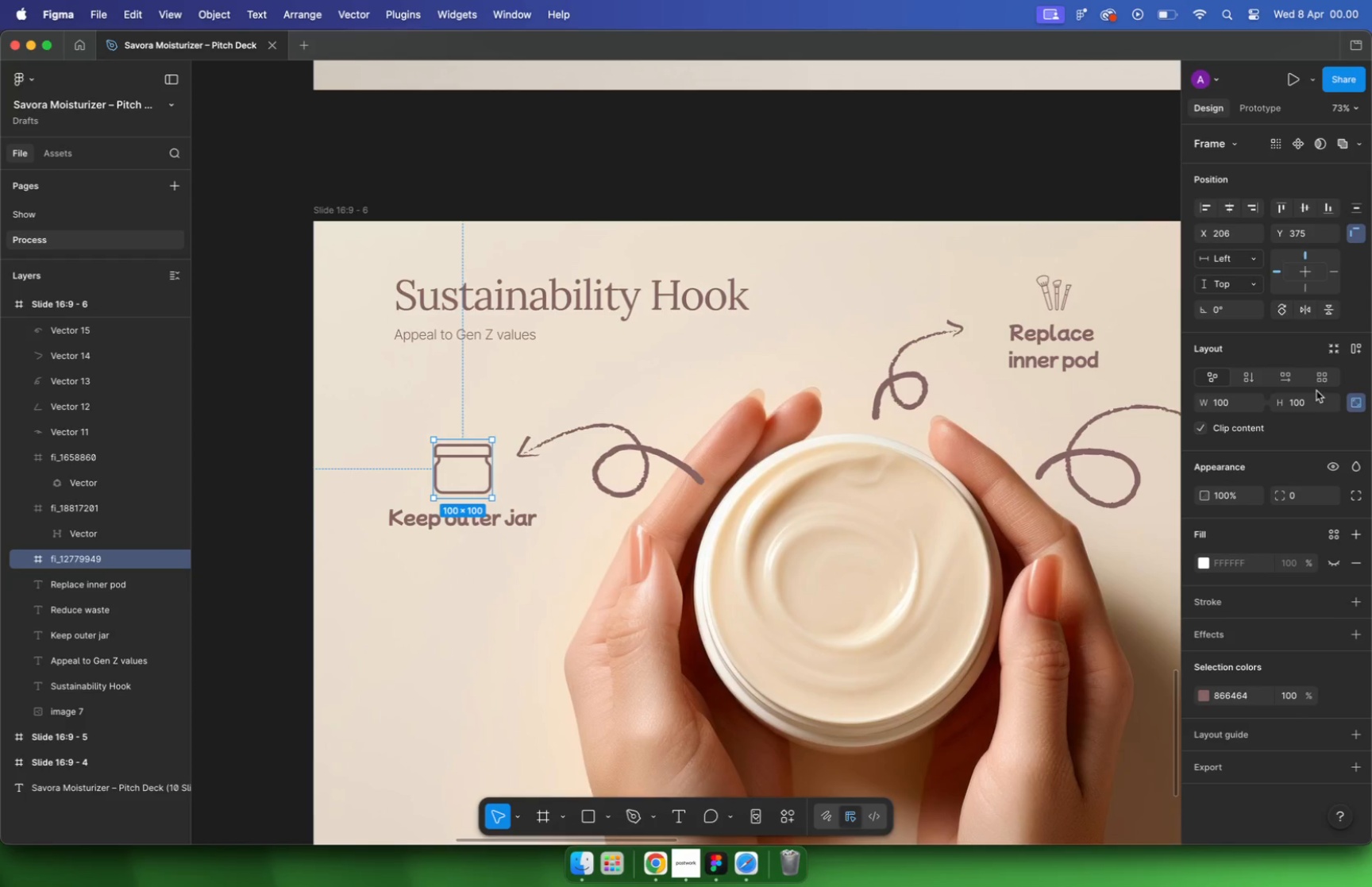 
left_click([1047, 295])
 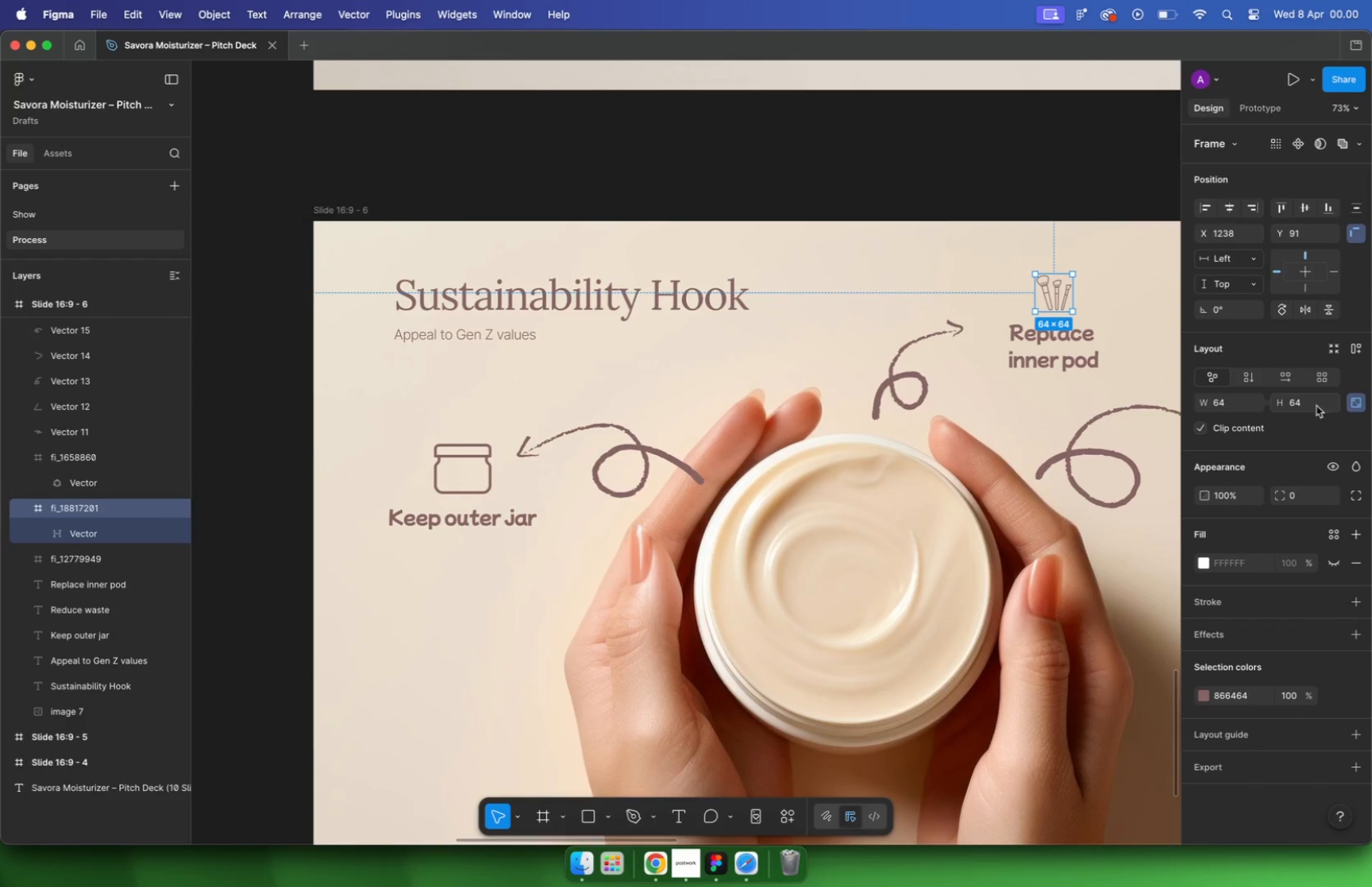 
left_click([1306, 403])
 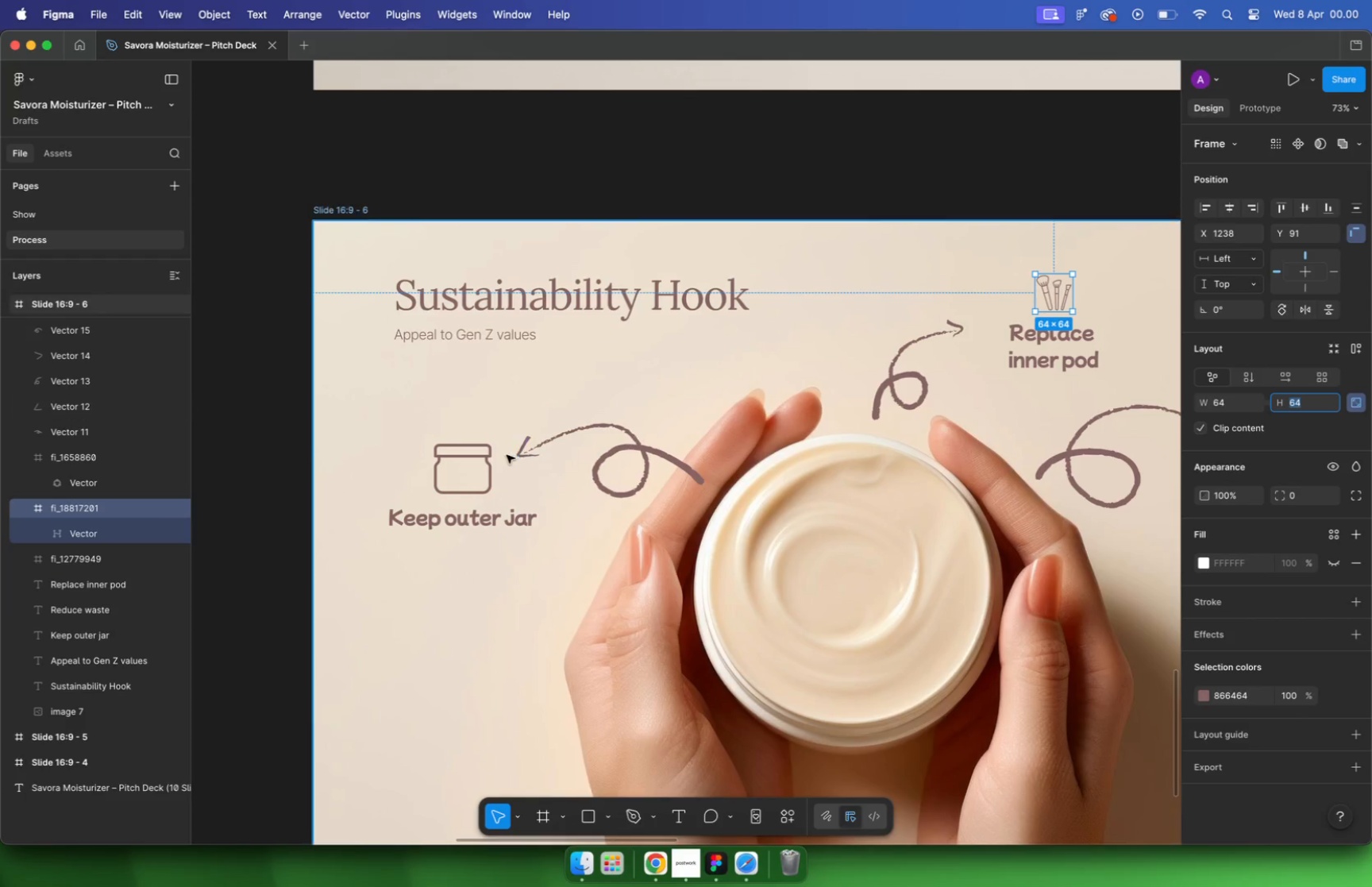 
left_click([488, 470])
 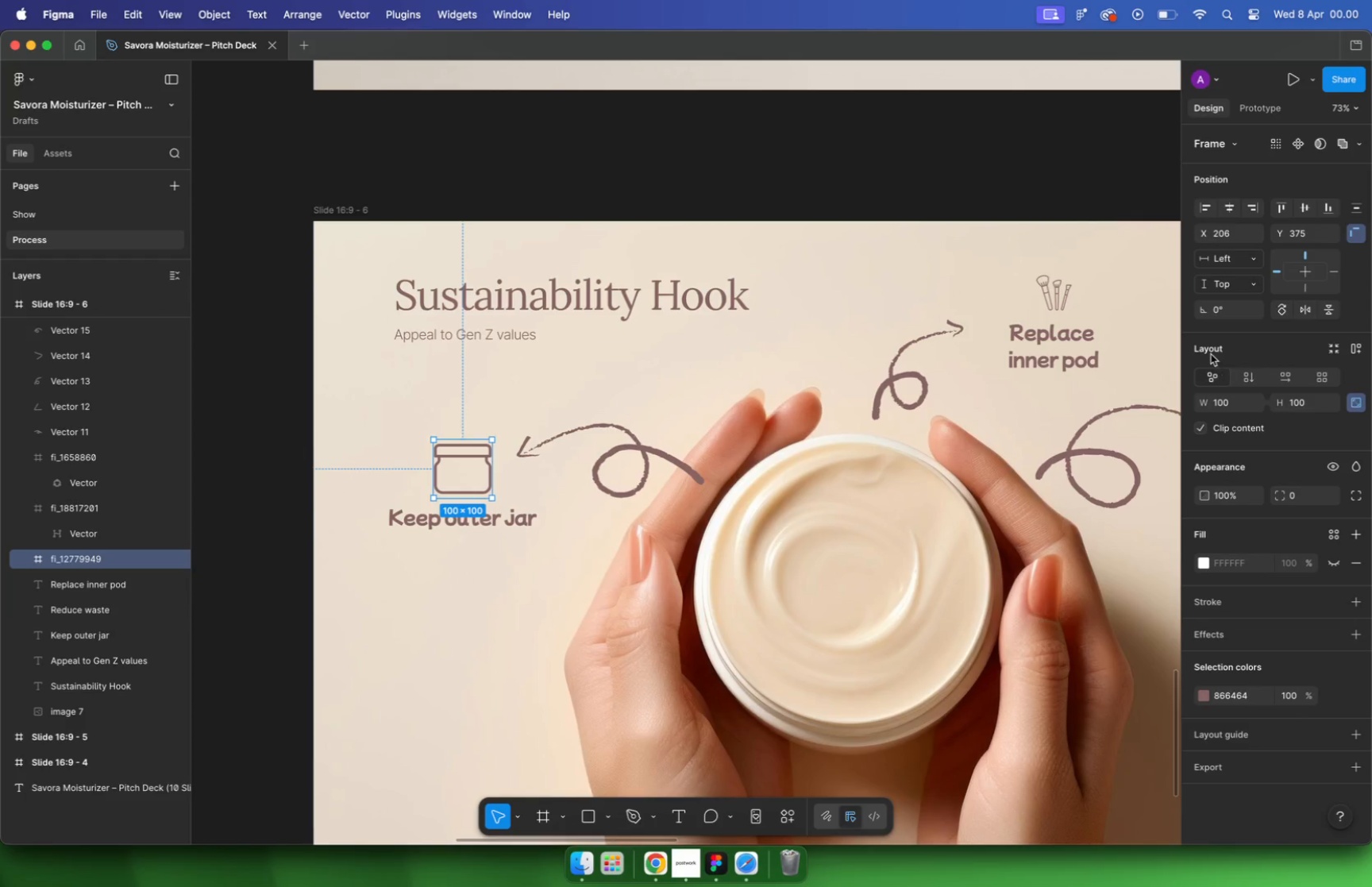 
left_click([1305, 403])
 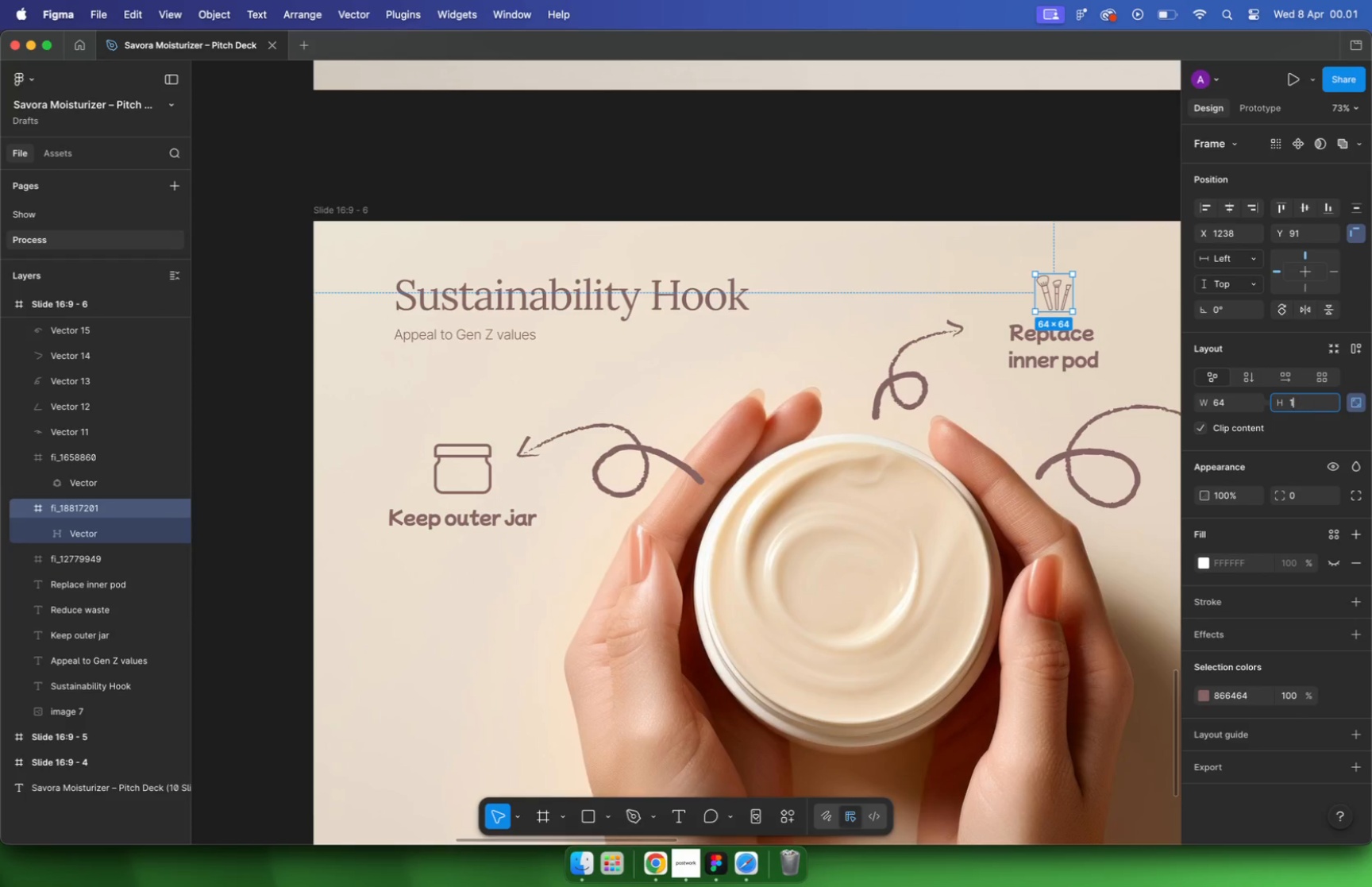 
type(100)
 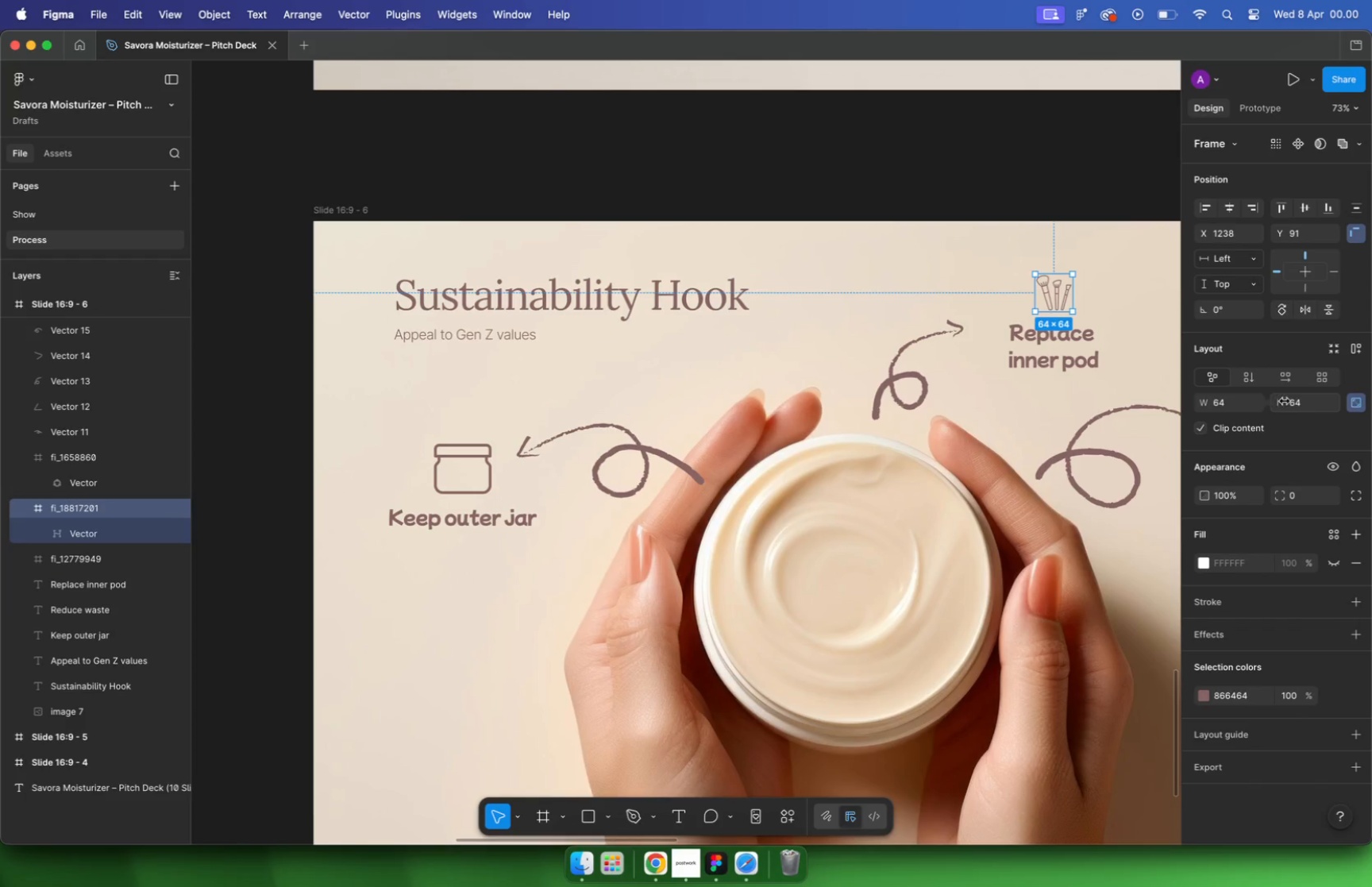 
key(Enter)
 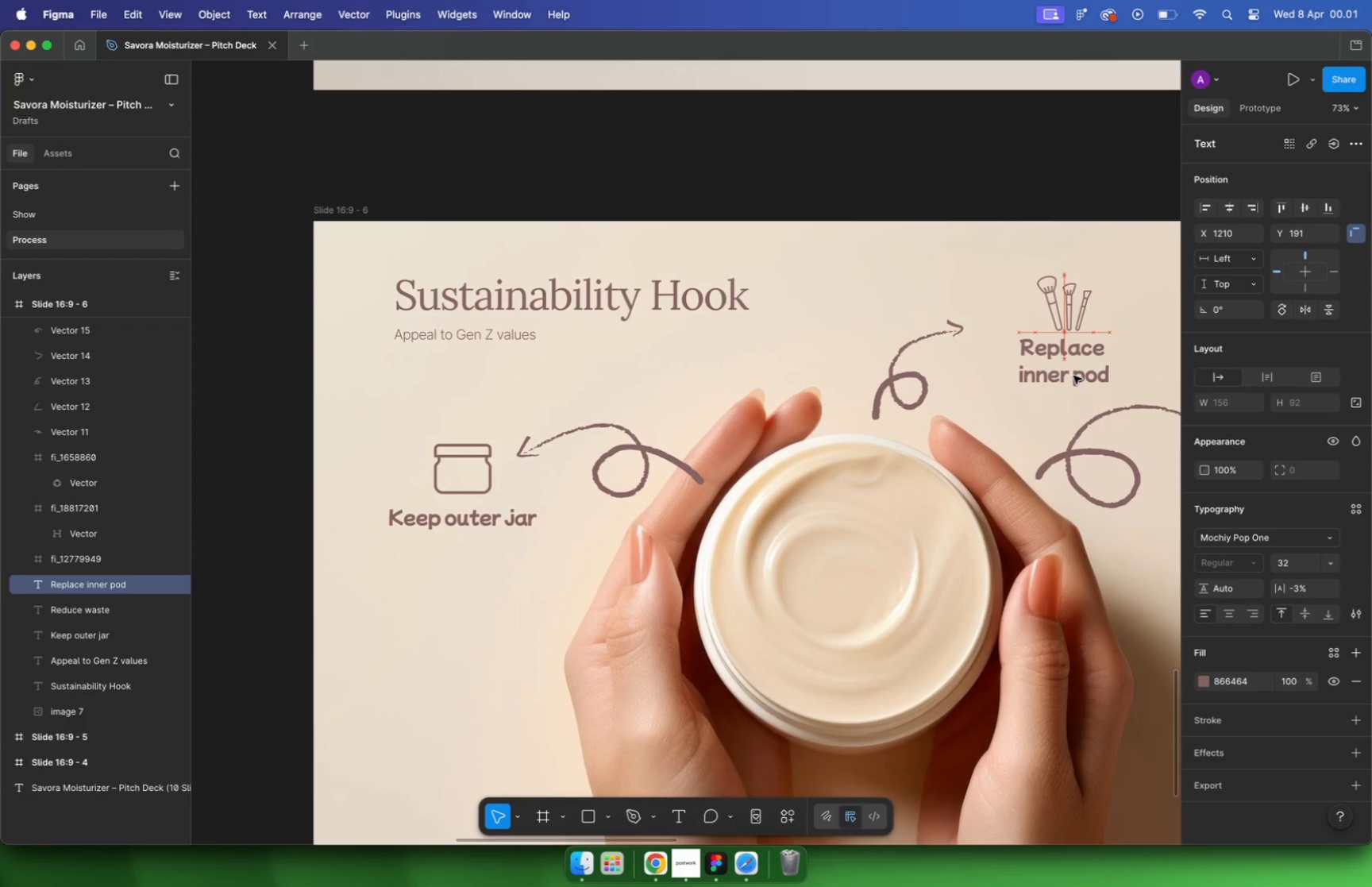 
left_click_drag(start_coordinate=[1062, 361], to_coordinate=[1073, 376])
 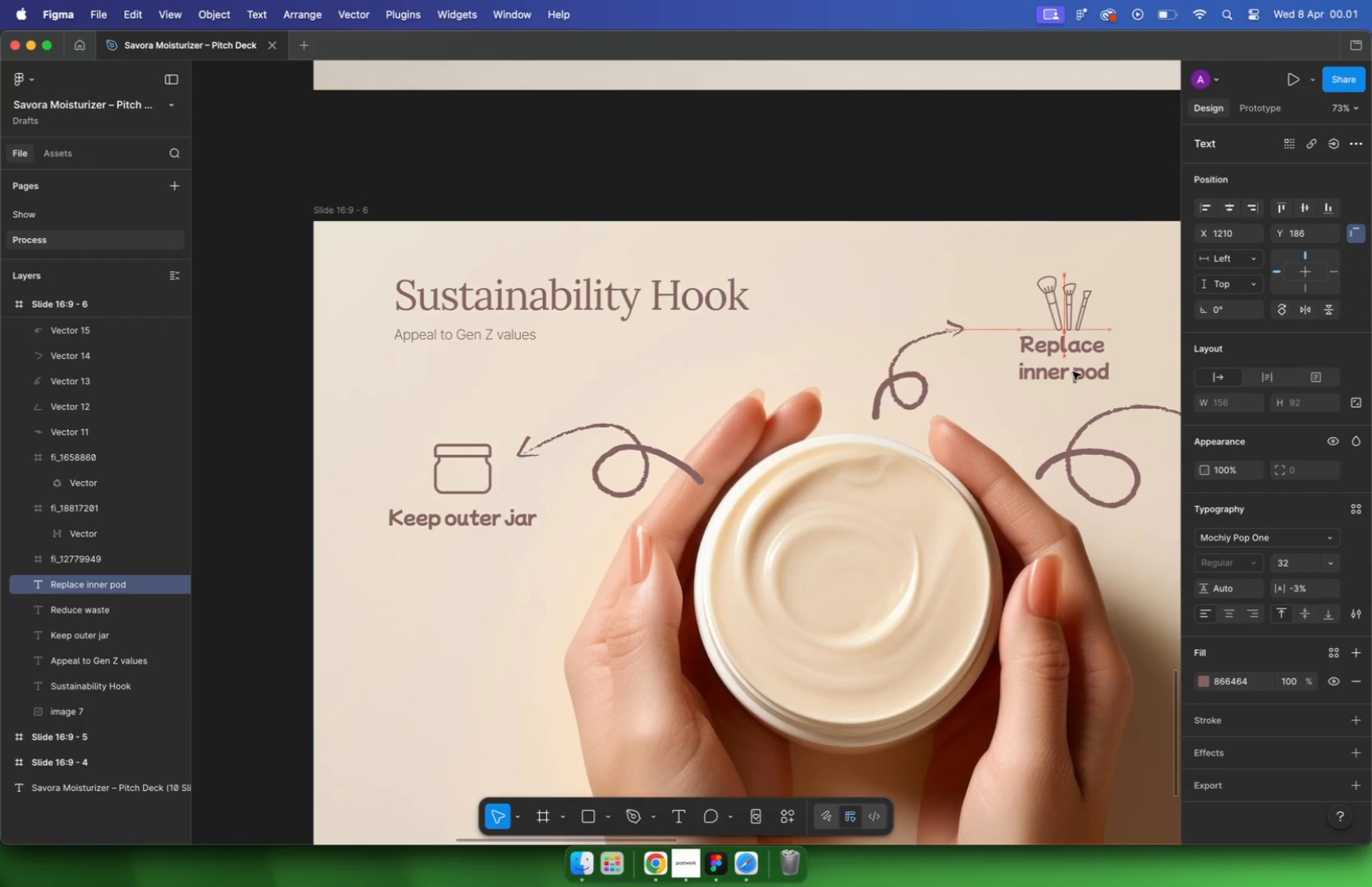 
type(24)
 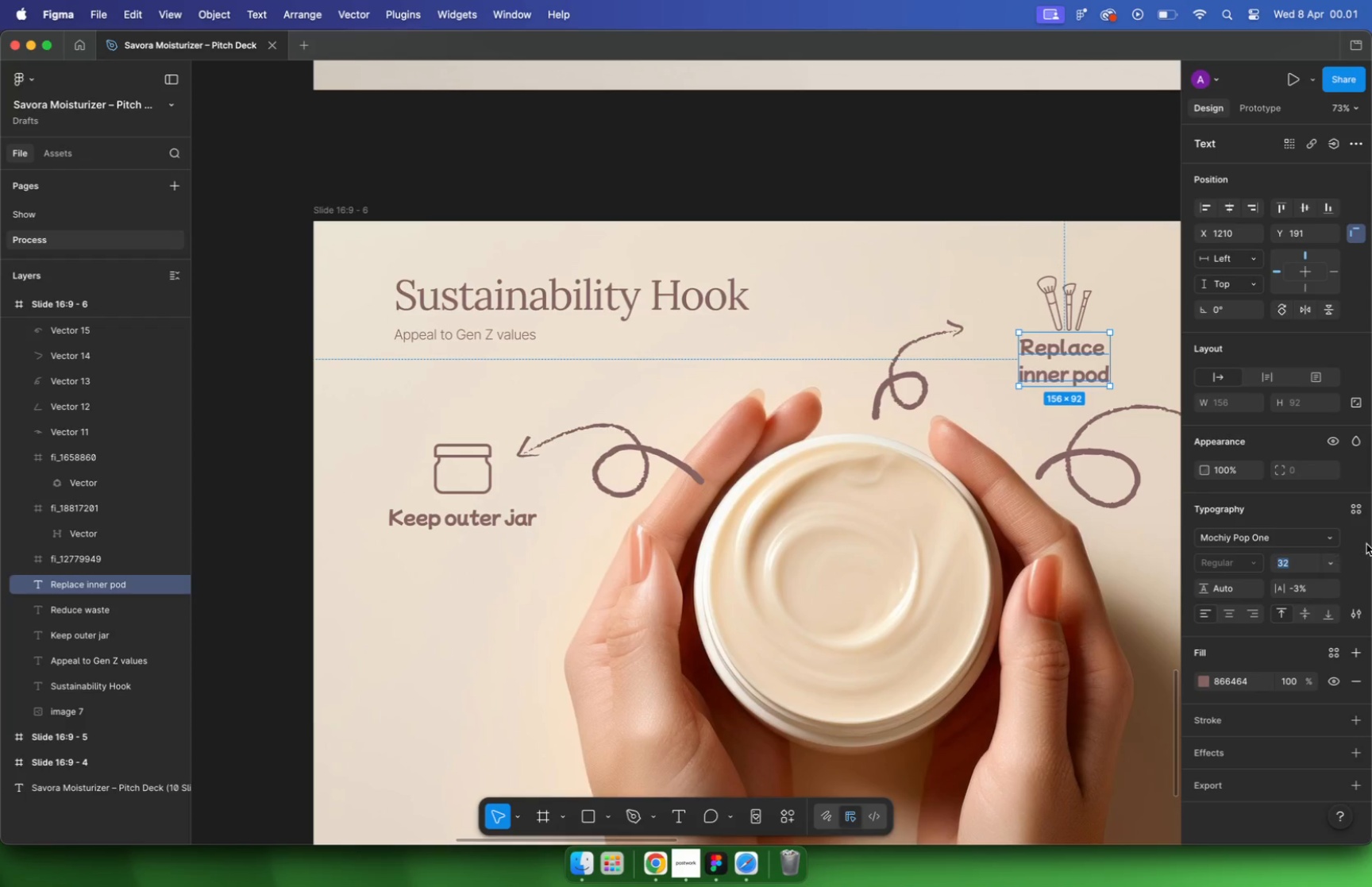 
key(Enter)
 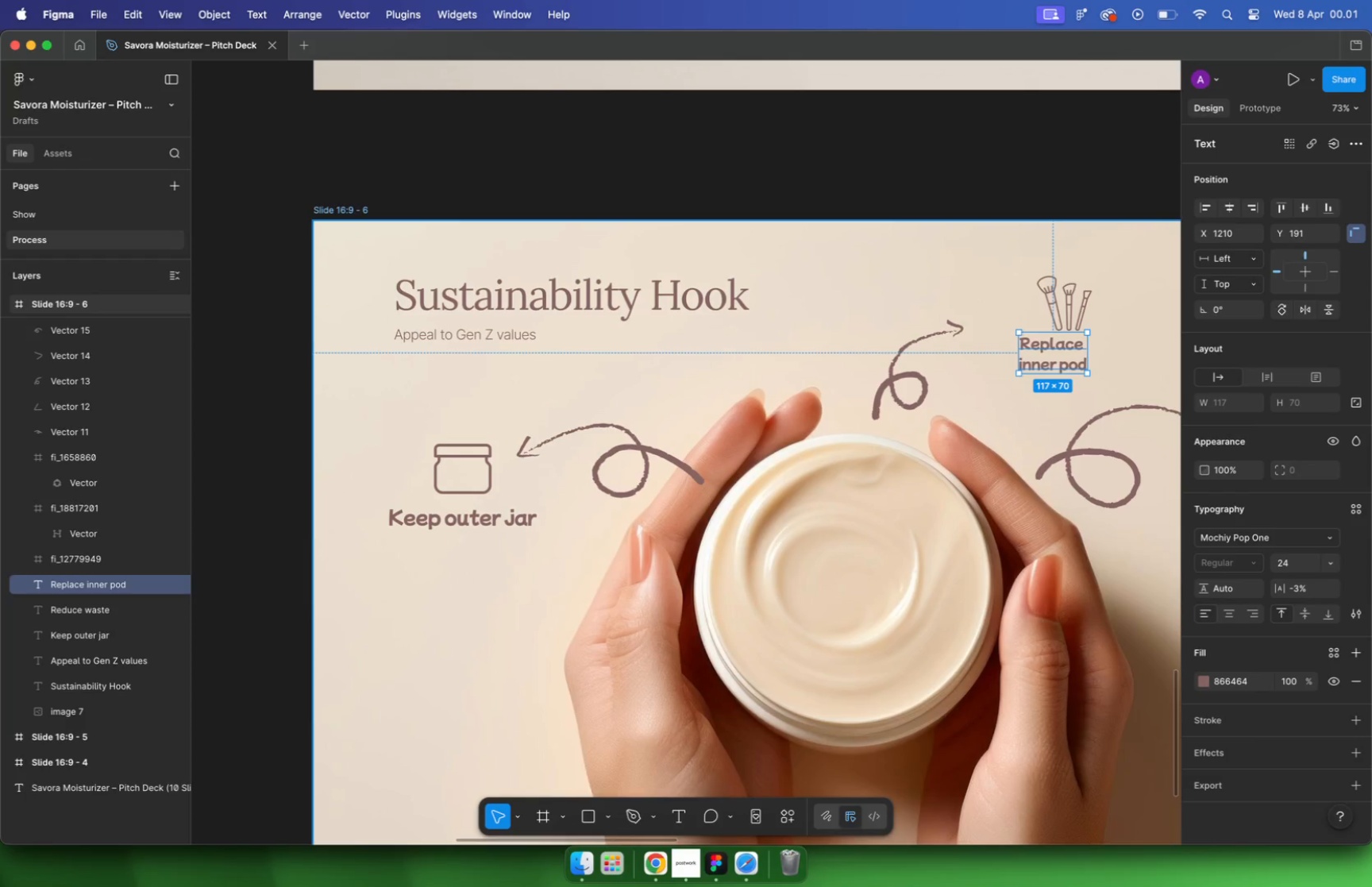 
left_click_drag(start_coordinate=[1059, 350], to_coordinate=[1073, 361])
 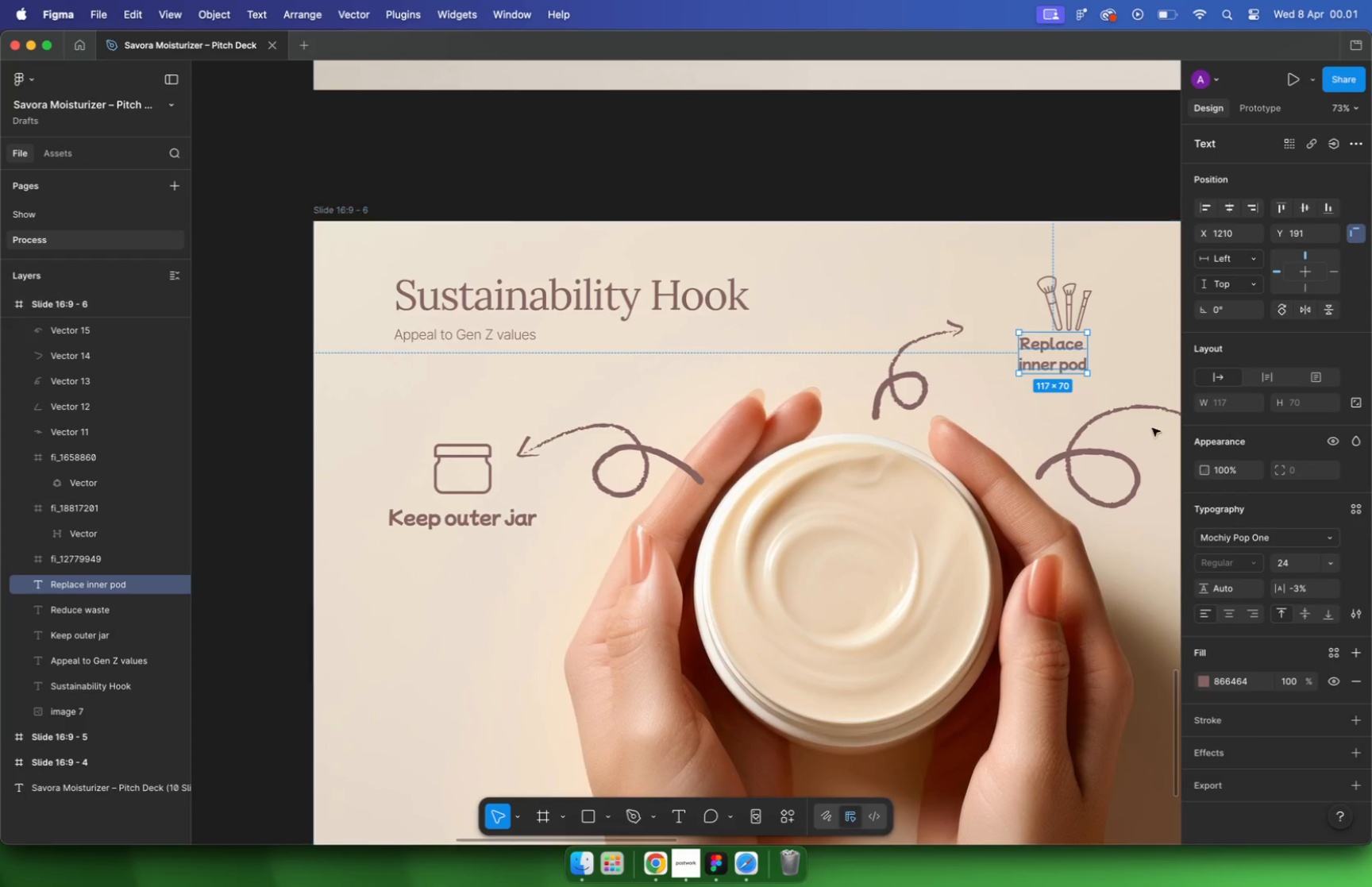 
hold_key(key=ShiftLeft, duration=0.39)
left_click([1081, 307])
 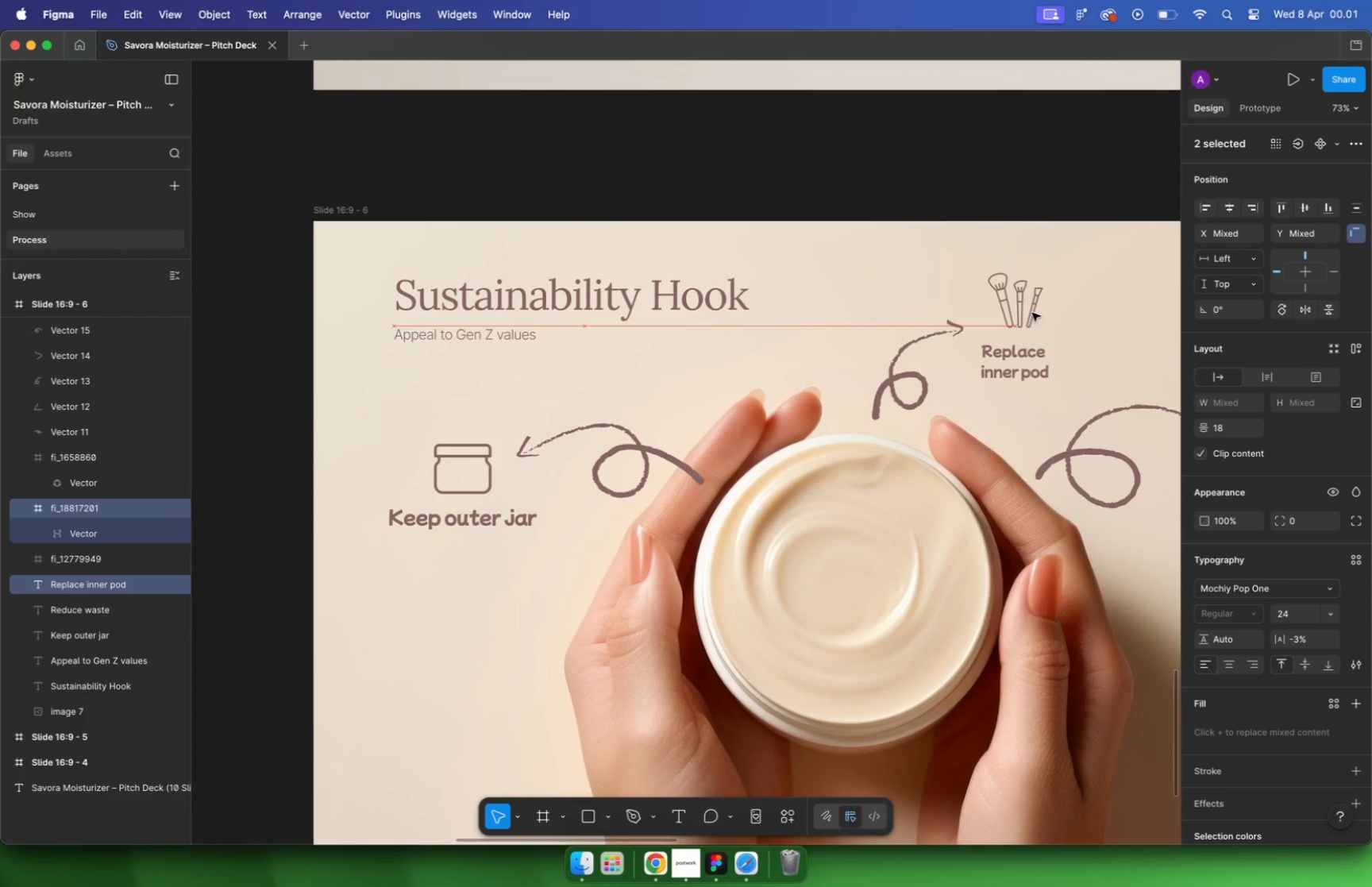 
left_click_drag(start_coordinate=[1082, 316], to_coordinate=[1027, 313])
 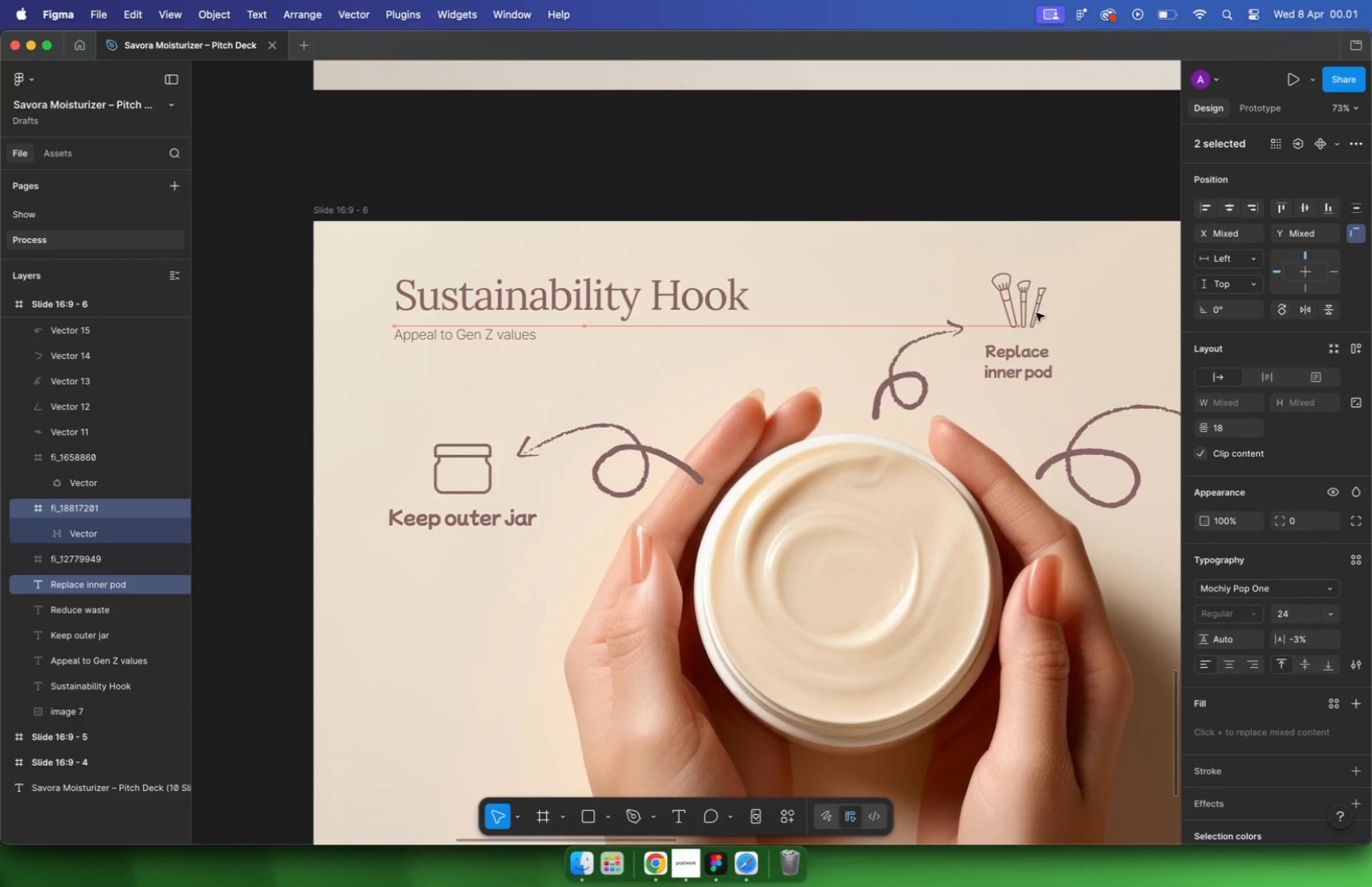 
left_click([1048, 318])
 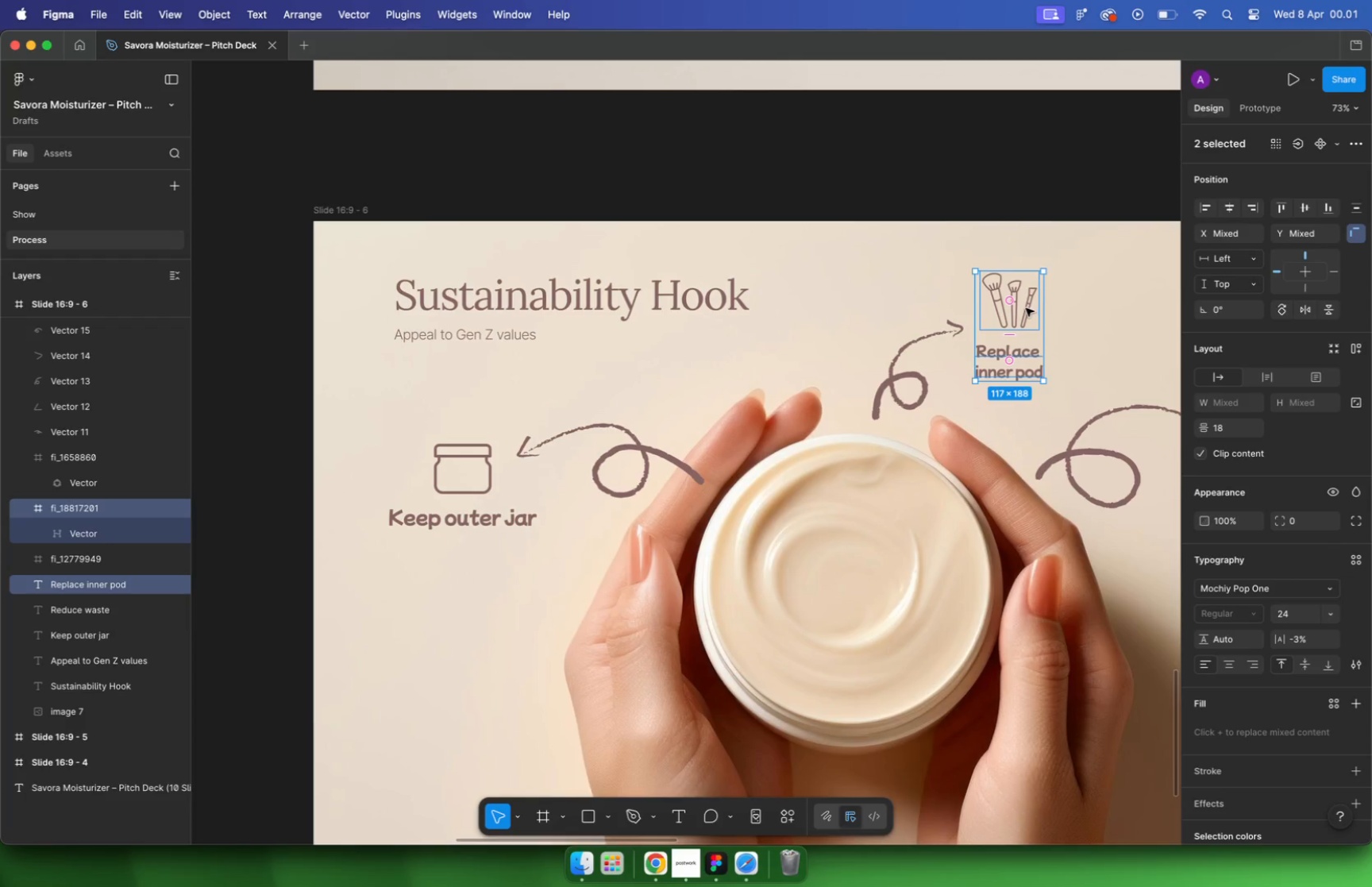 
left_click([1022, 307])
 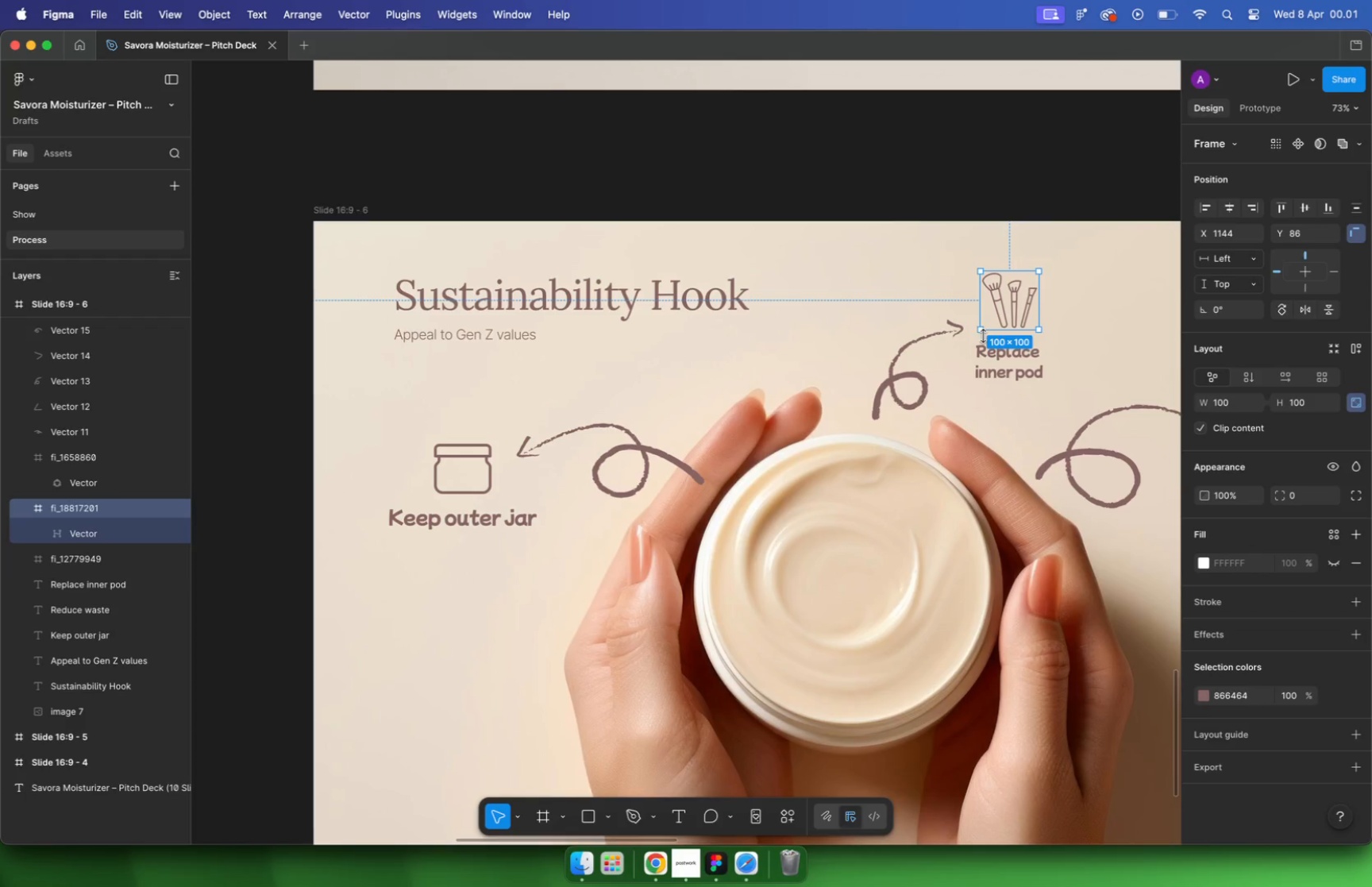 
left_click([461, 456])
 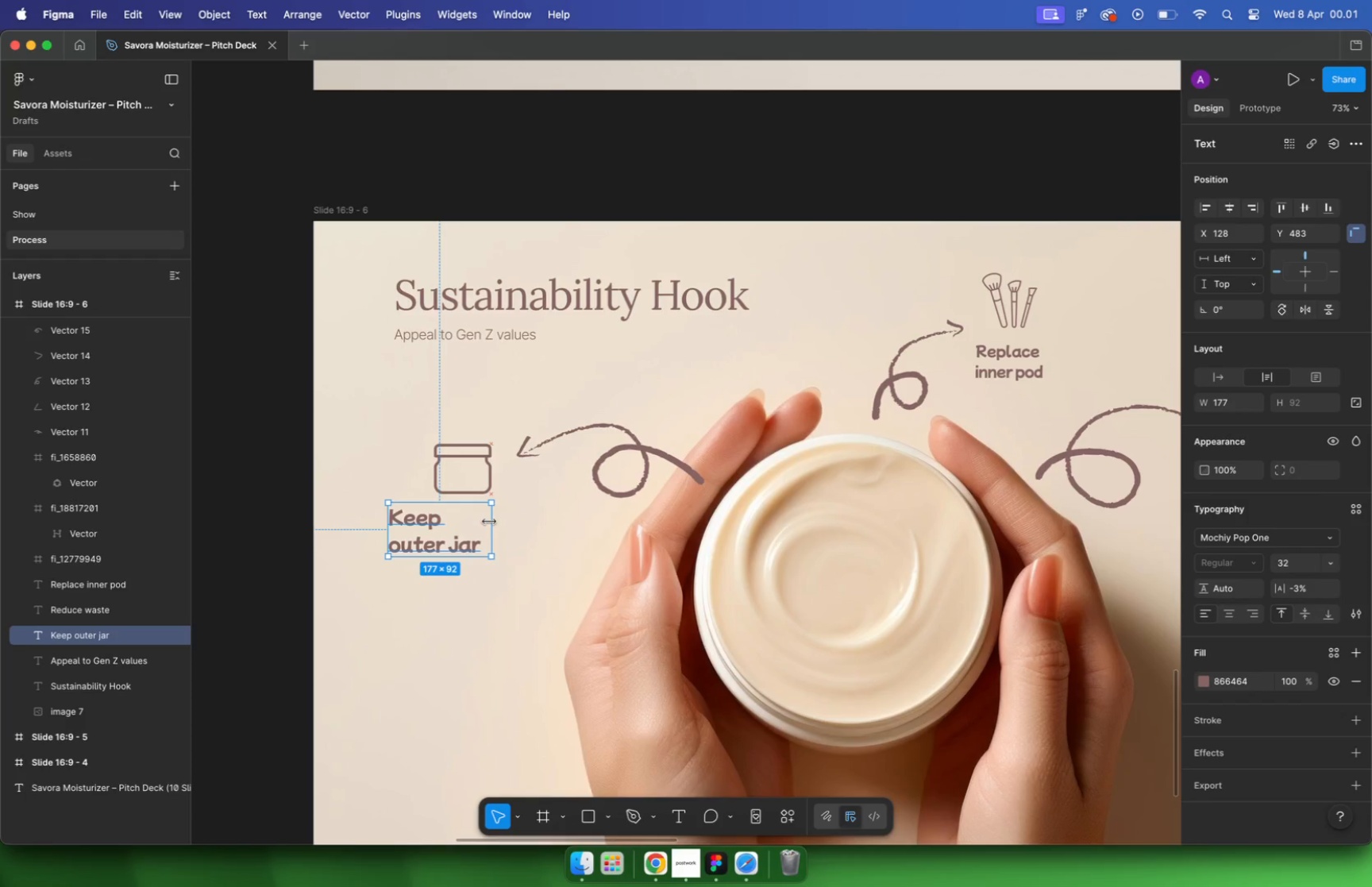 
left_click_drag(start_coordinate=[535, 519], to_coordinate=[489, 522])
 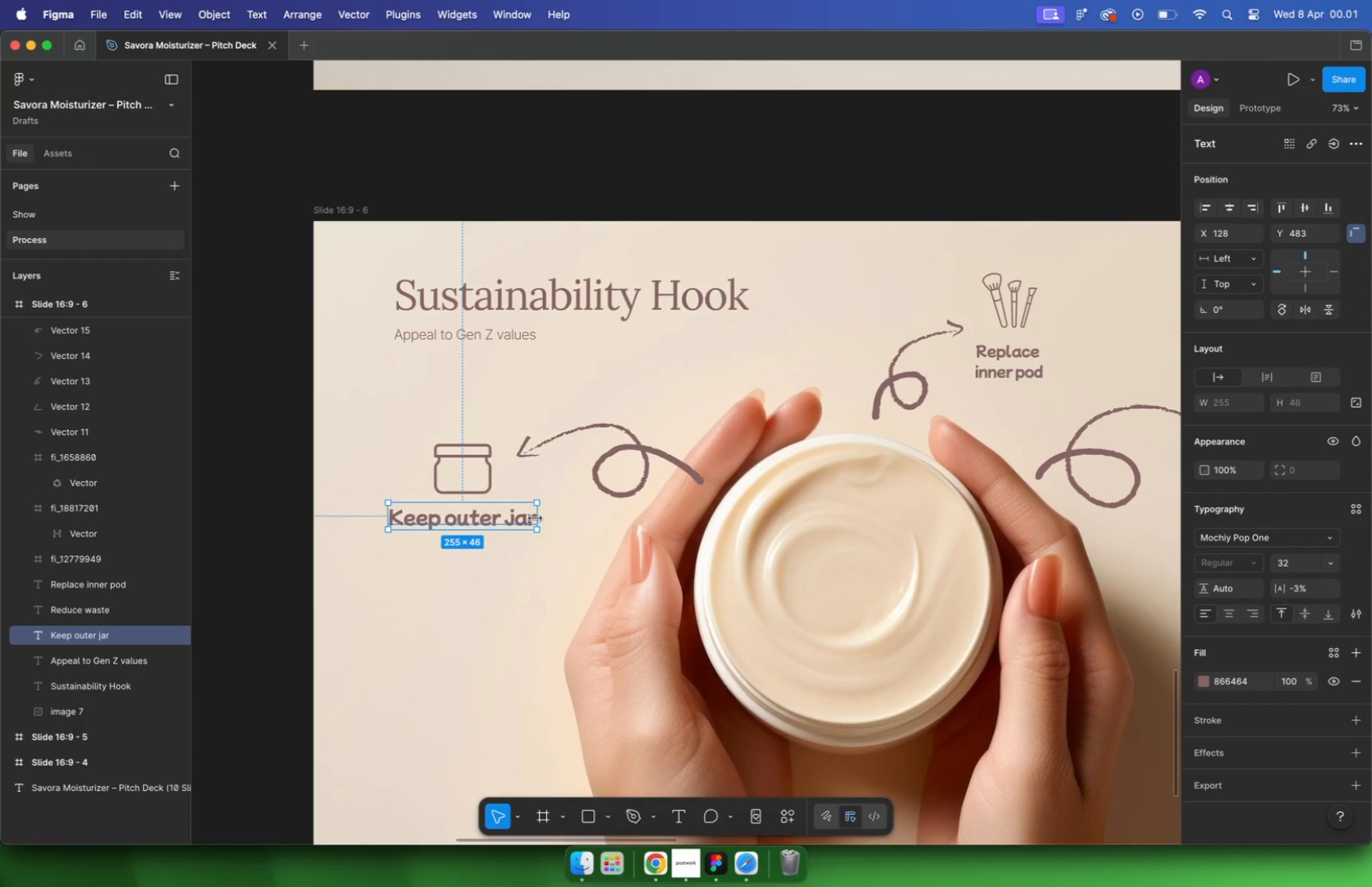 
left_click_drag(start_coordinate=[457, 523], to_coordinate=[476, 521])
 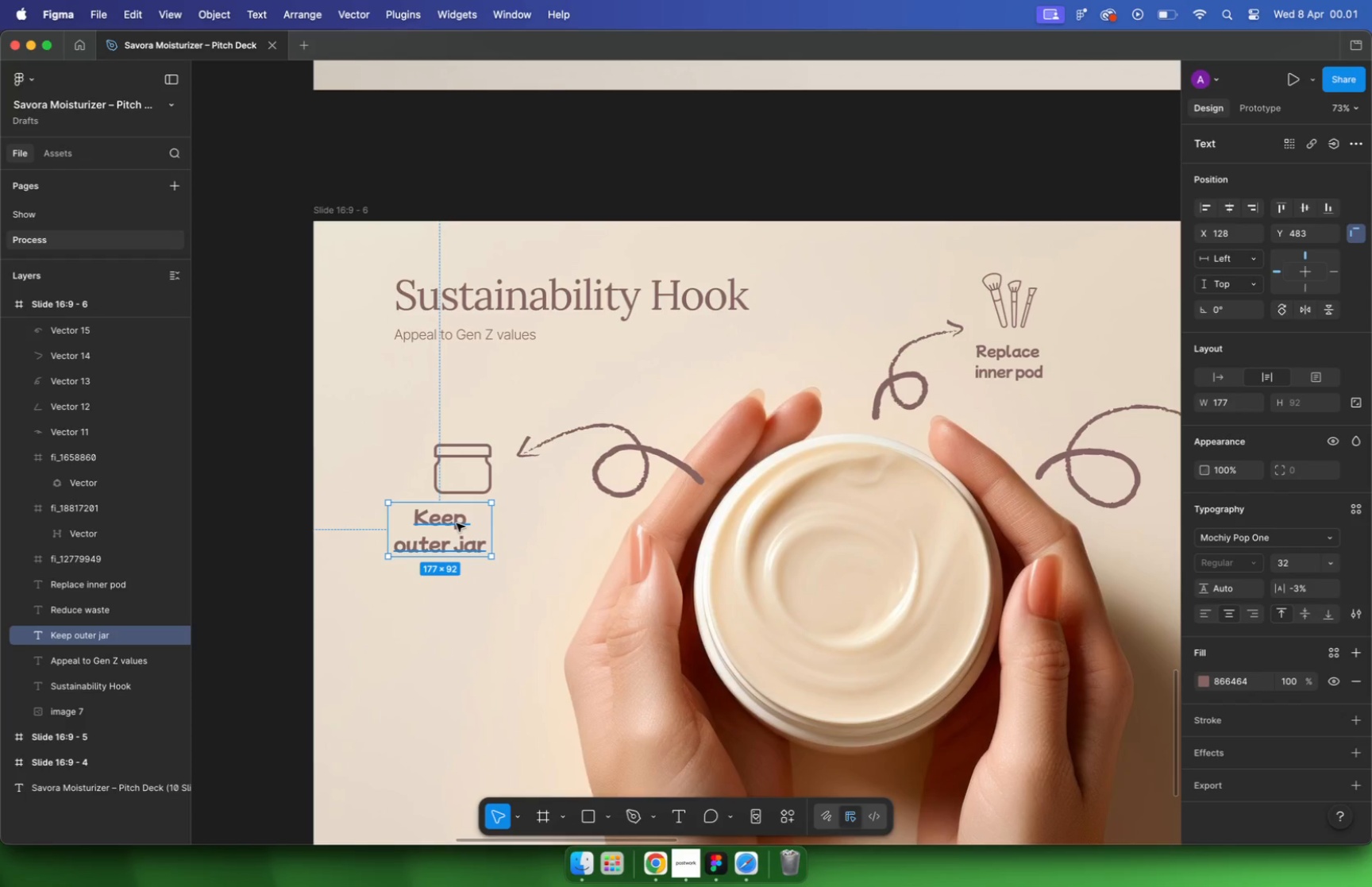 
hold_key(key=ShiftLeft, duration=1.55)
 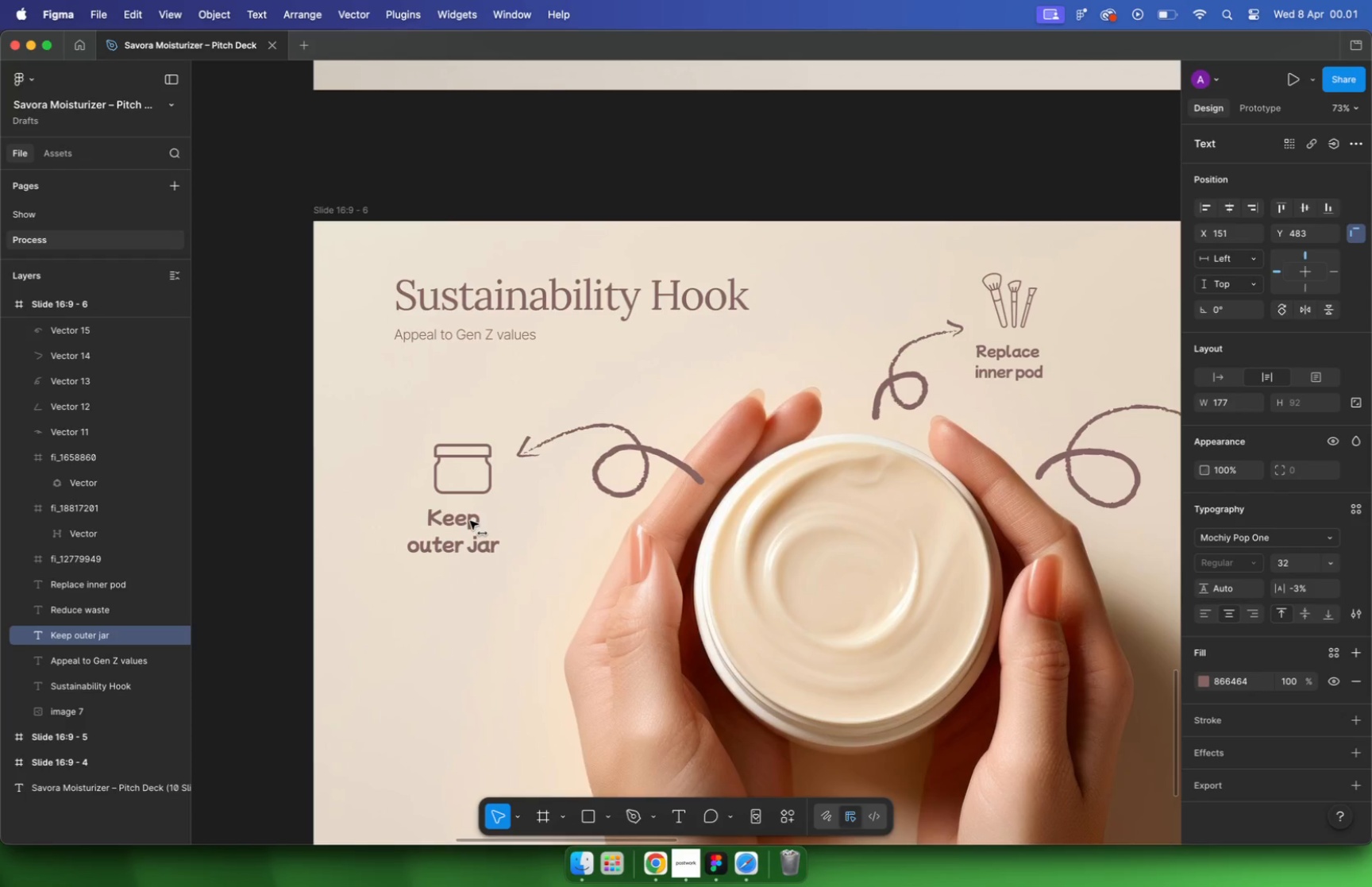 
key(Alt+Meta+C)
 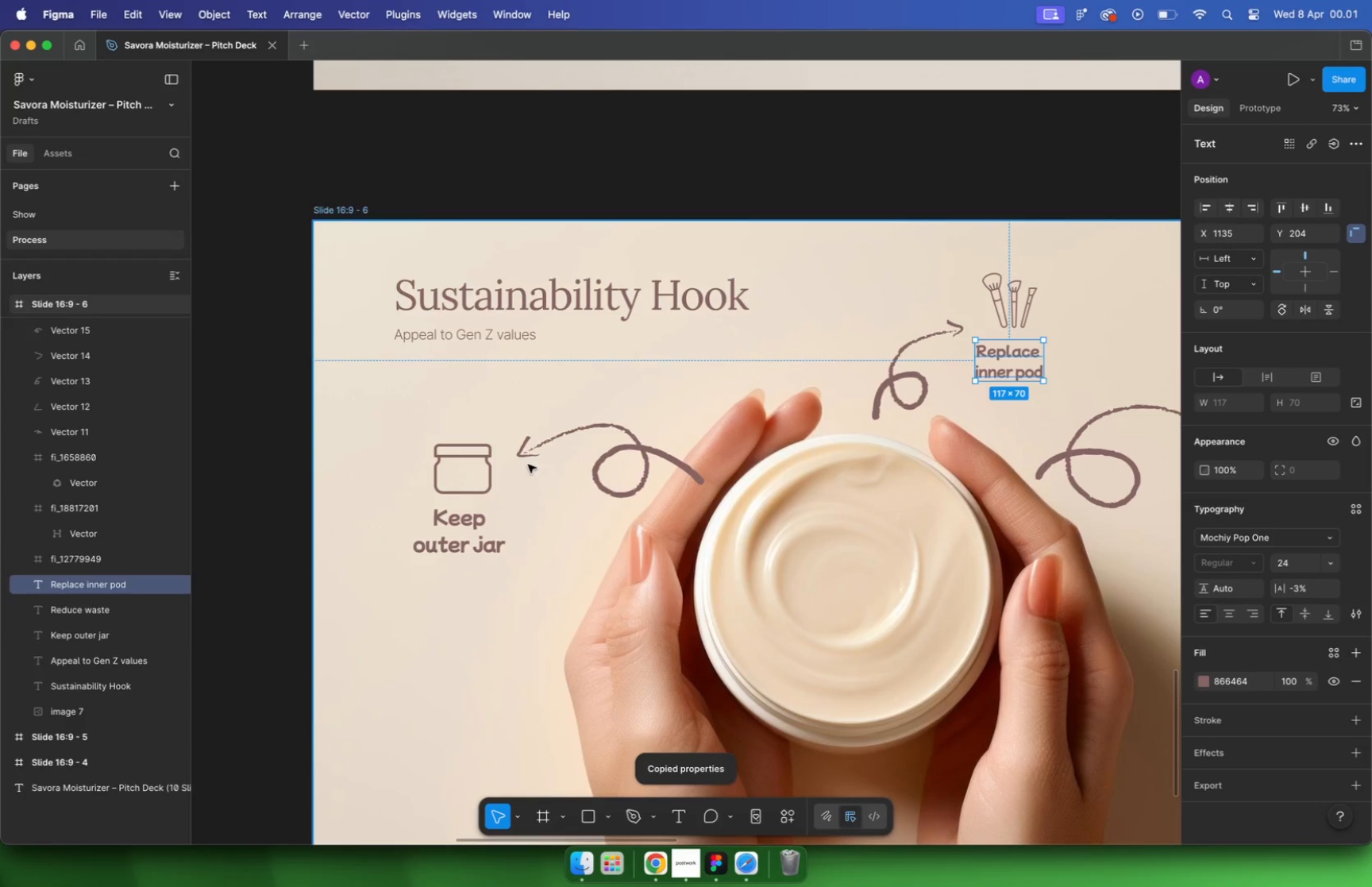 
left_click([441, 518])
 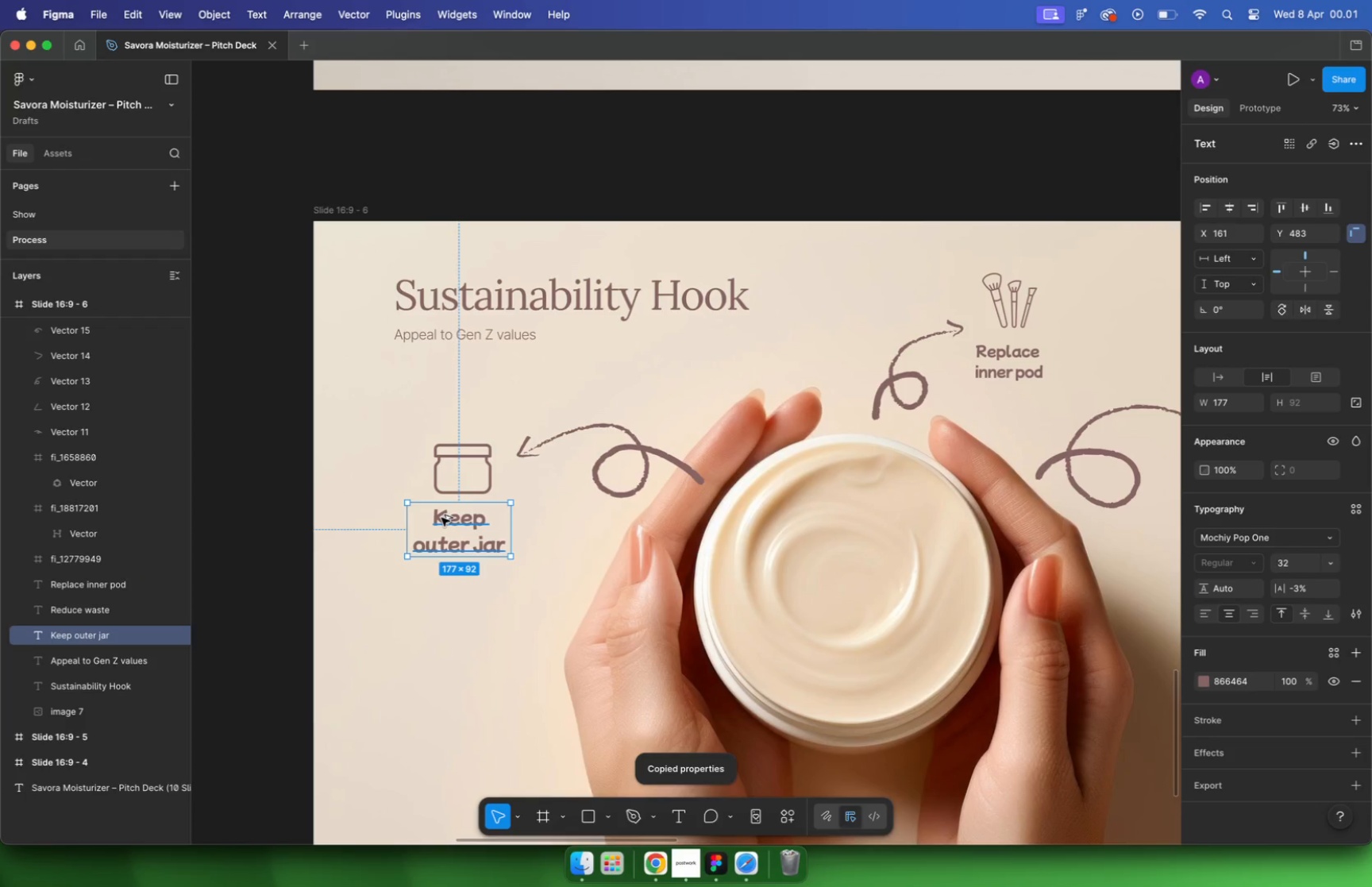 
key(Alt+Meta+V)
 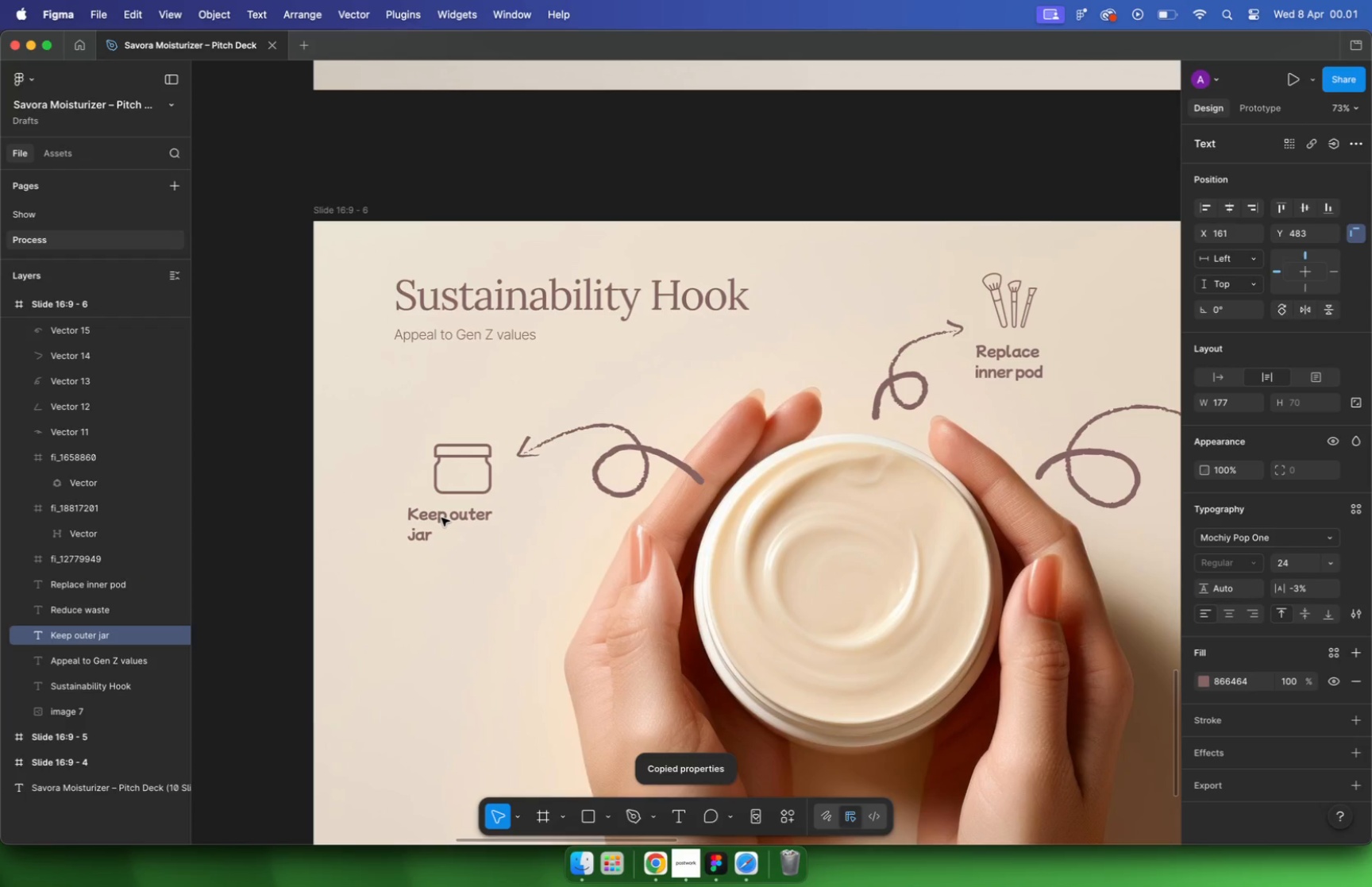 
left_click_drag(start_coordinate=[510, 521], to_coordinate=[494, 522])
 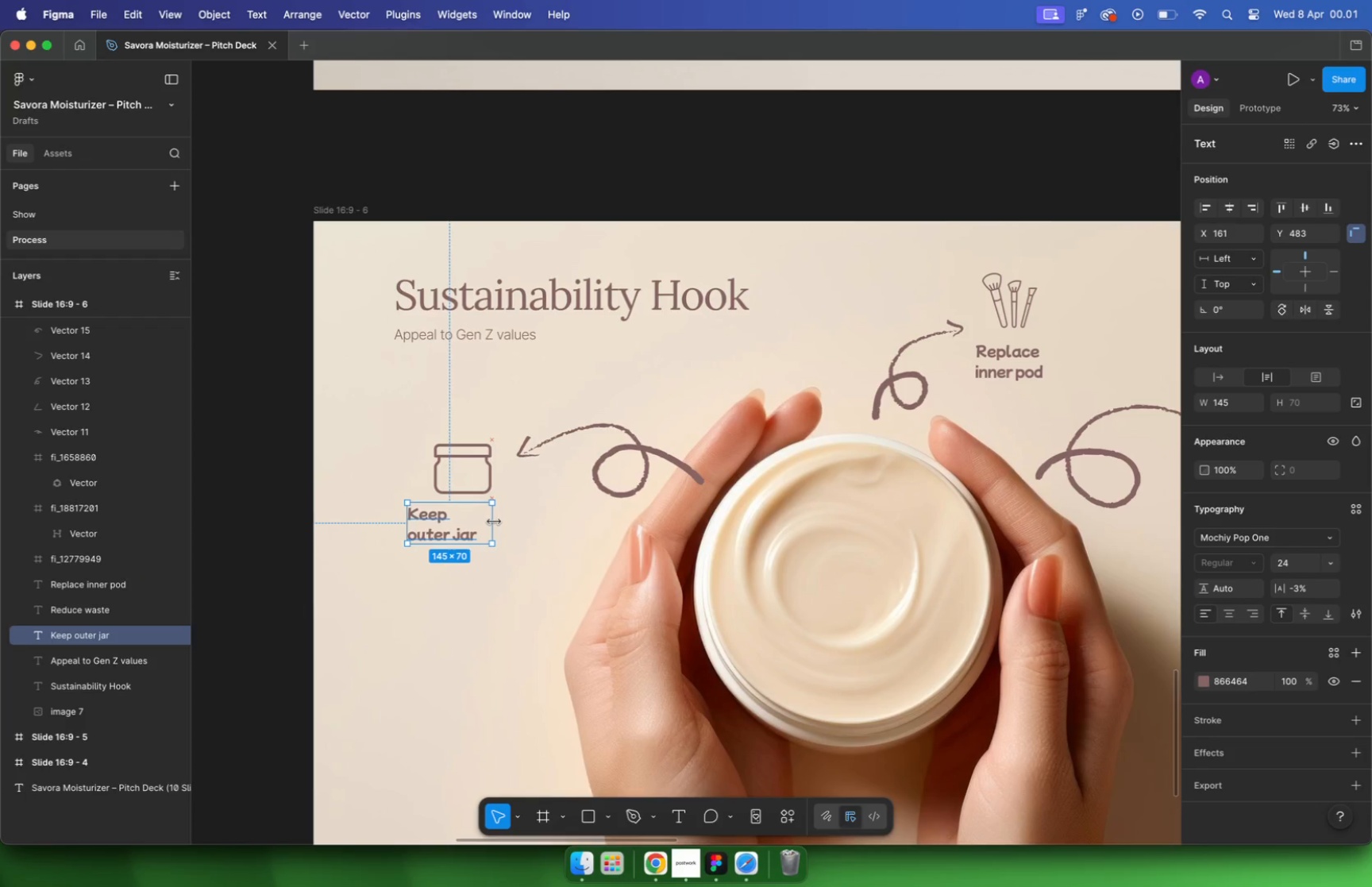 
left_click_drag(start_coordinate=[467, 523], to_coordinate=[479, 523])
 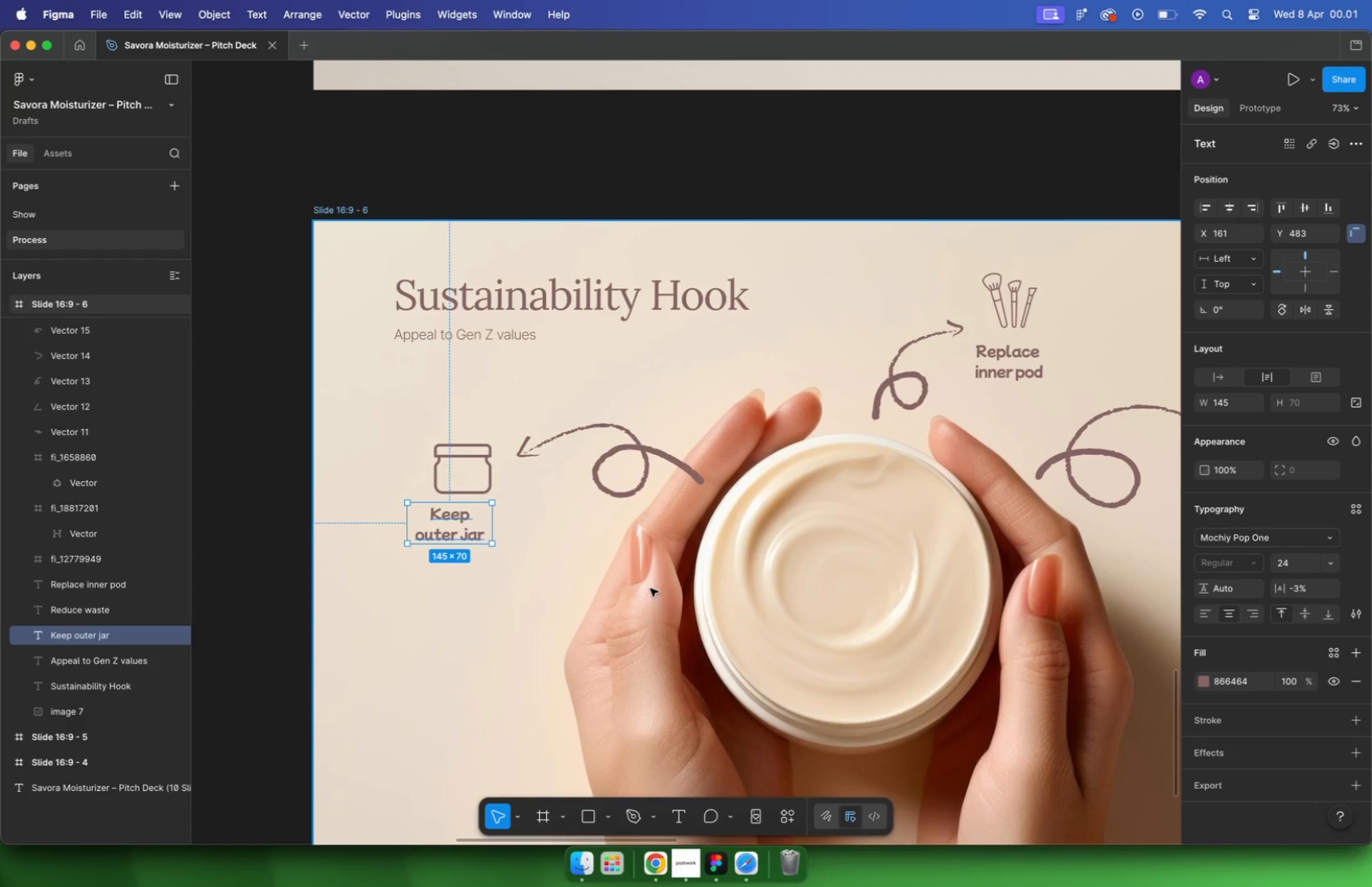 
hold_key(key=ShiftLeft, duration=0.68)
 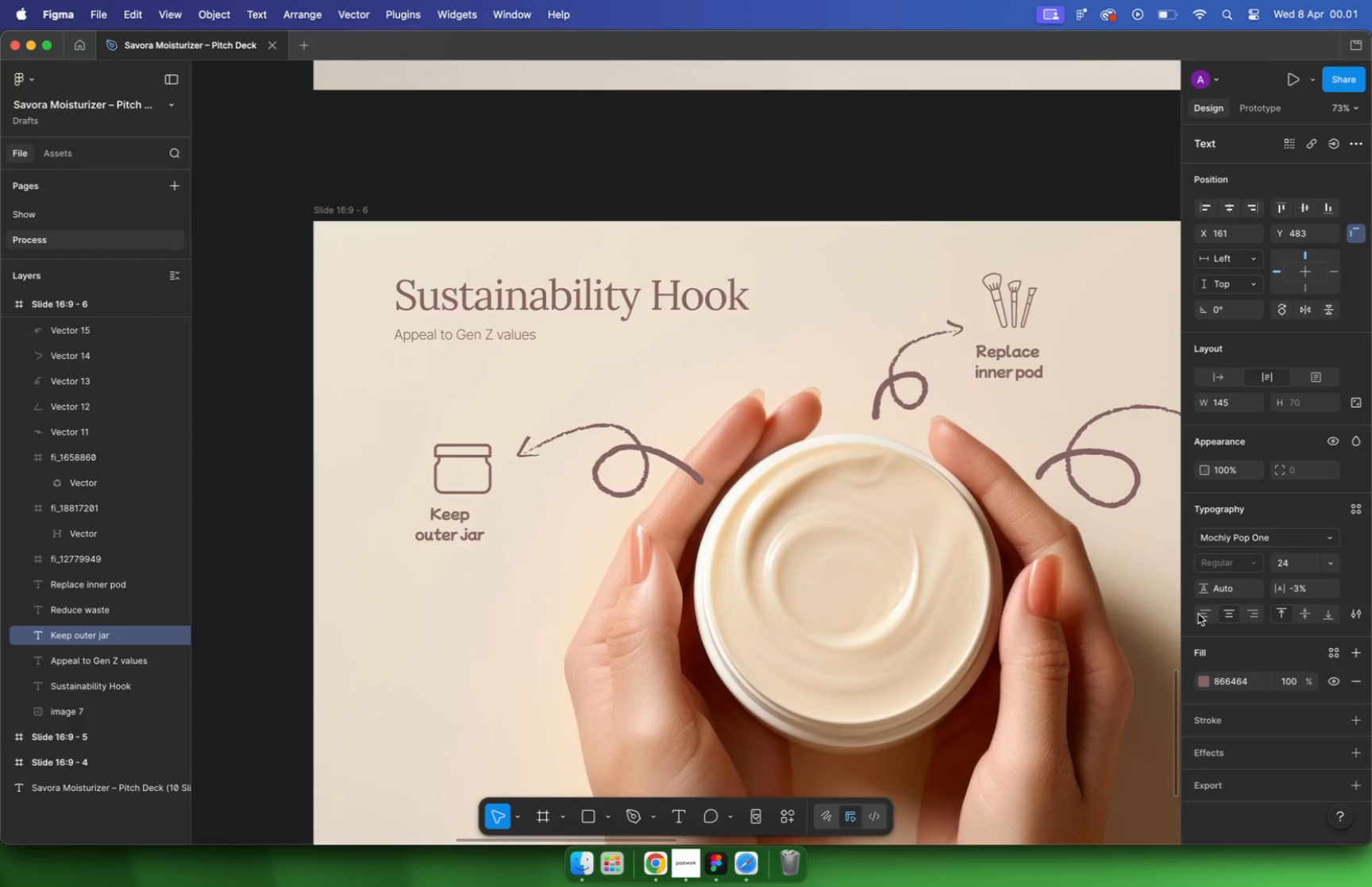 
hold_key(key=CommandLeft, duration=0.87)
scroll: coordinate [729, 481], scroll_direction: up, amount: 6.0
 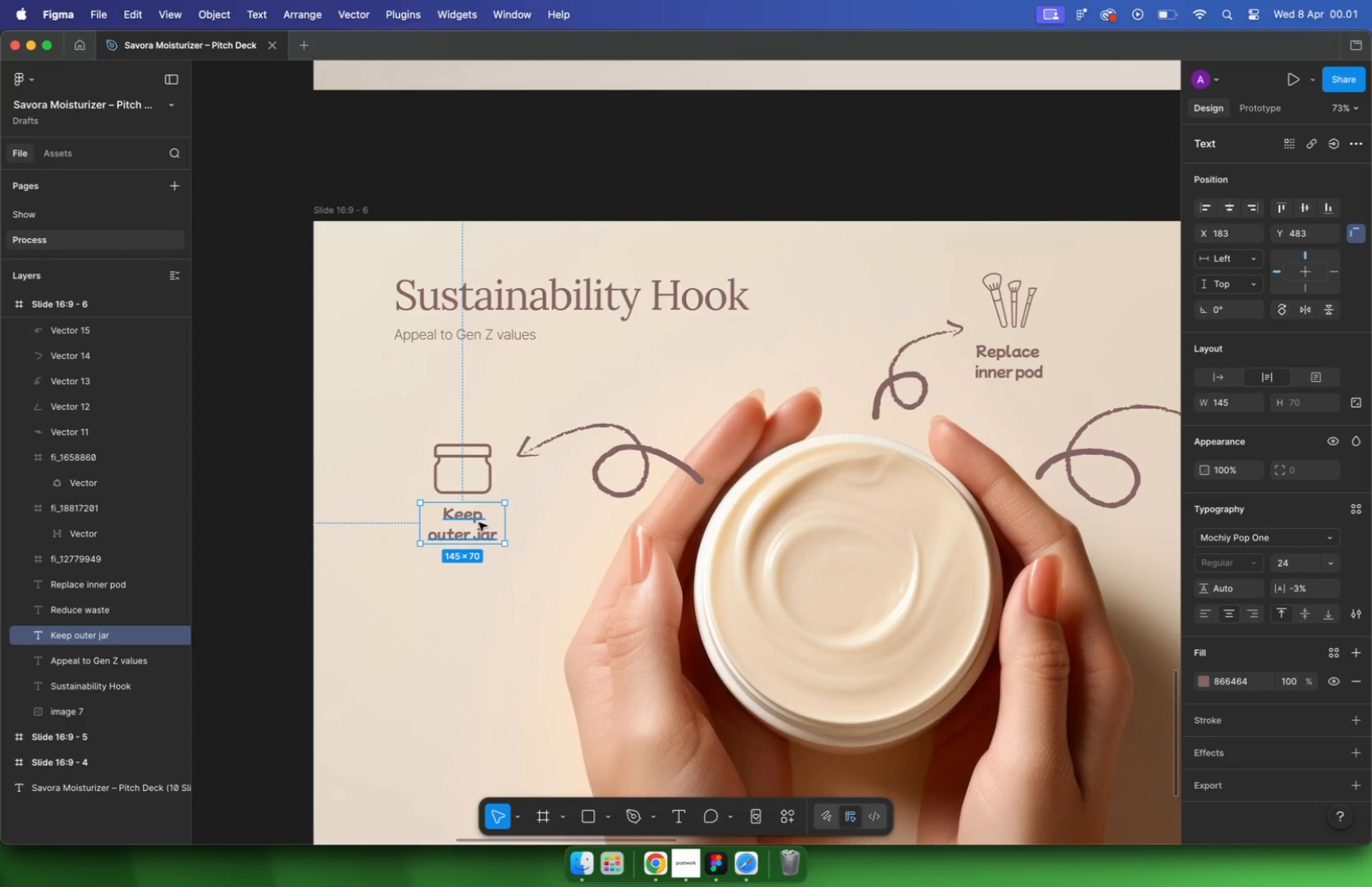 
double_click([761, 296])
 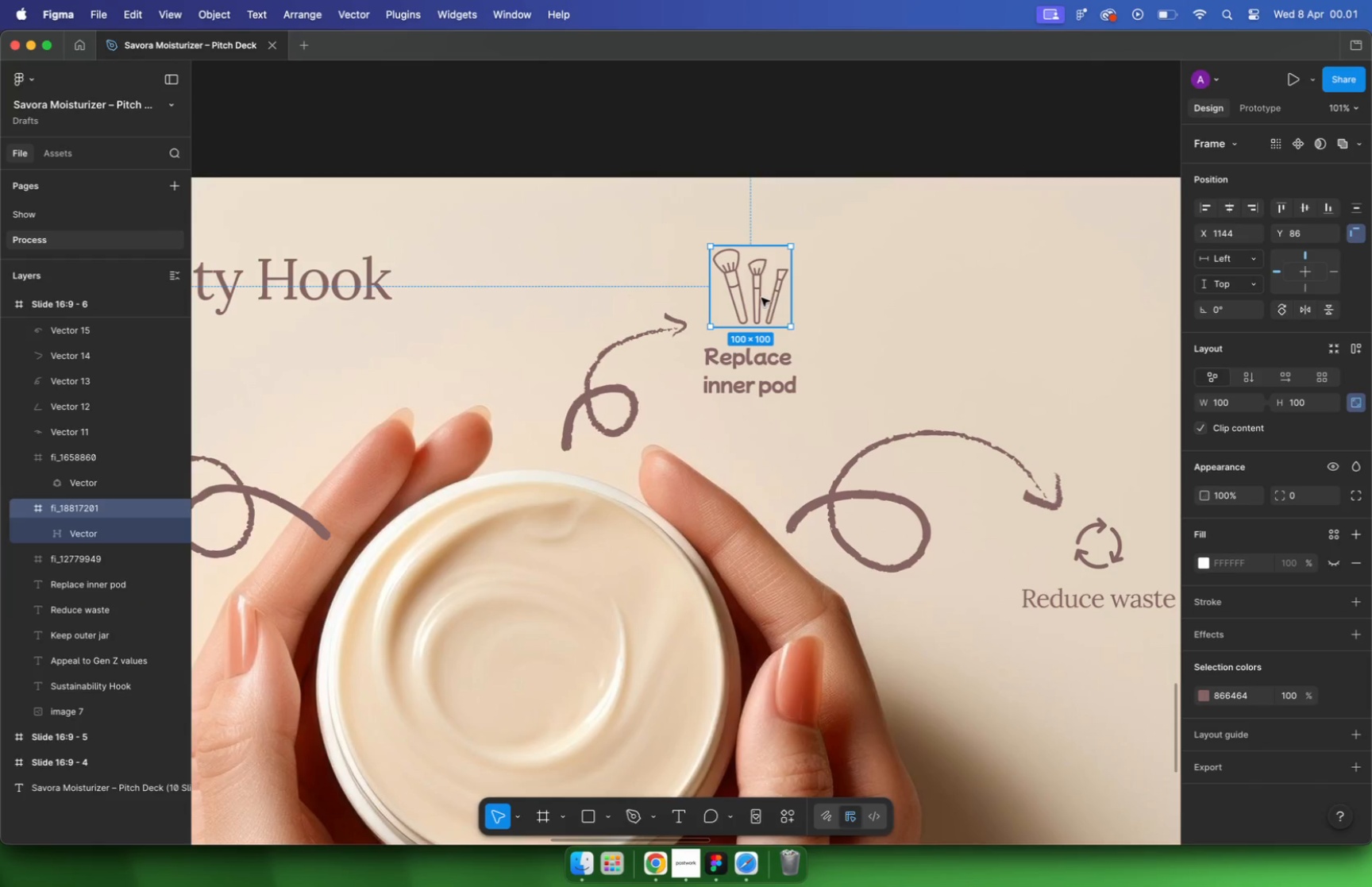 
hold_key(key=CommandLeft, duration=0.44)
scroll: coordinate [773, 335], scroll_direction: down, amount: 17.0
 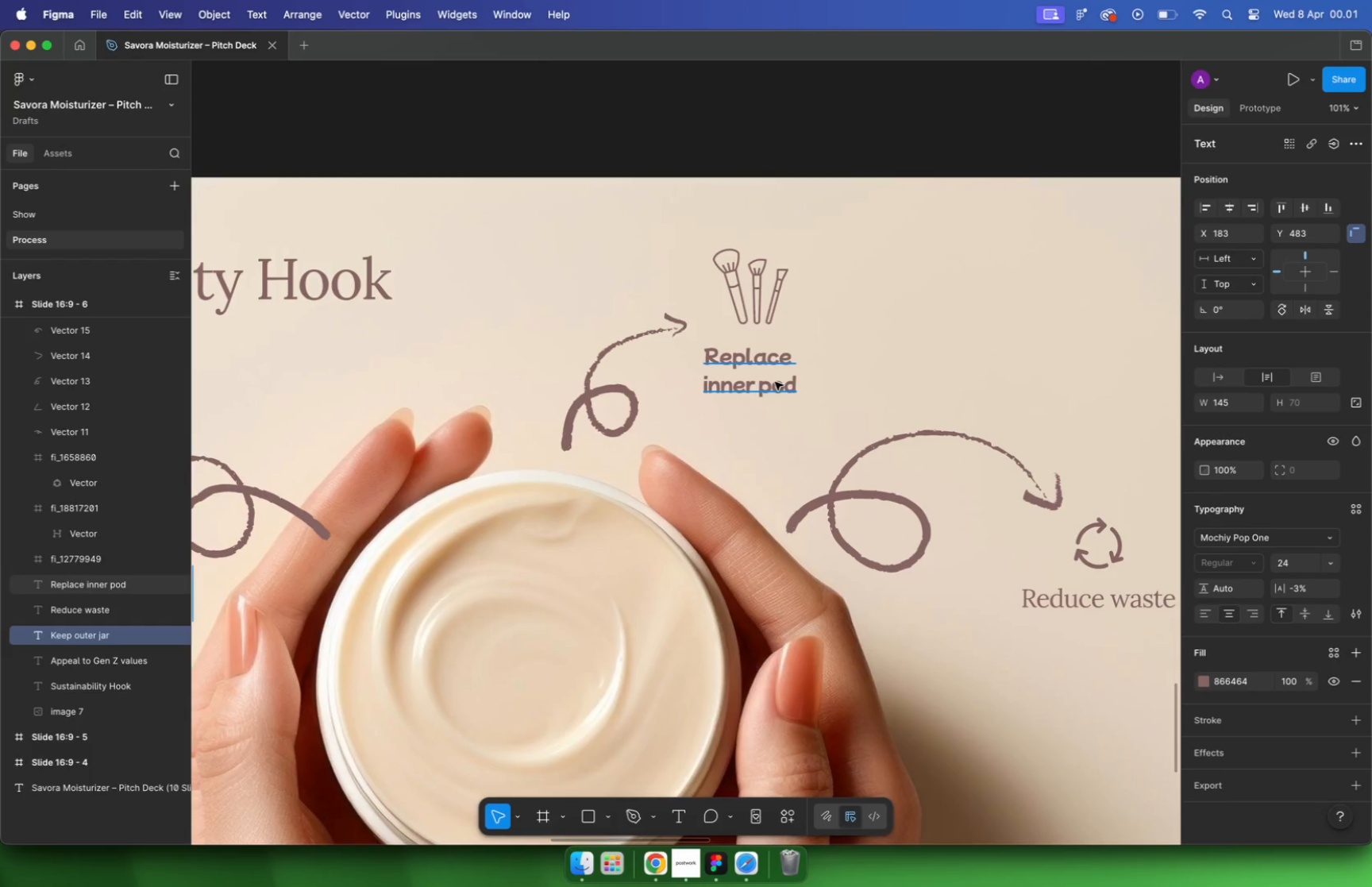 
left_click([503, 392])
 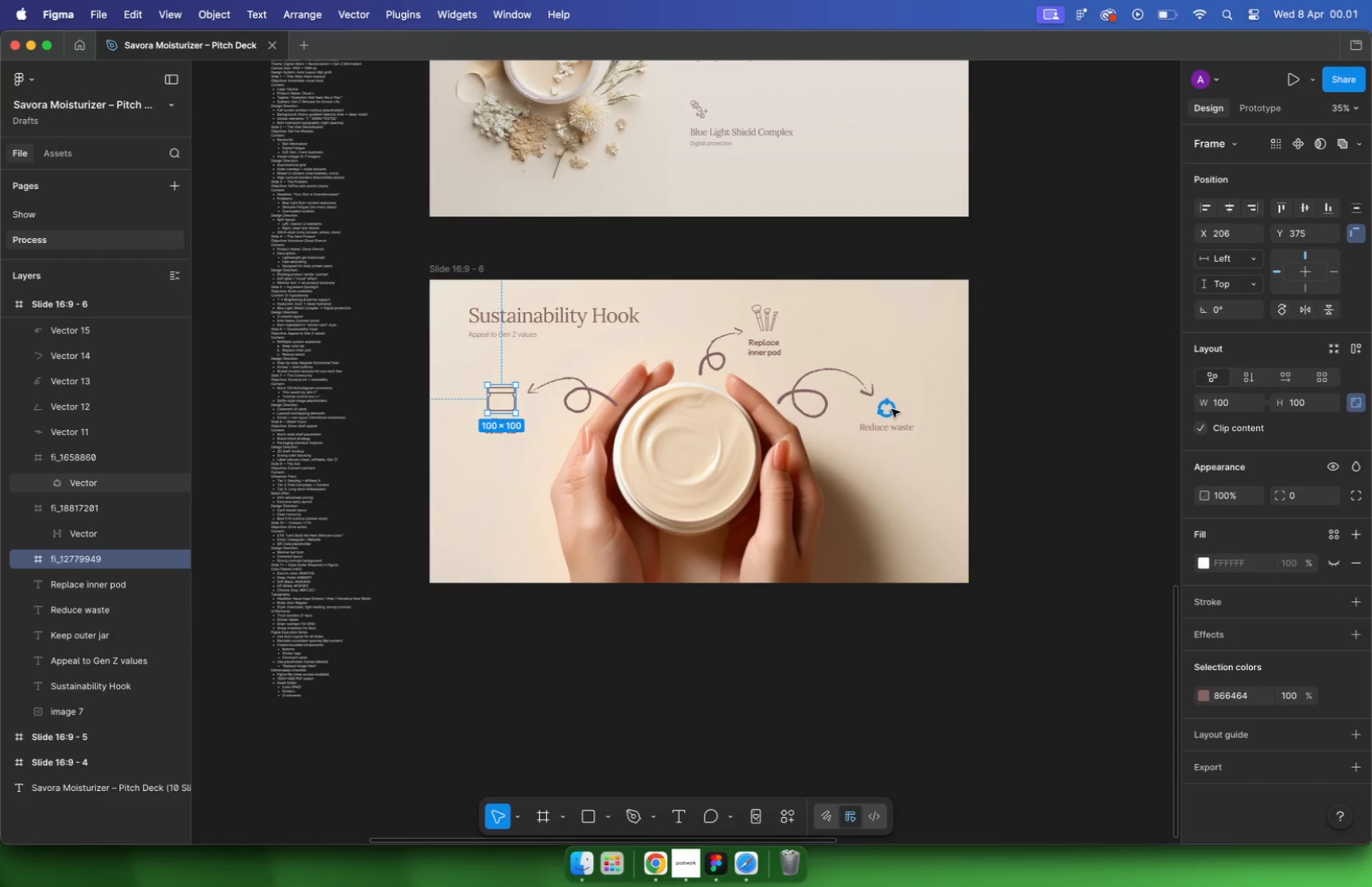 
hold_key(key=CommandLeft, duration=0.53)
 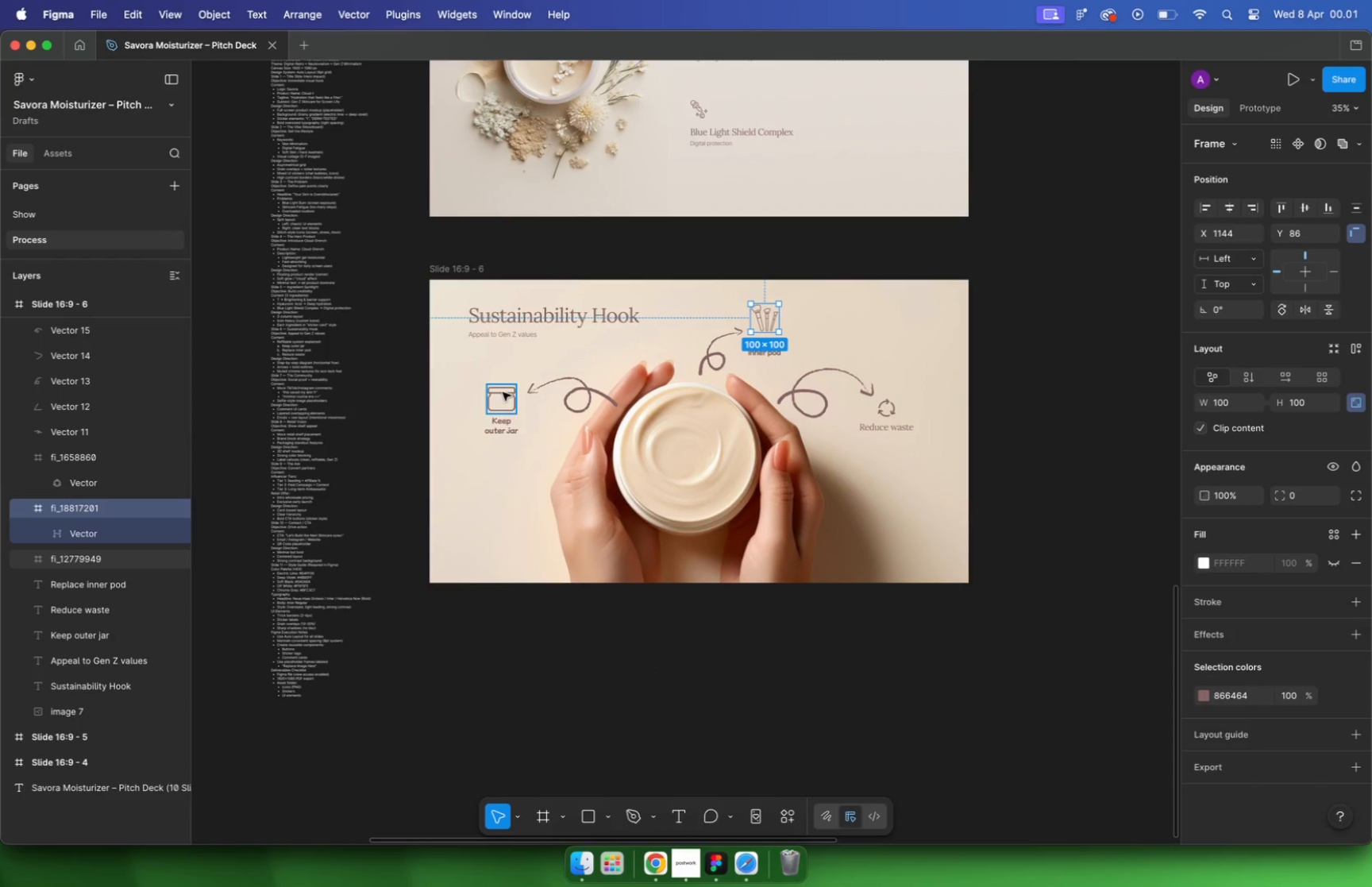 
left_click([892, 409])
 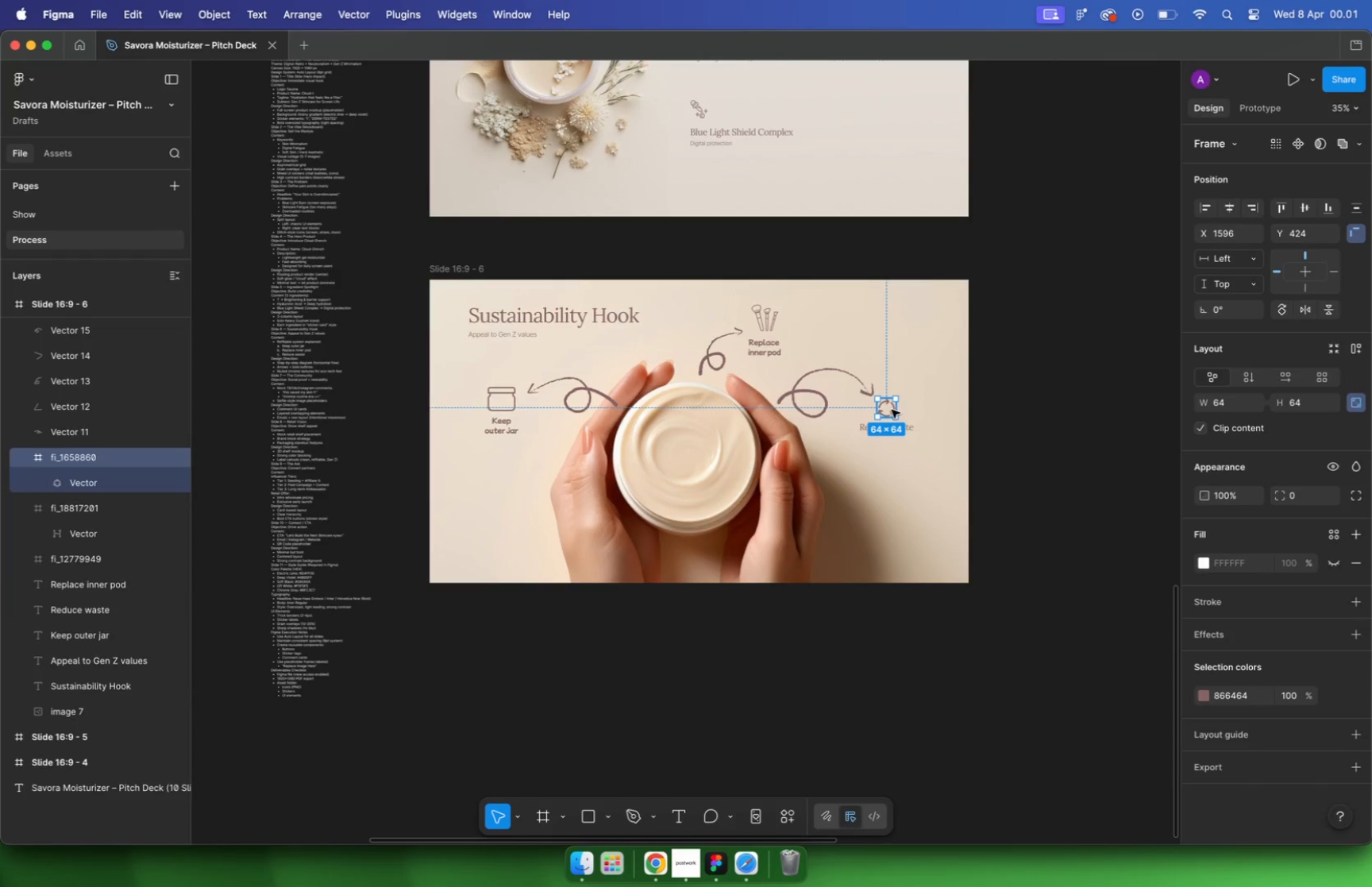 
left_click([1306, 404])
 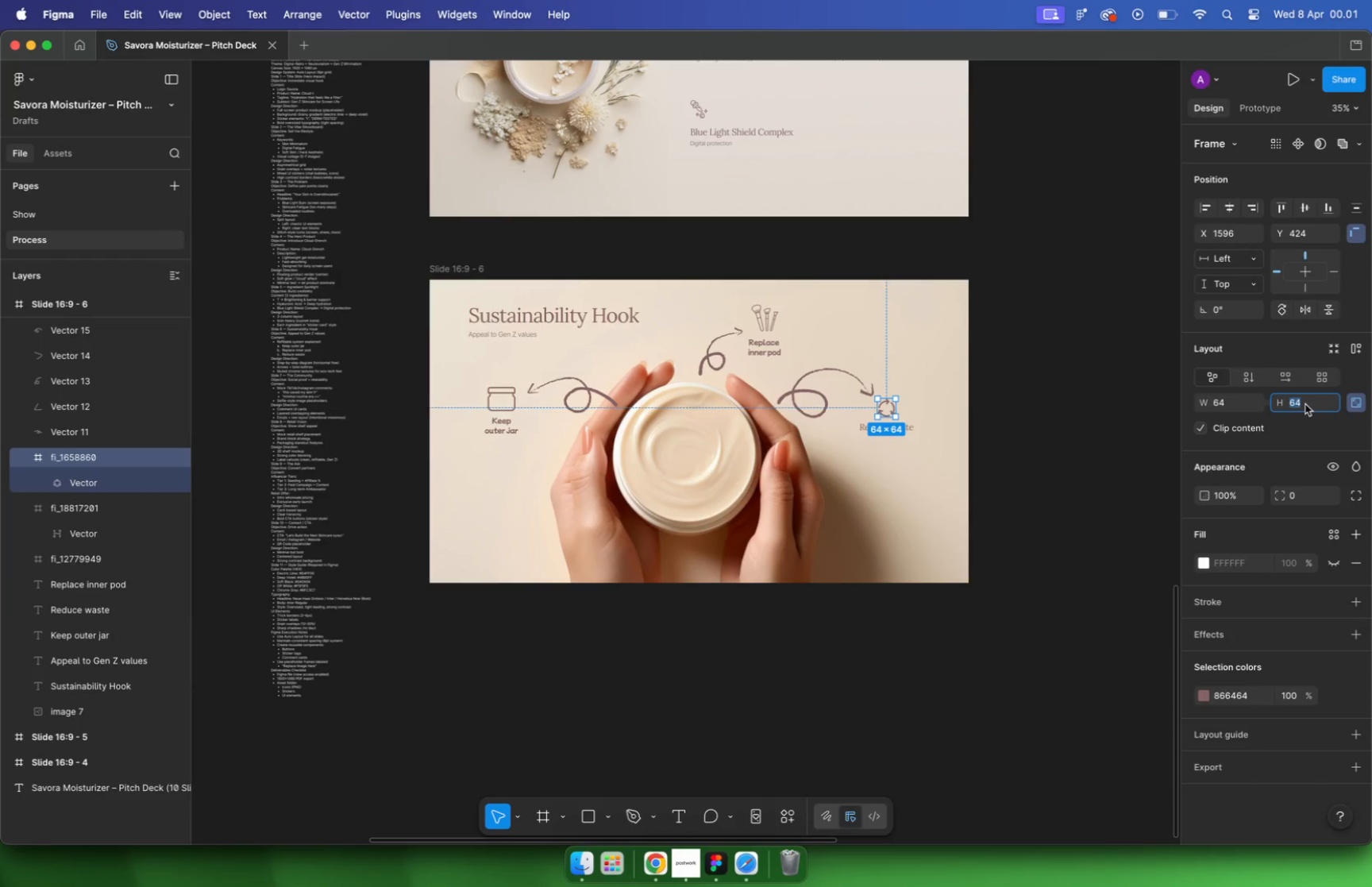 
type(100)
 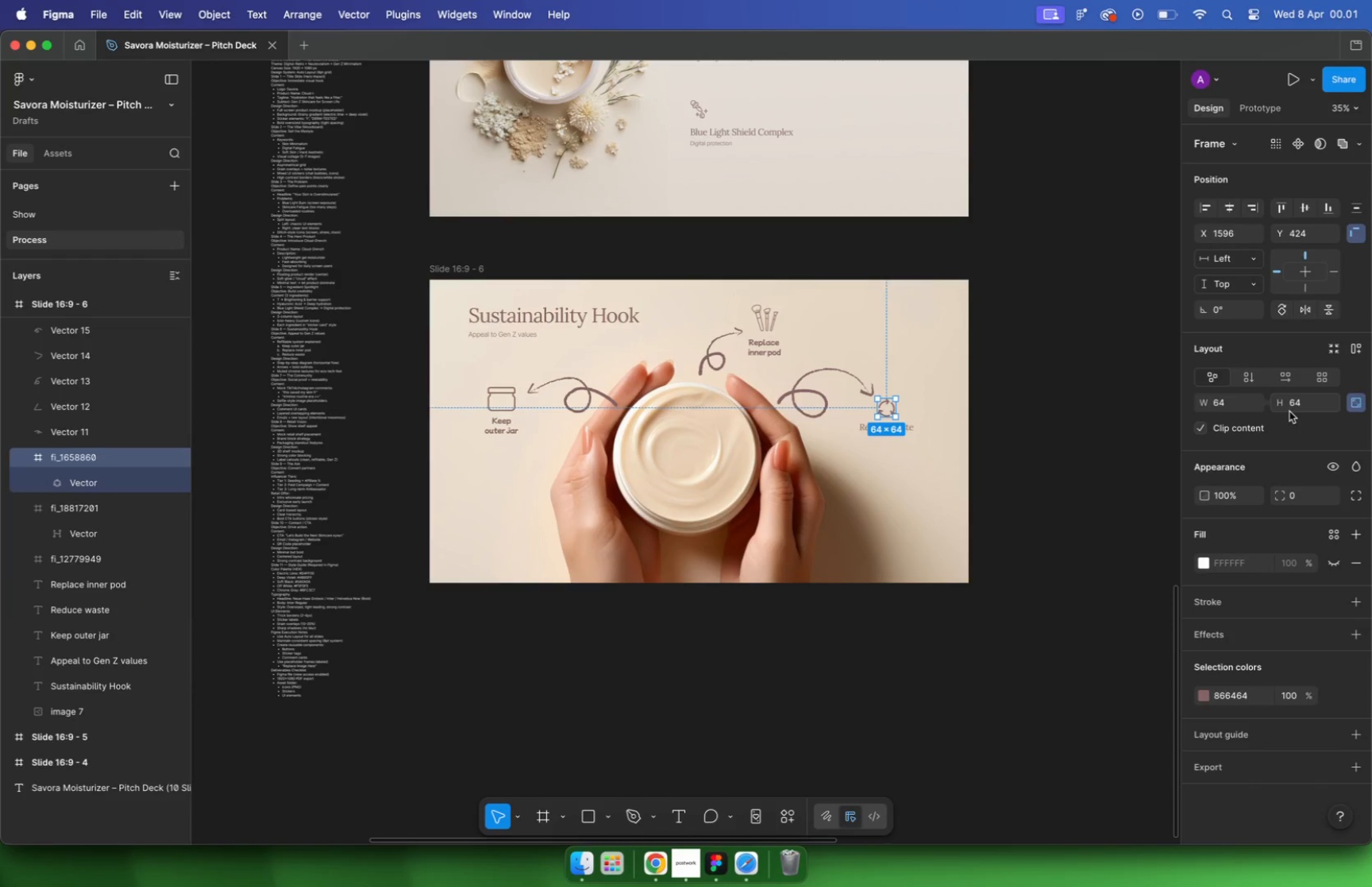 
key(Enter)
 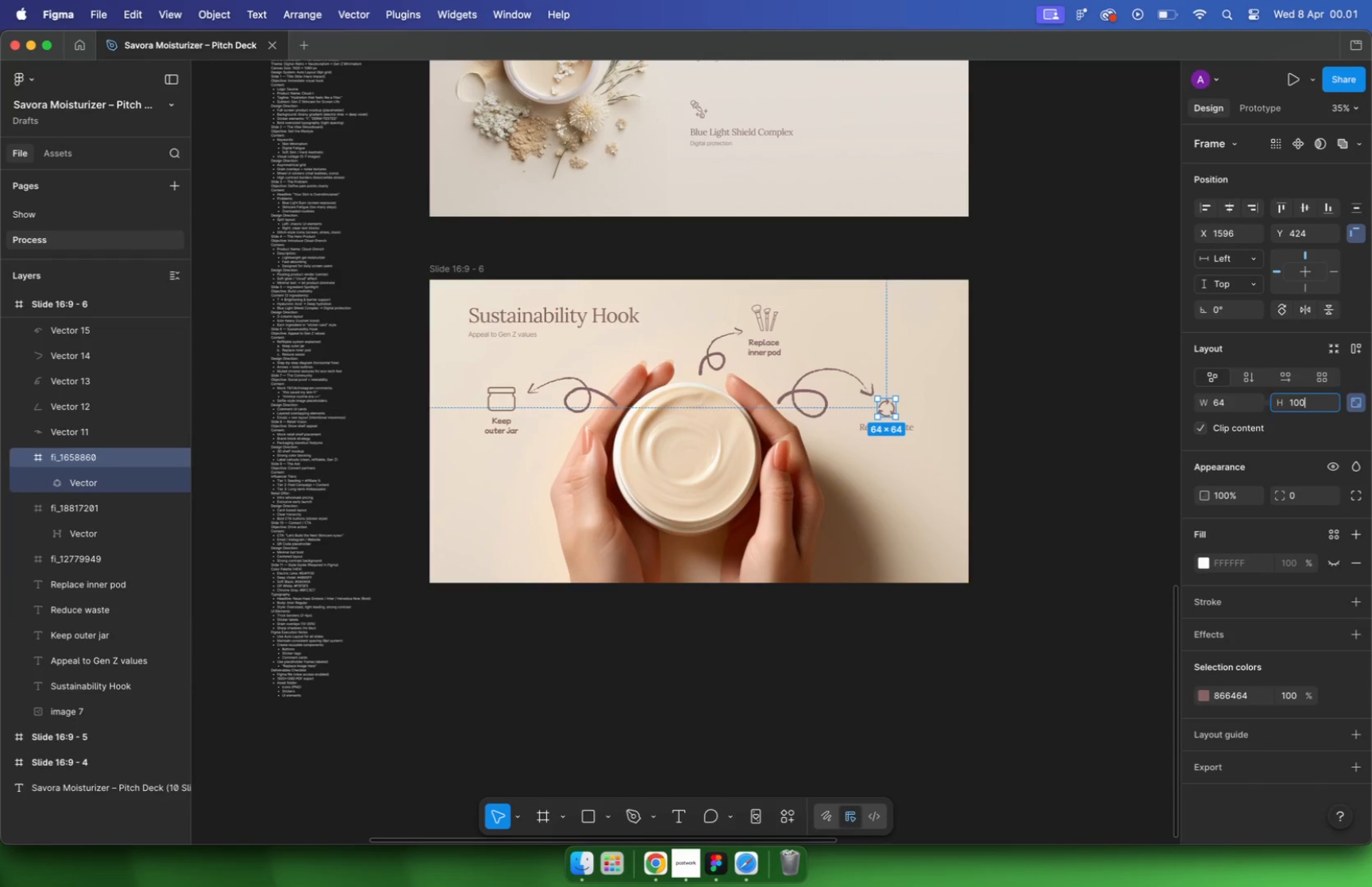 
hold_key(key=CommandLeft, duration=0.52)
scroll: coordinate [877, 409], scroll_direction: up, amount: 16.0
 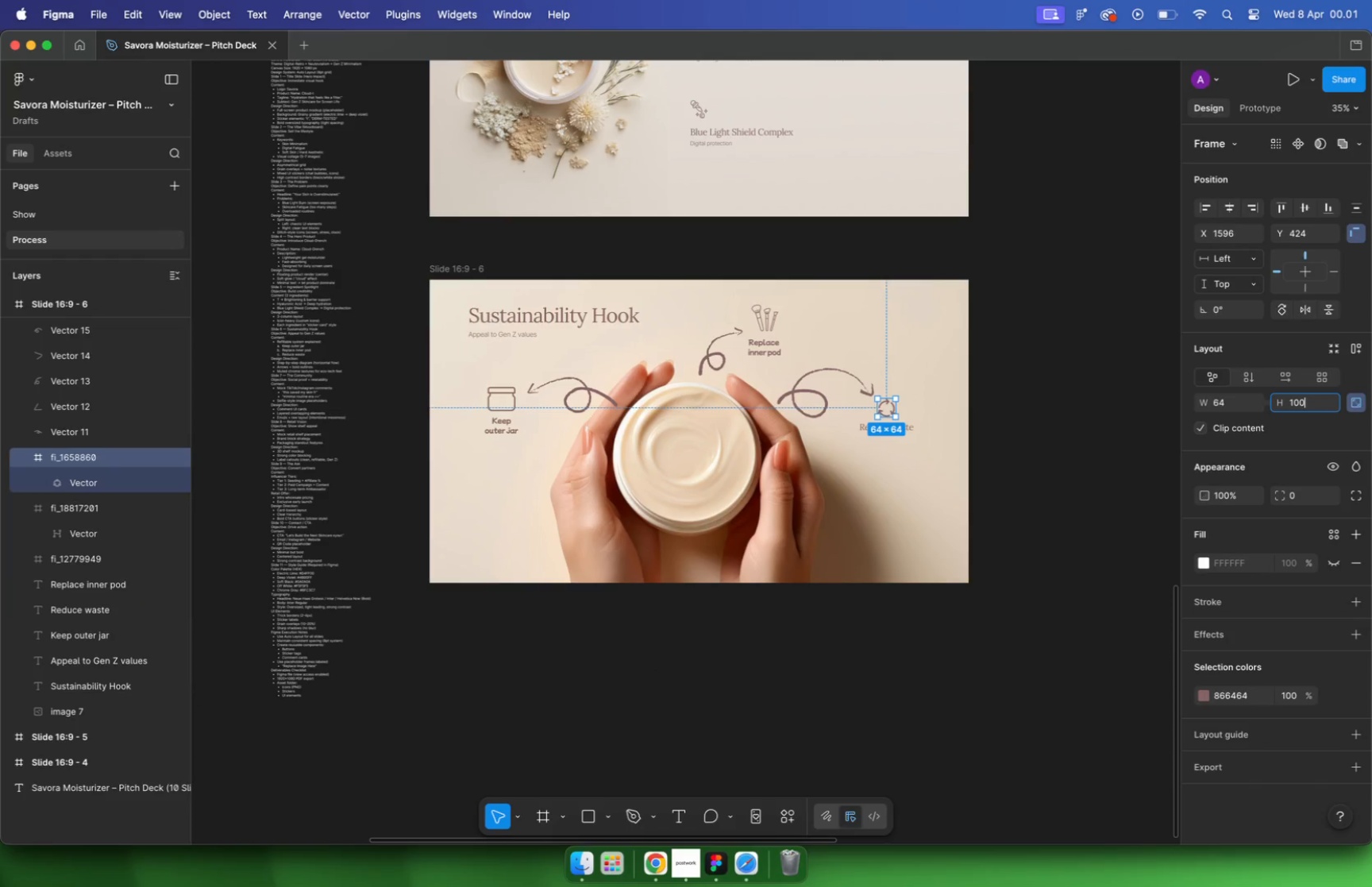 
left_click_drag(start_coordinate=[854, 455], to_coordinate=[864, 476])
 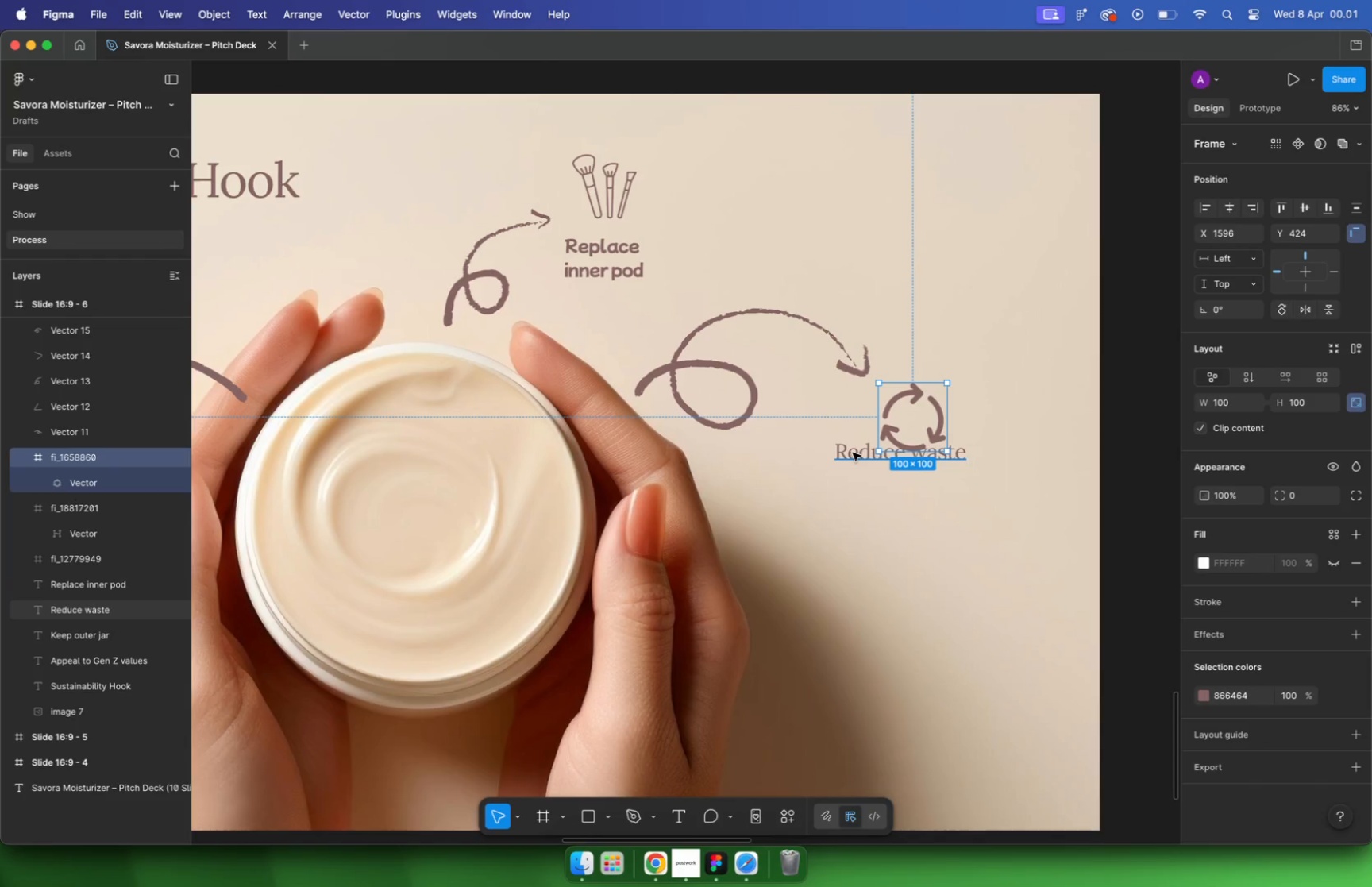 
key(Alt+Meta+C)
 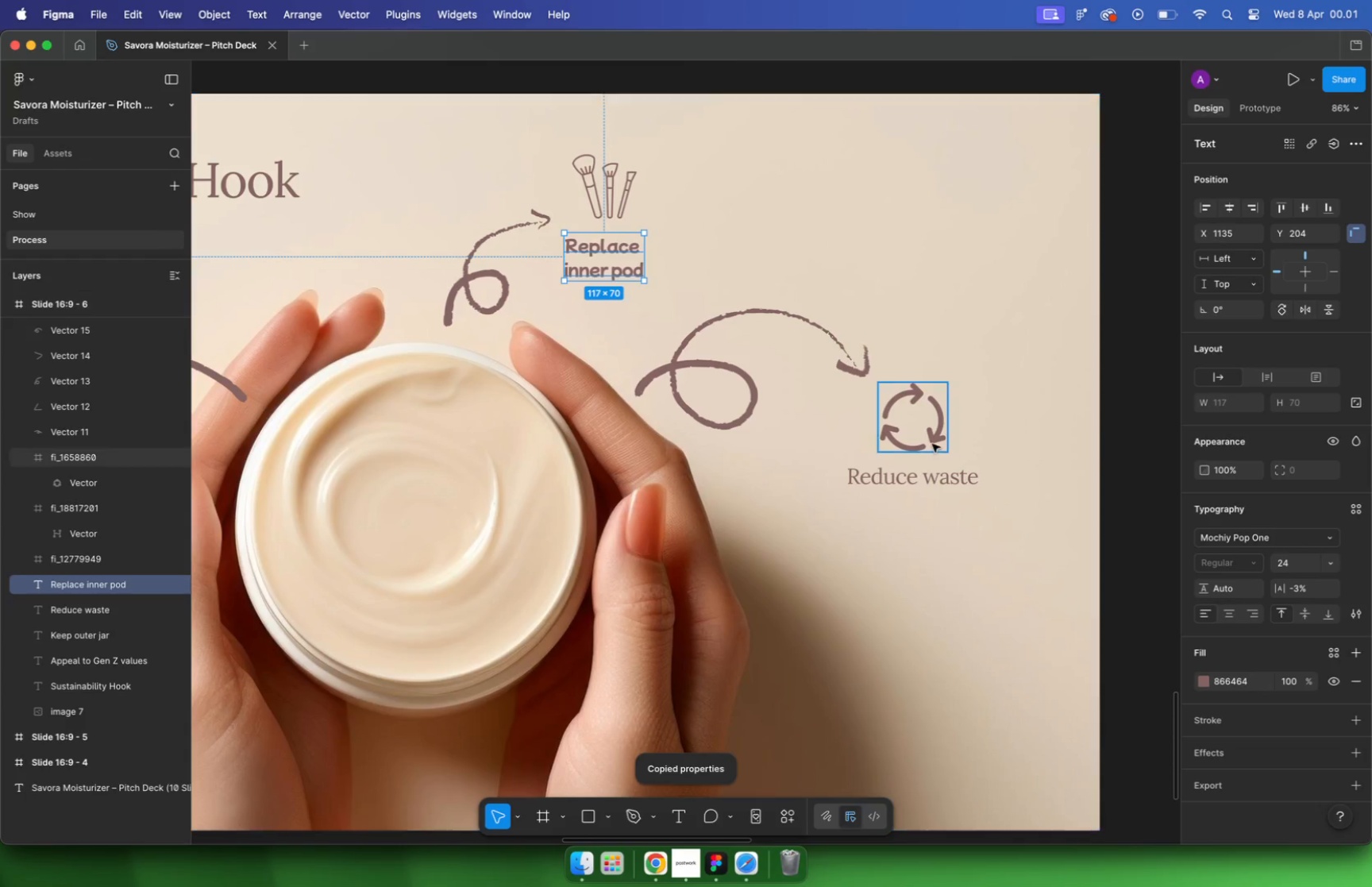 
key(Shift+V)
 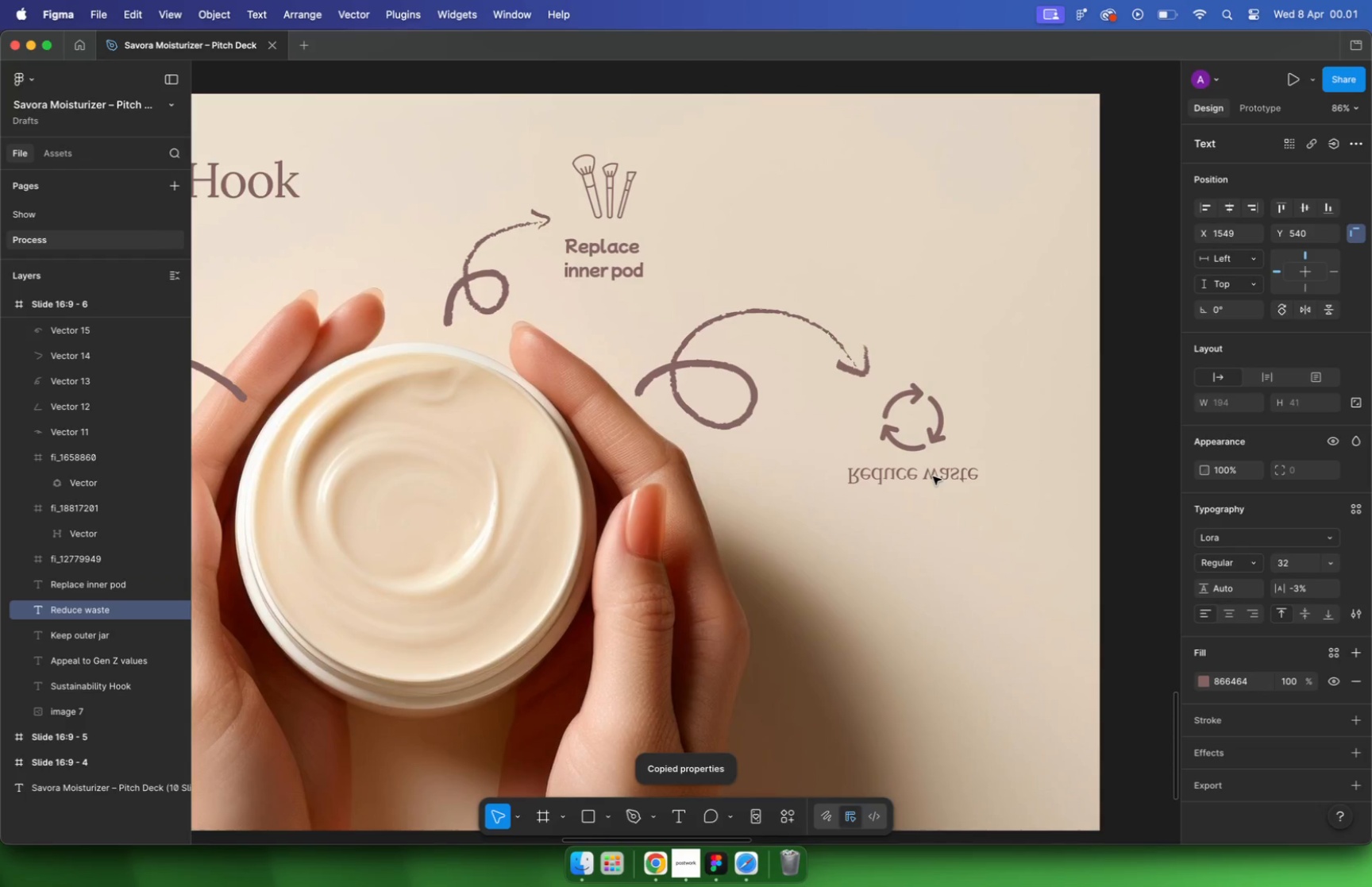 
key(Meta+CommandLeft)
 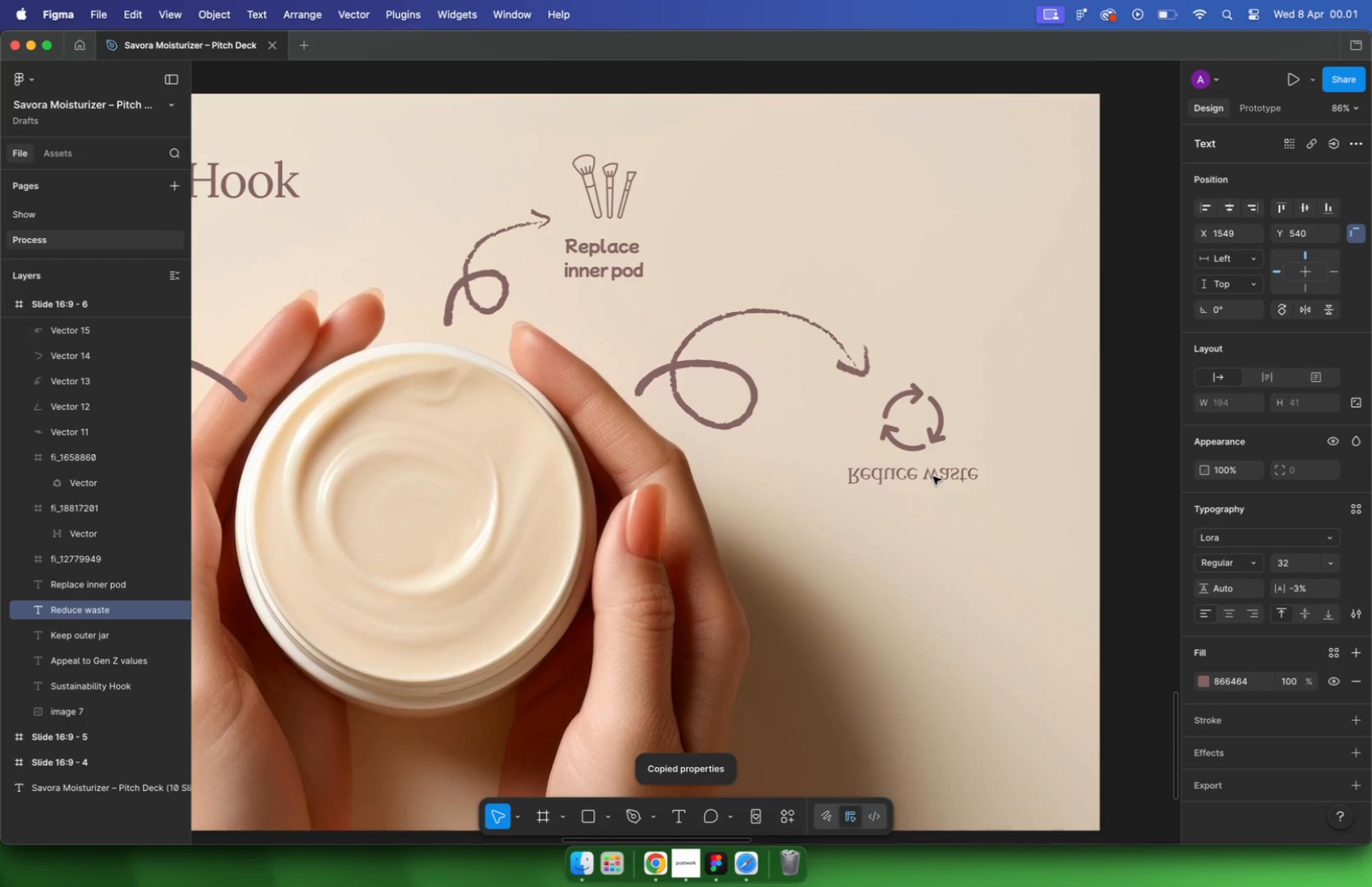 
key(Meta+Z)
 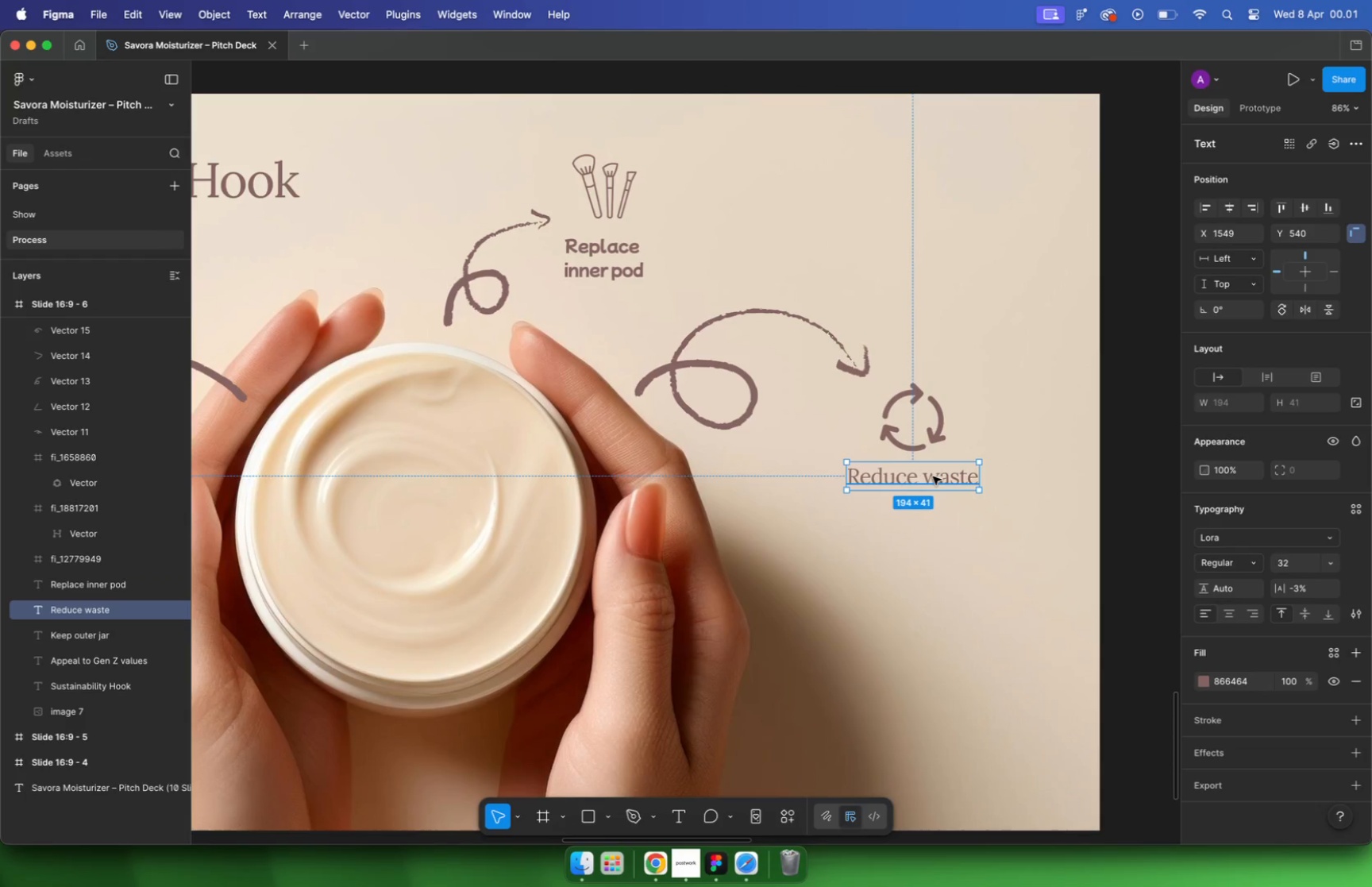 
key(Meta+Shift+V)
 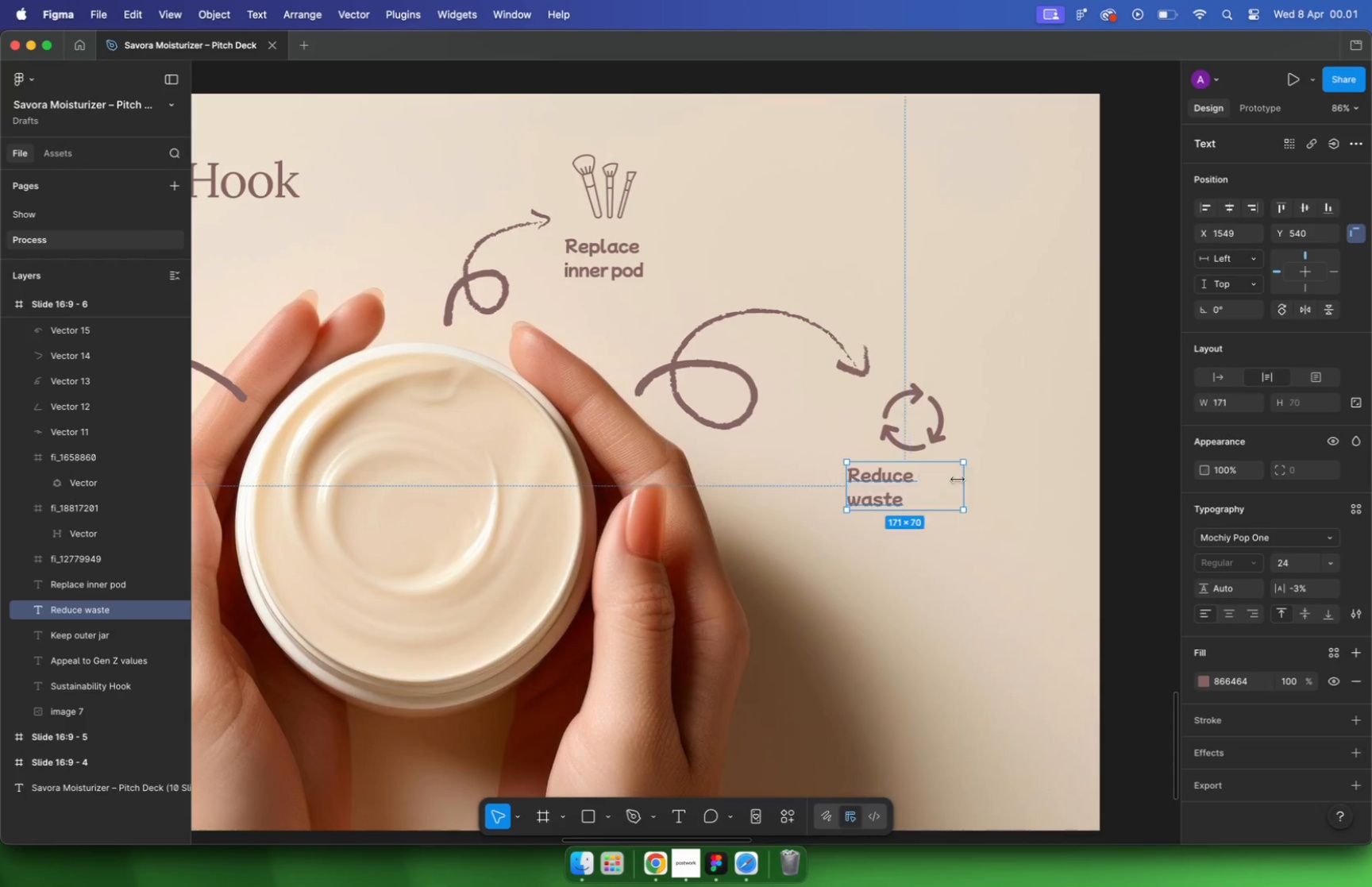 
left_click_drag(start_coordinate=[977, 476], to_coordinate=[924, 483])
 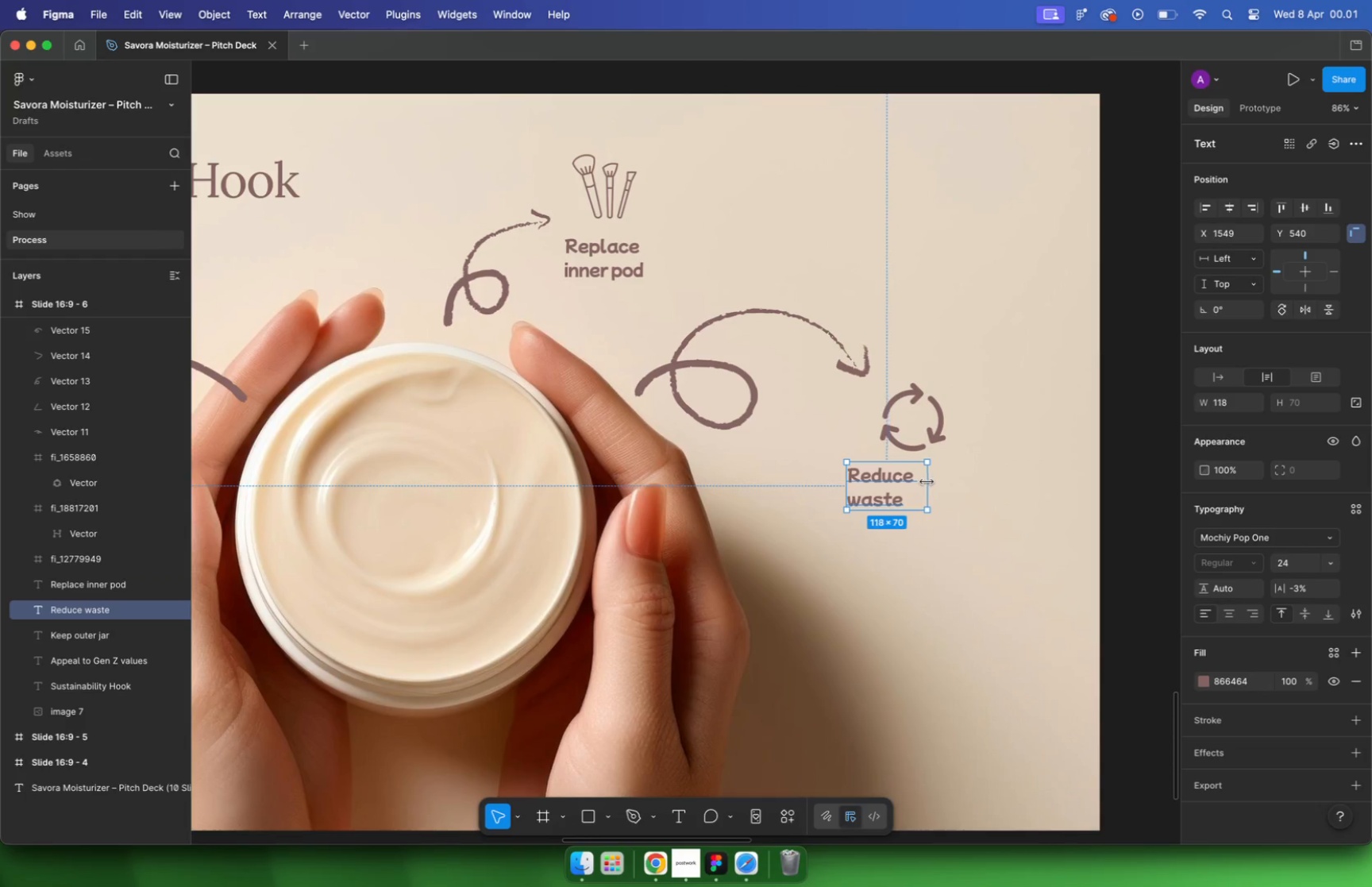 
left_click_drag(start_coordinate=[895, 480], to_coordinate=[935, 486])
 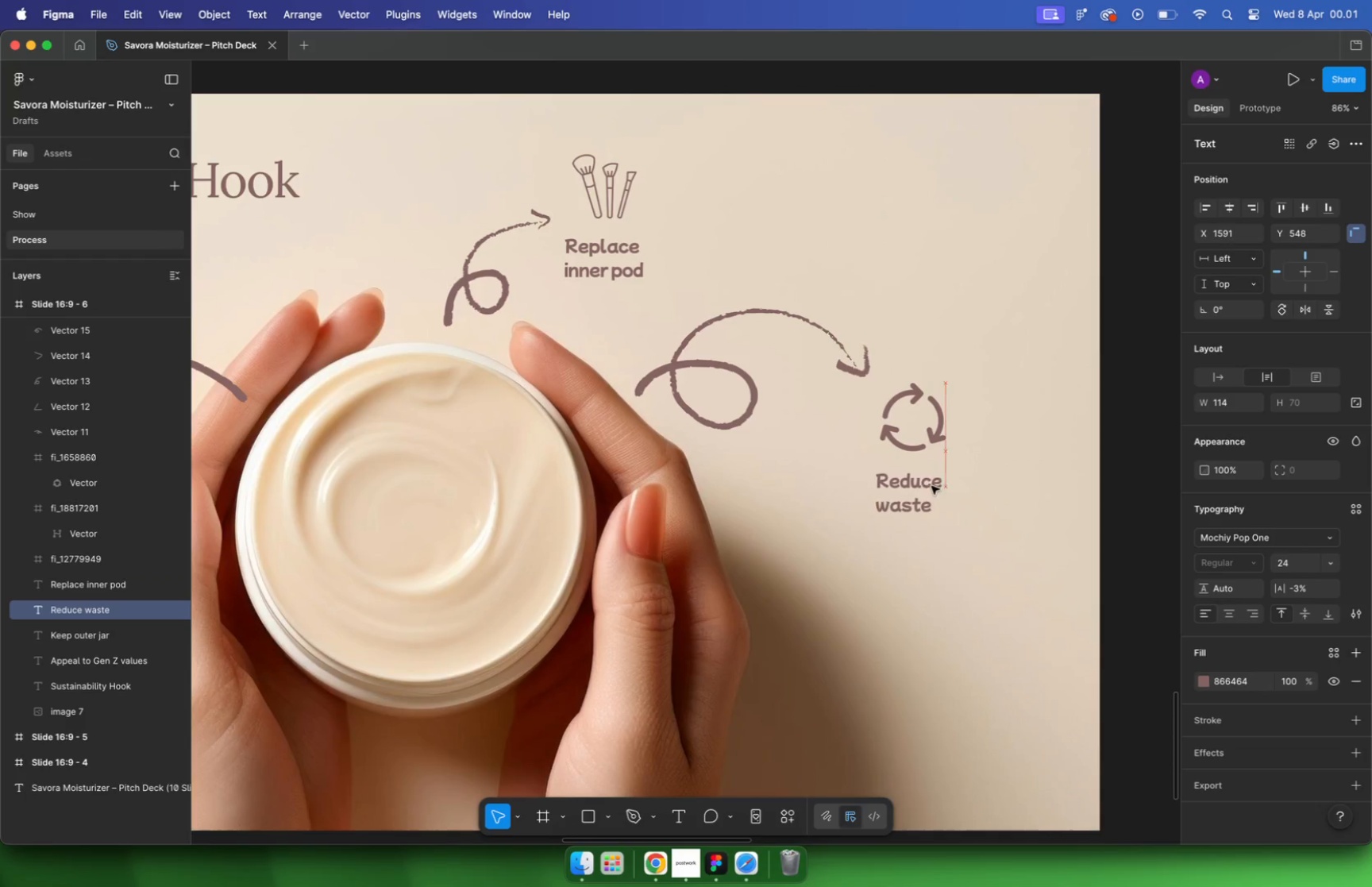 
left_click_drag(start_coordinate=[946, 492], to_coordinate=[939, 491])
 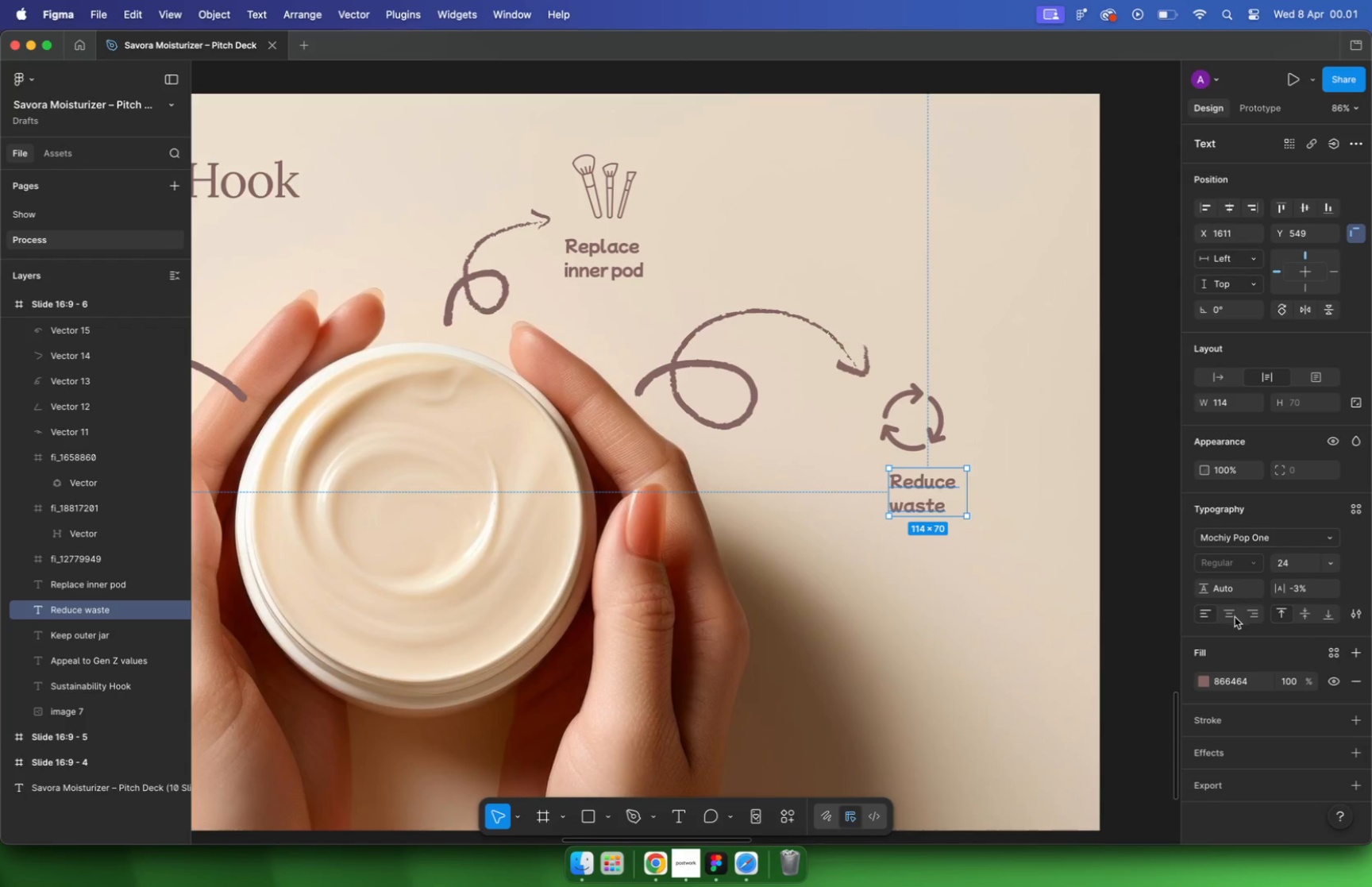 
hold_key(key=CommandLeft, duration=1.05)
scroll: coordinate [833, 425], scroll_direction: down, amount: 8.0
 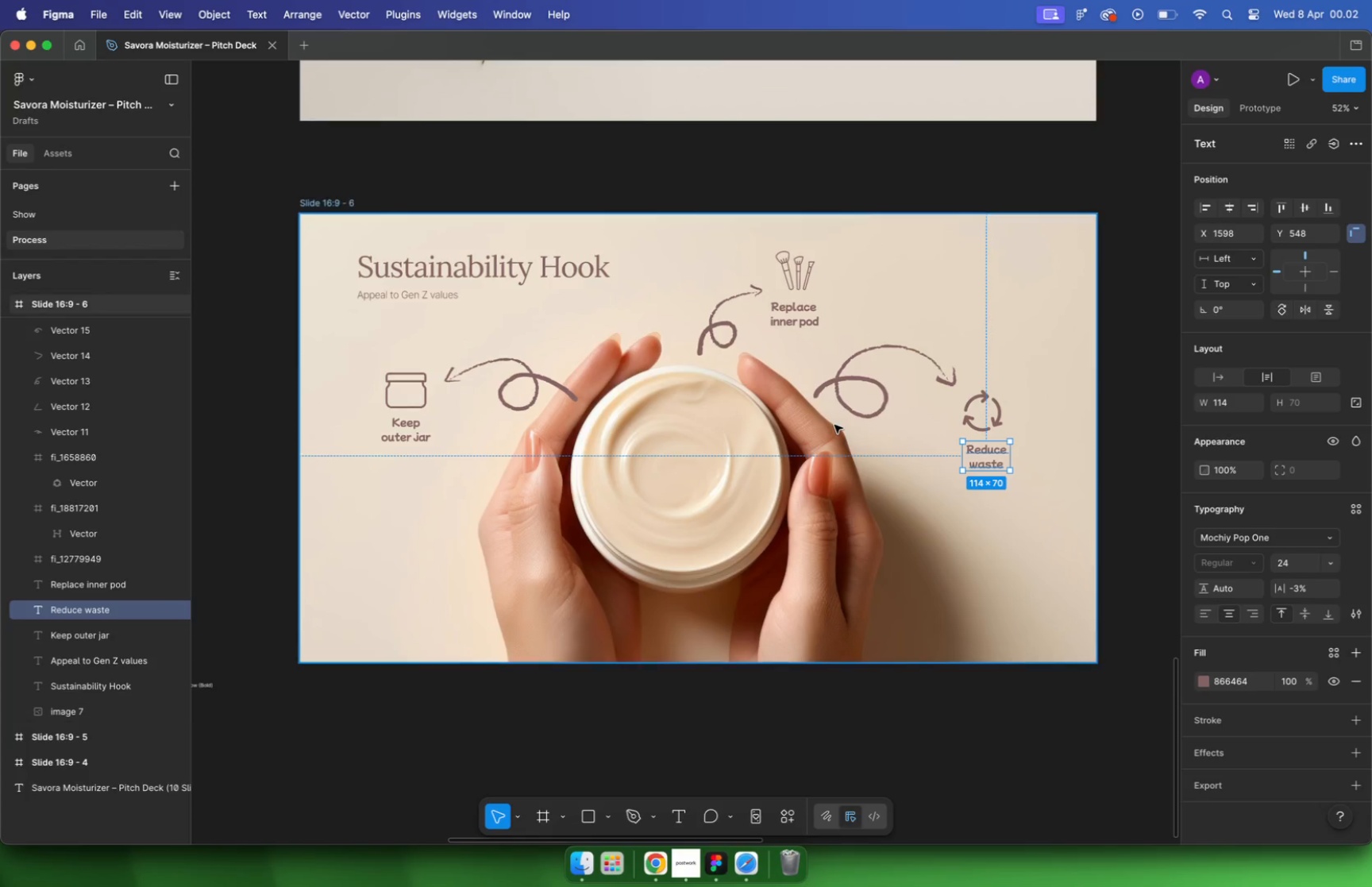 
left_click([1135, 367])
 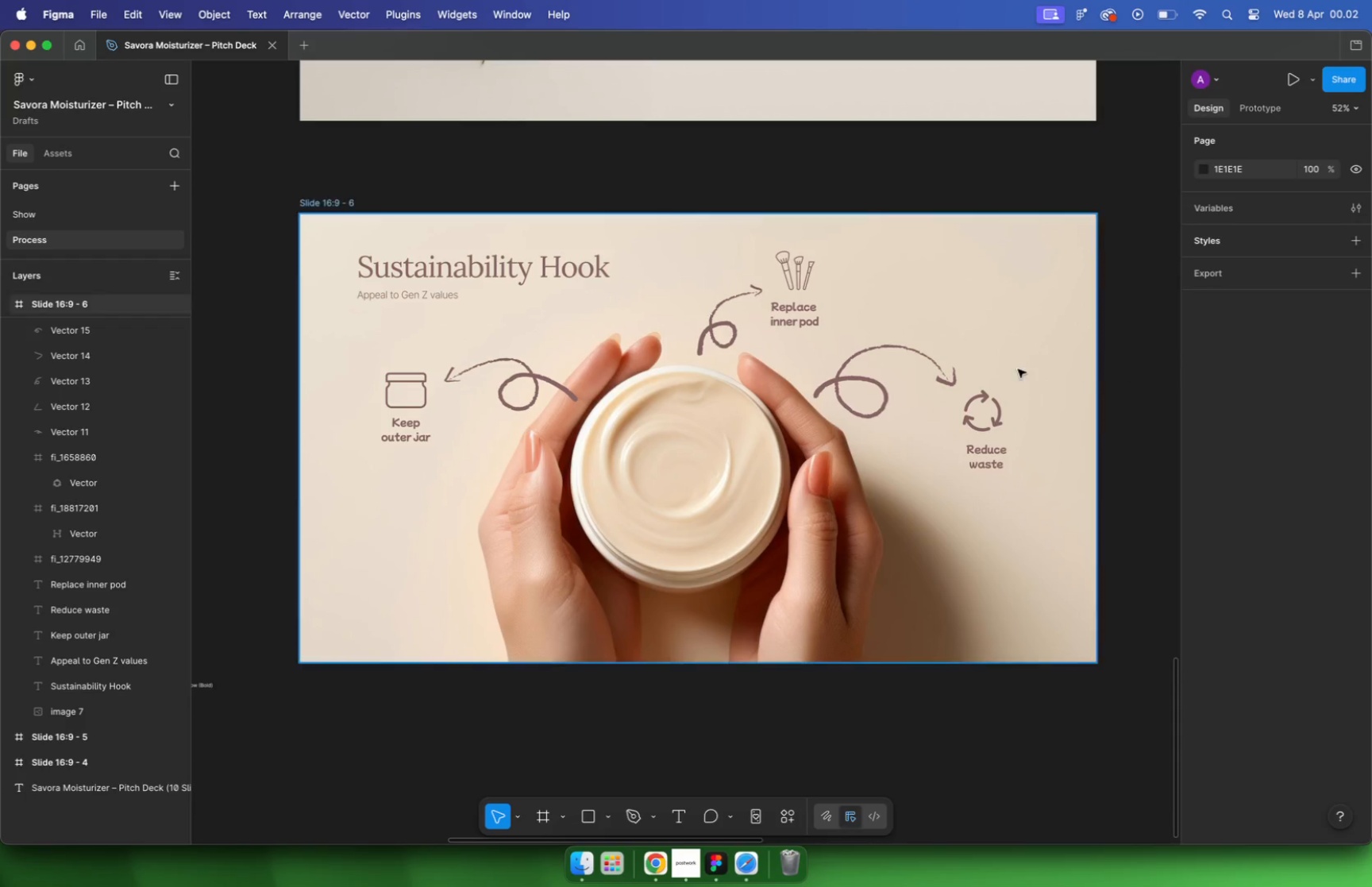 
left_click([881, 389])
 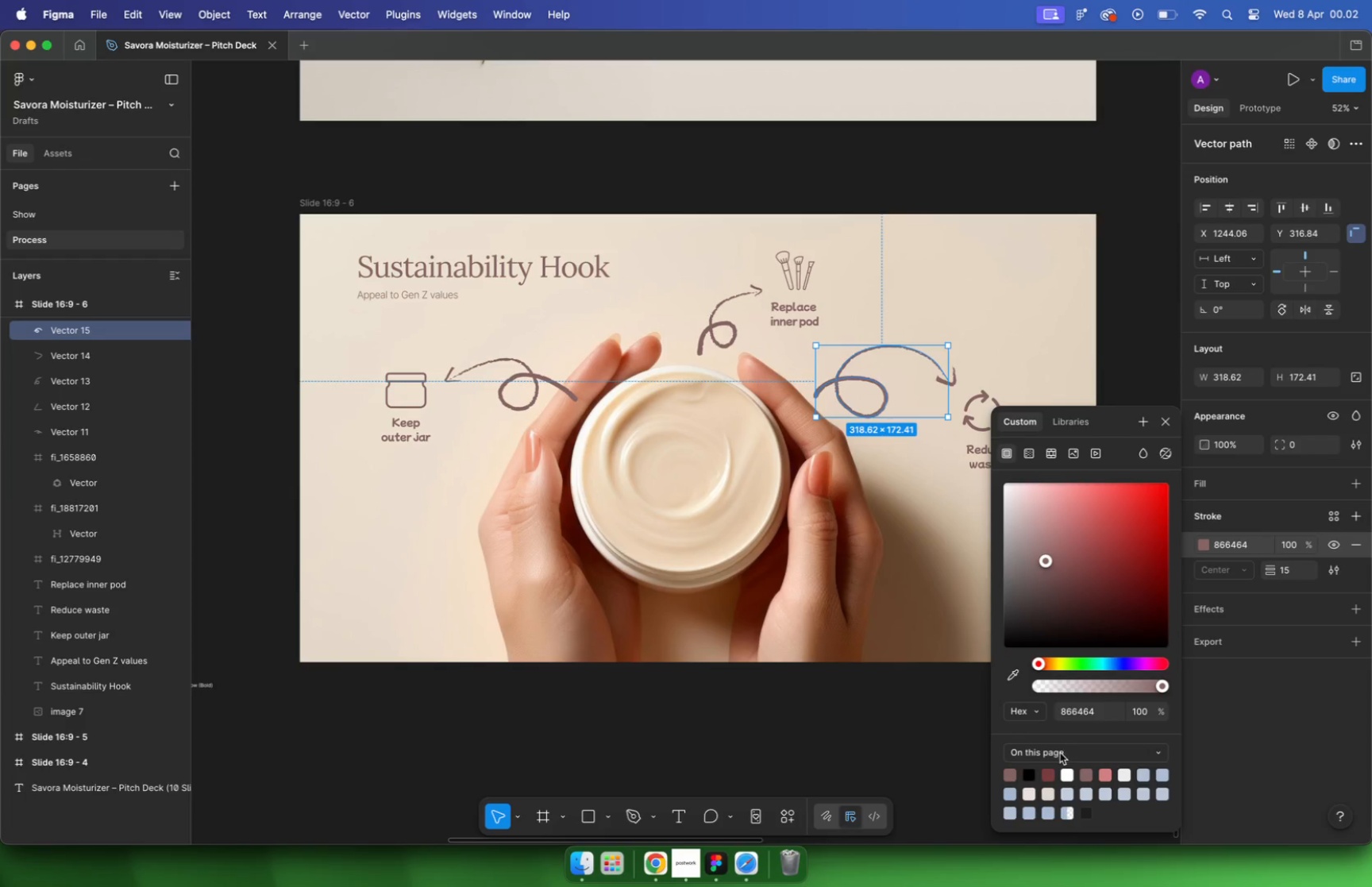 
left_click([1048, 794])
 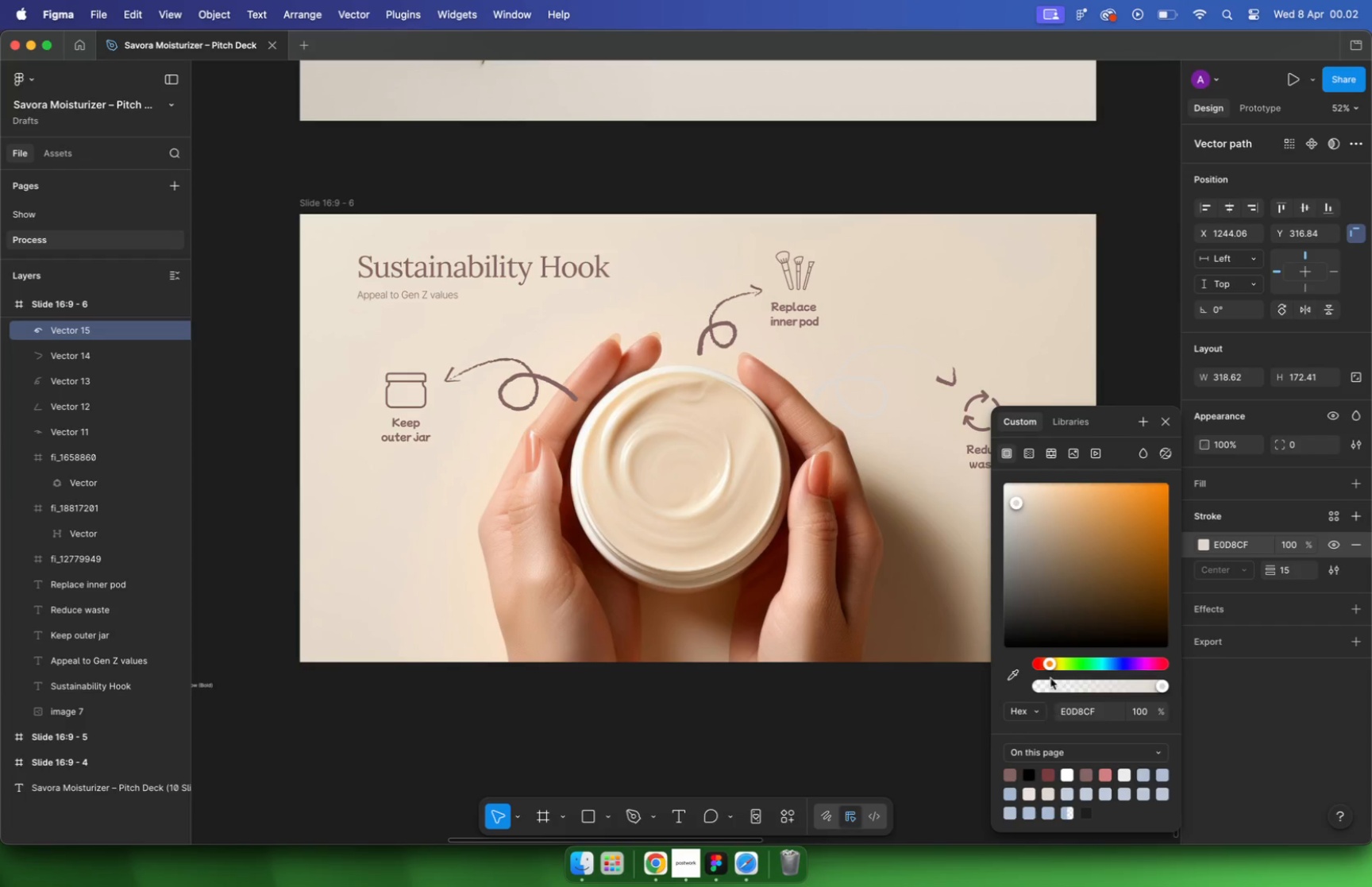 
left_click([961, 293])
 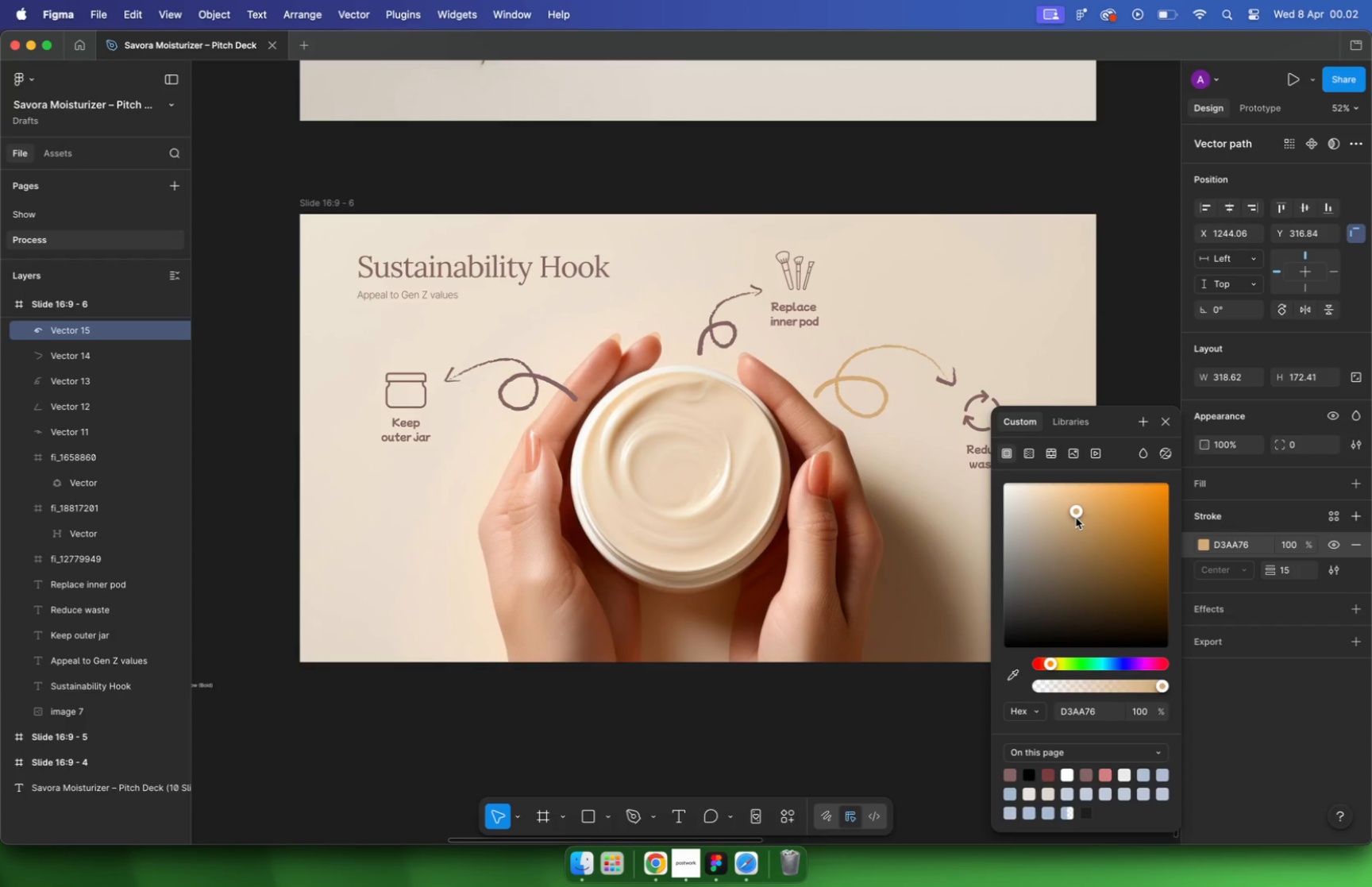 
left_click_drag(start_coordinate=[1028, 501], to_coordinate=[1076, 518])
 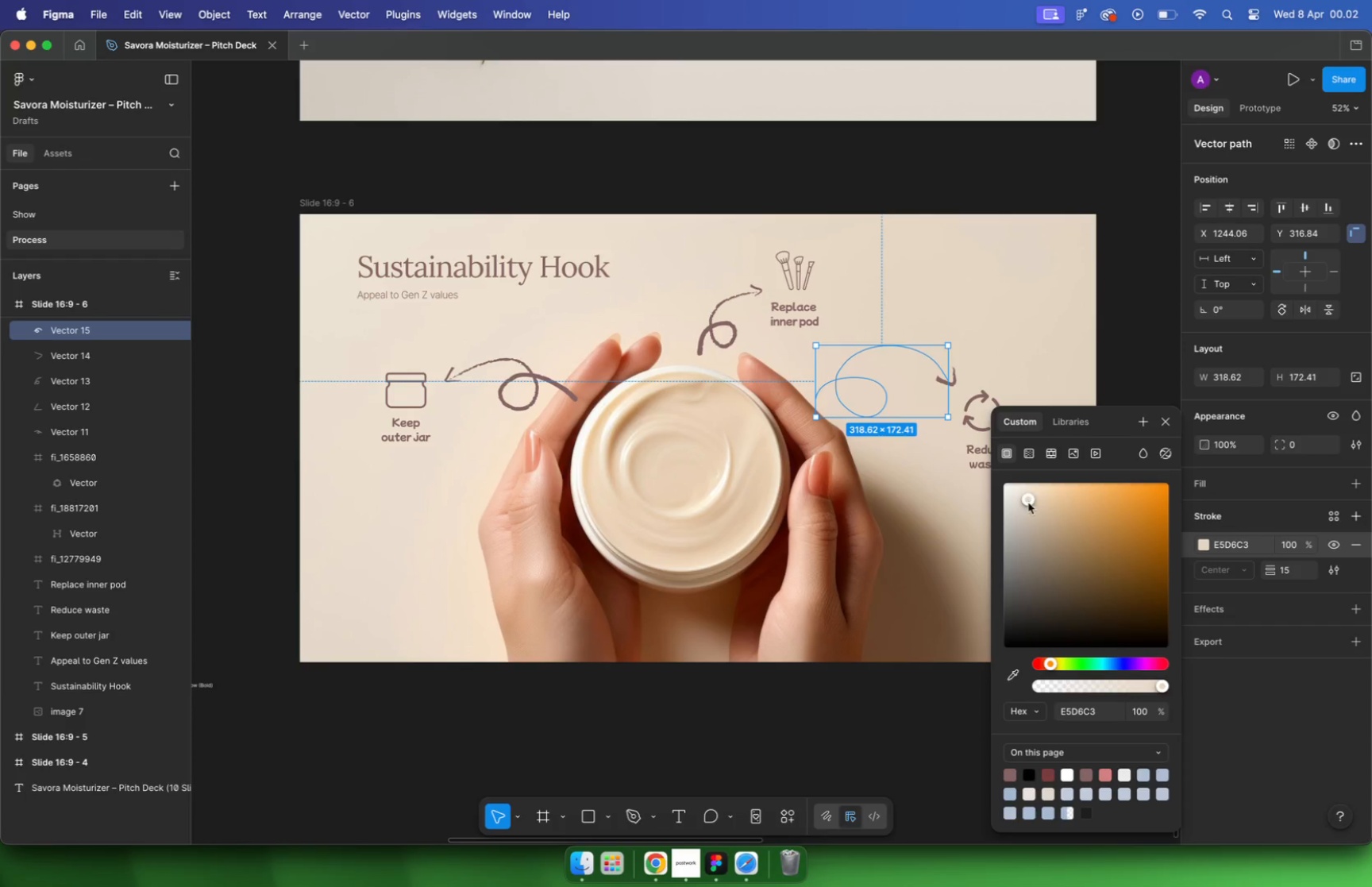 
left_click([956, 384])
 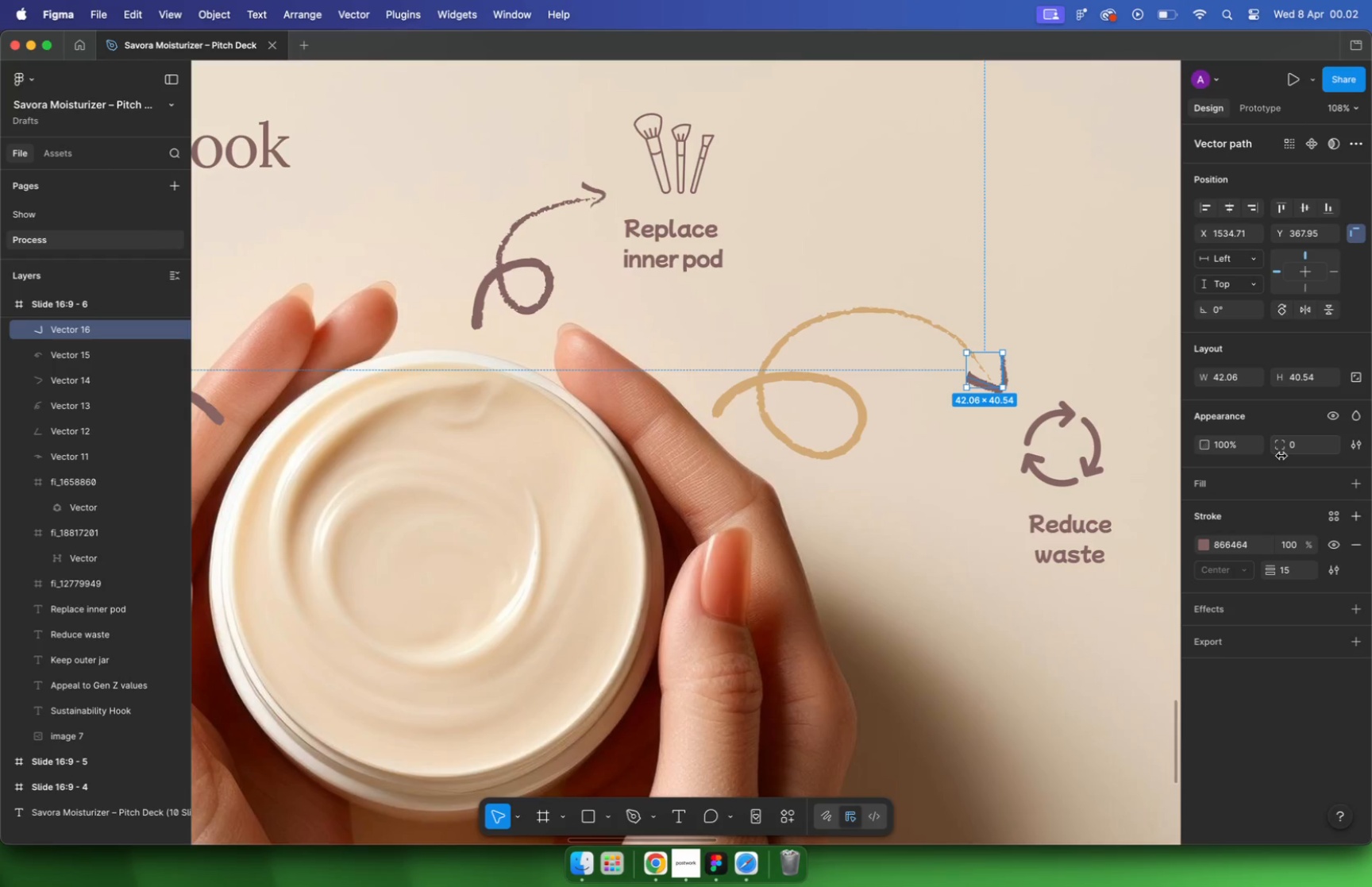 
hold_key(key=CommandLeft, duration=0.6)
scroll: coordinate [909, 380], scroll_direction: up, amount: 10.0
 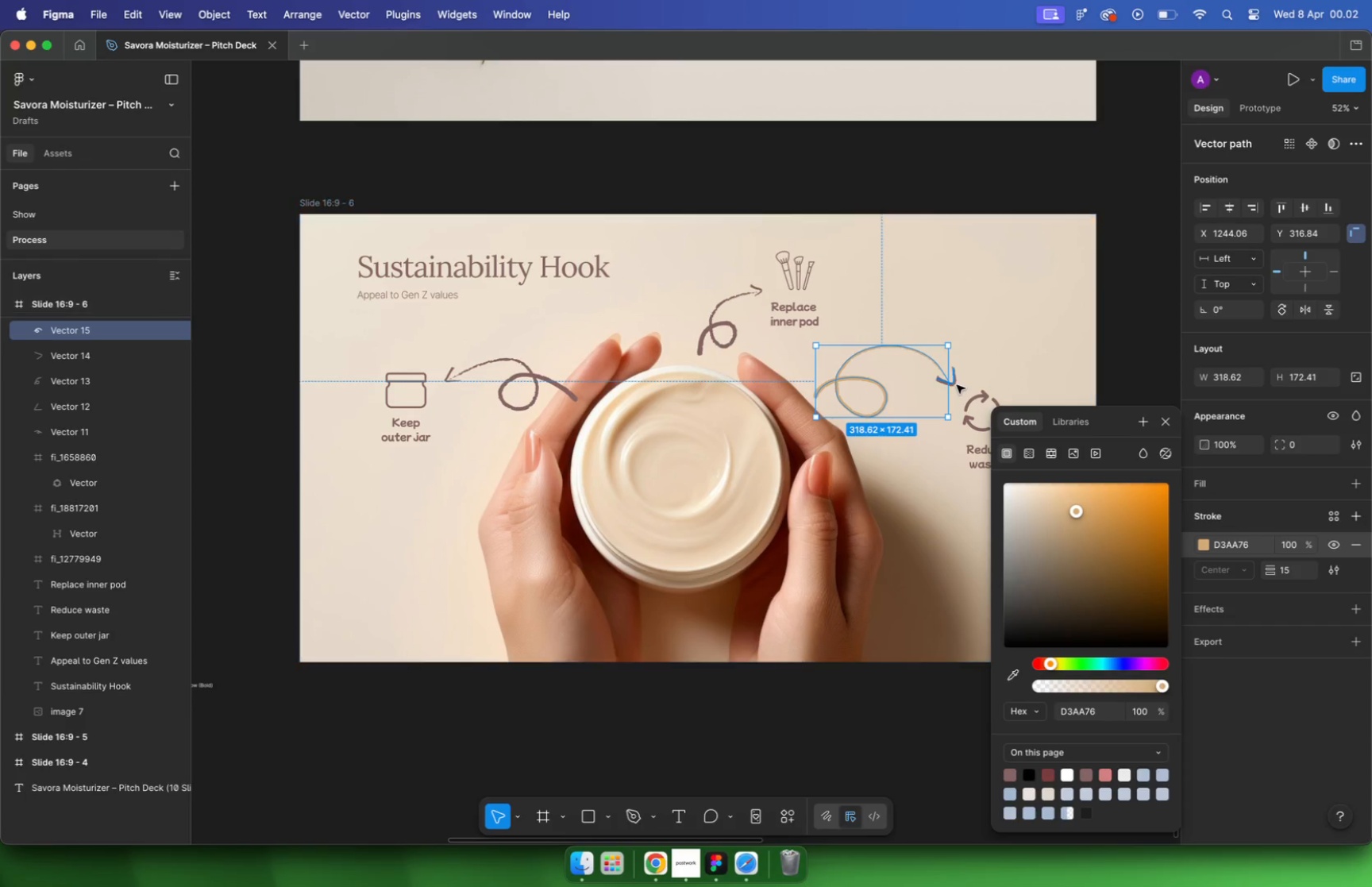 
left_click([1204, 545])
 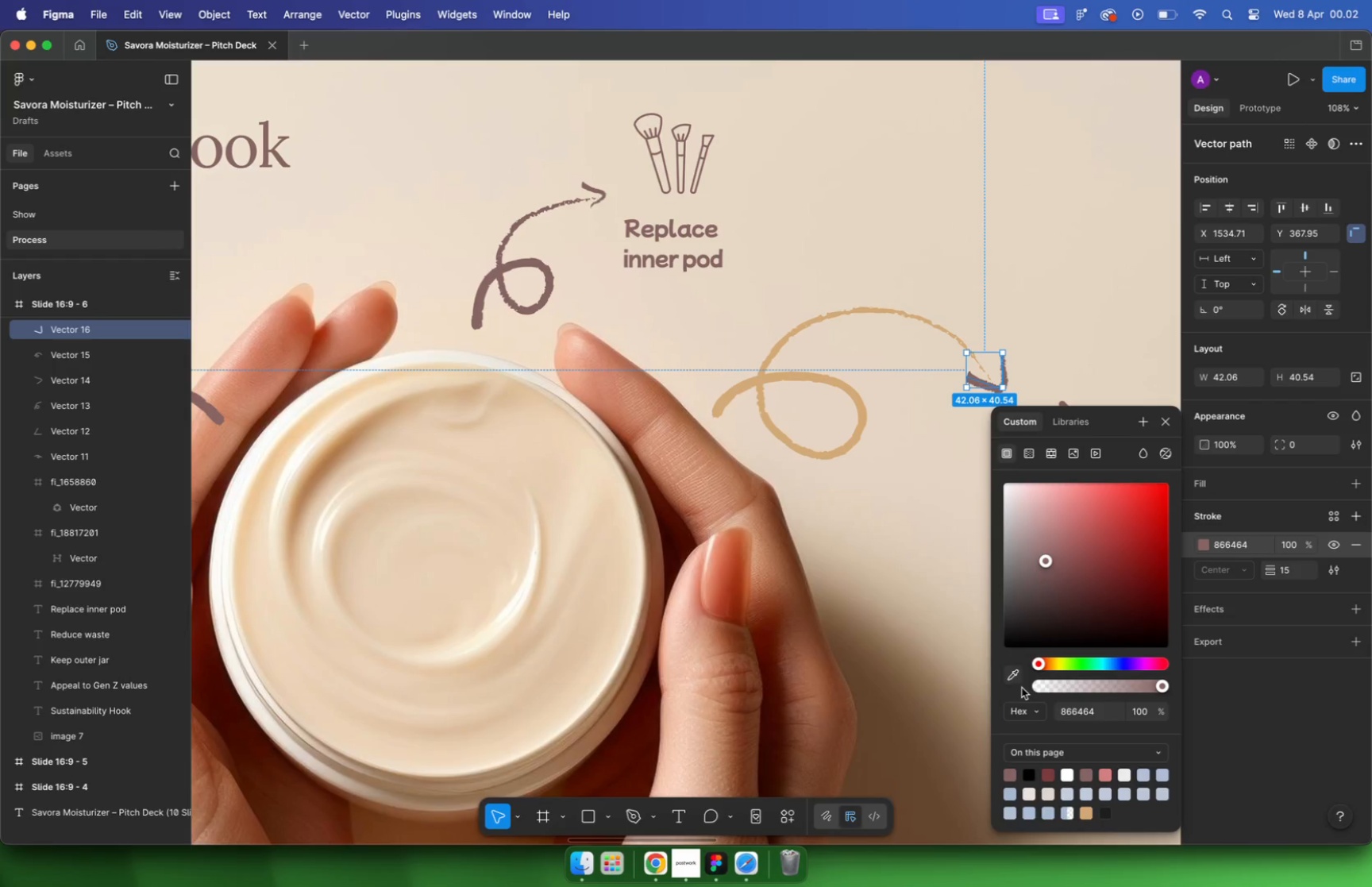 
left_click([1012, 681])
 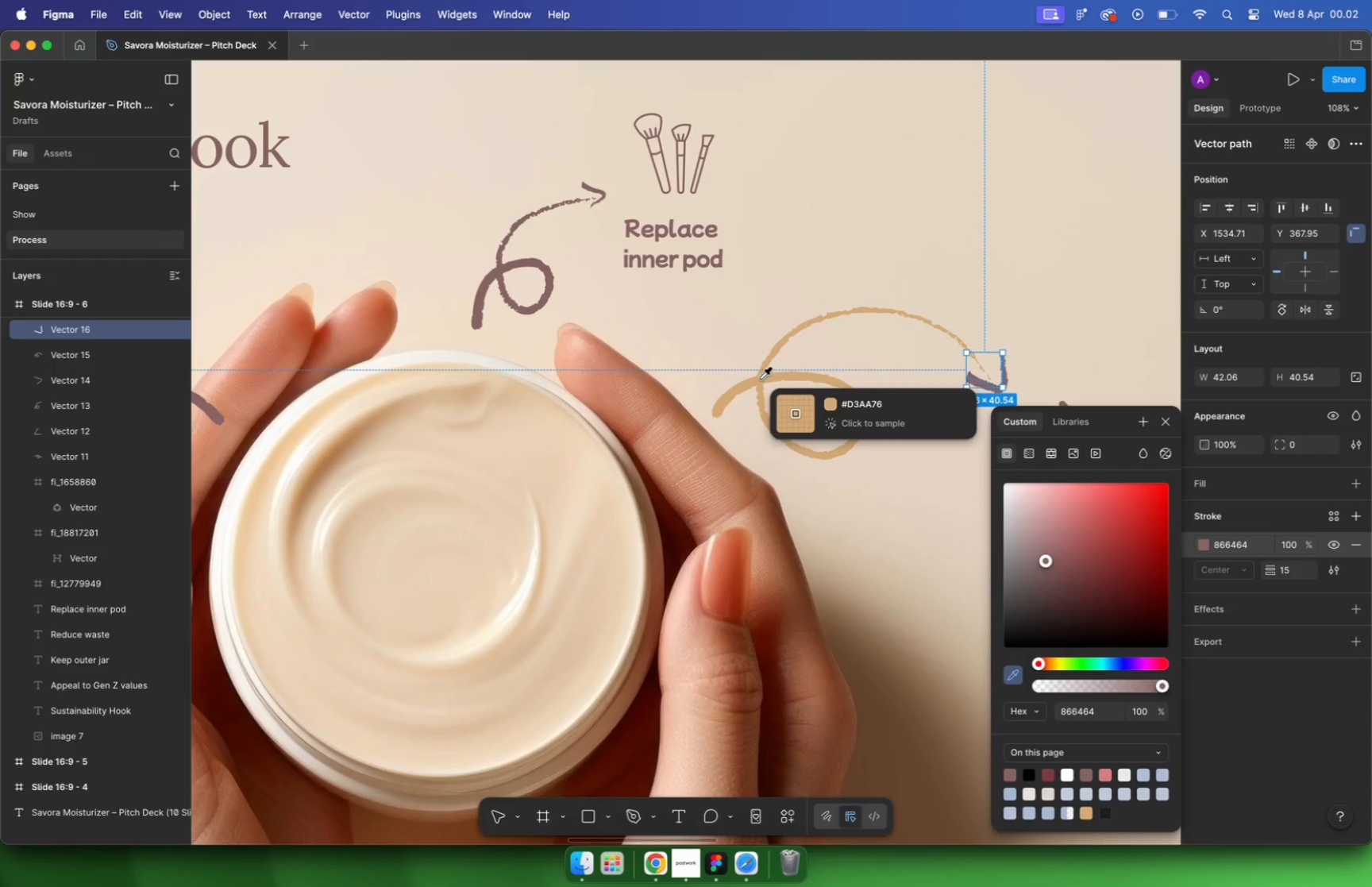 
left_click([951, 265])
 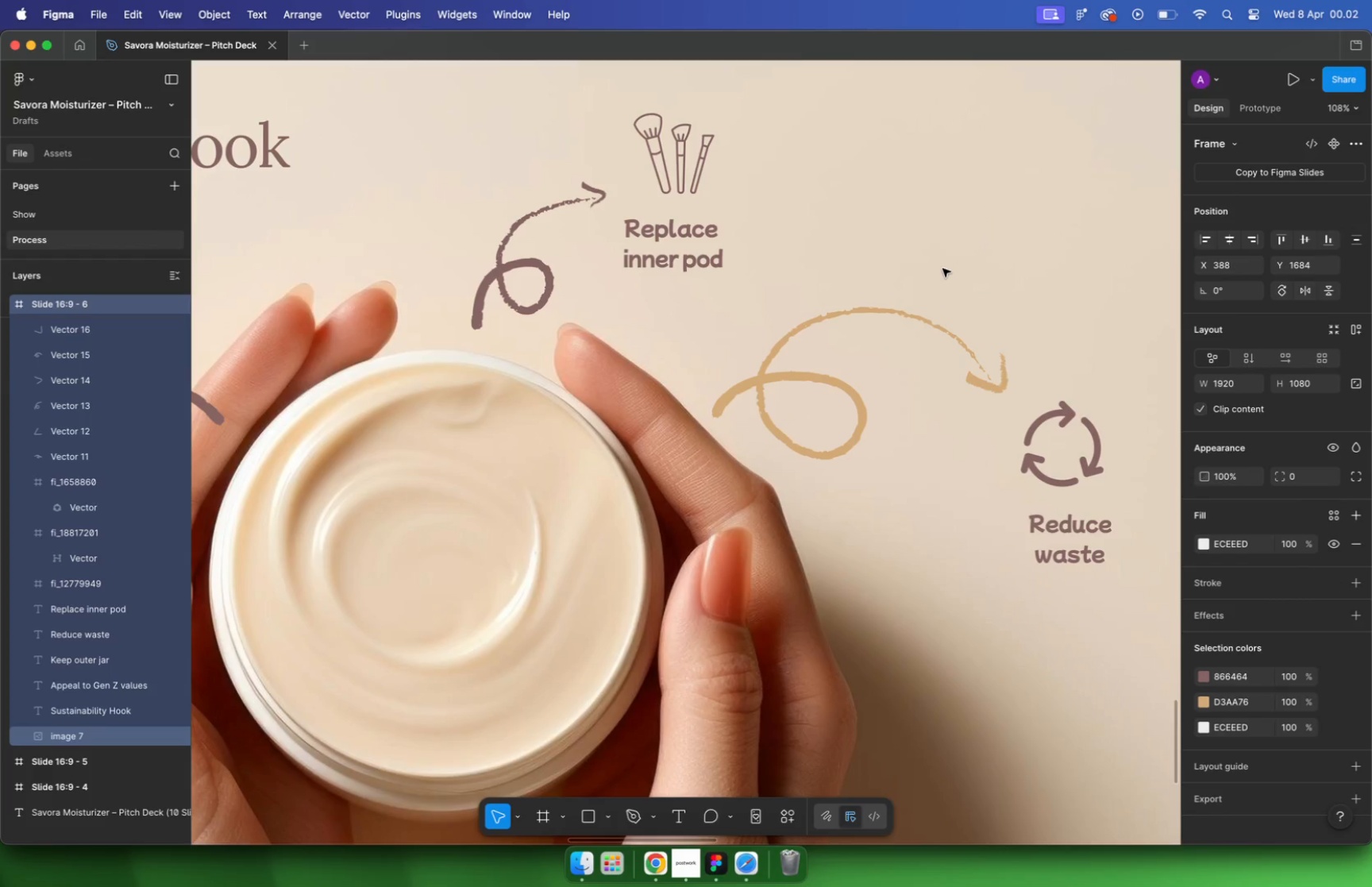 
key(Meta+CommandLeft)
 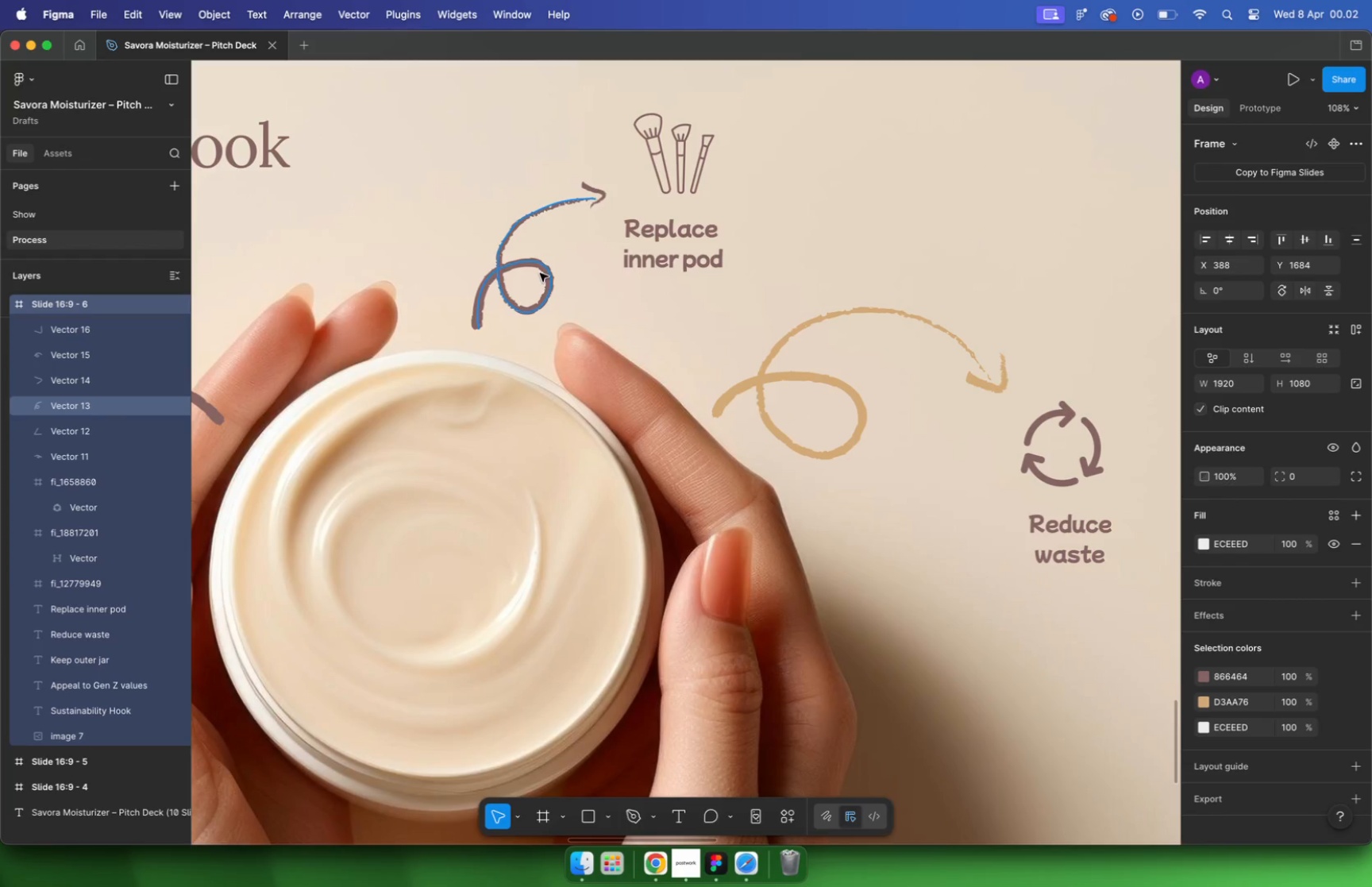 
left_click([540, 273])
 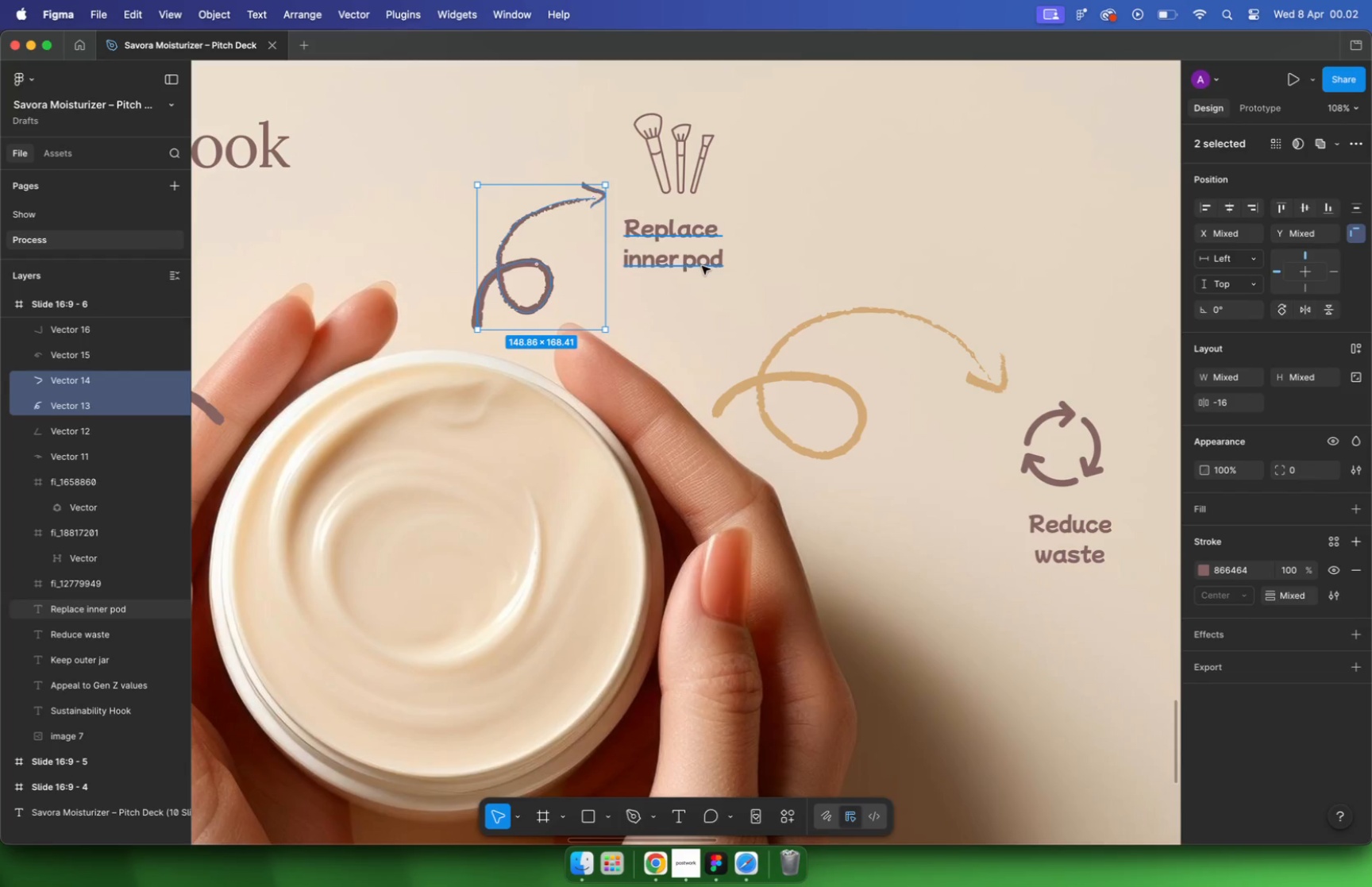 
hold_key(key=ShiftLeft, duration=1.22)
 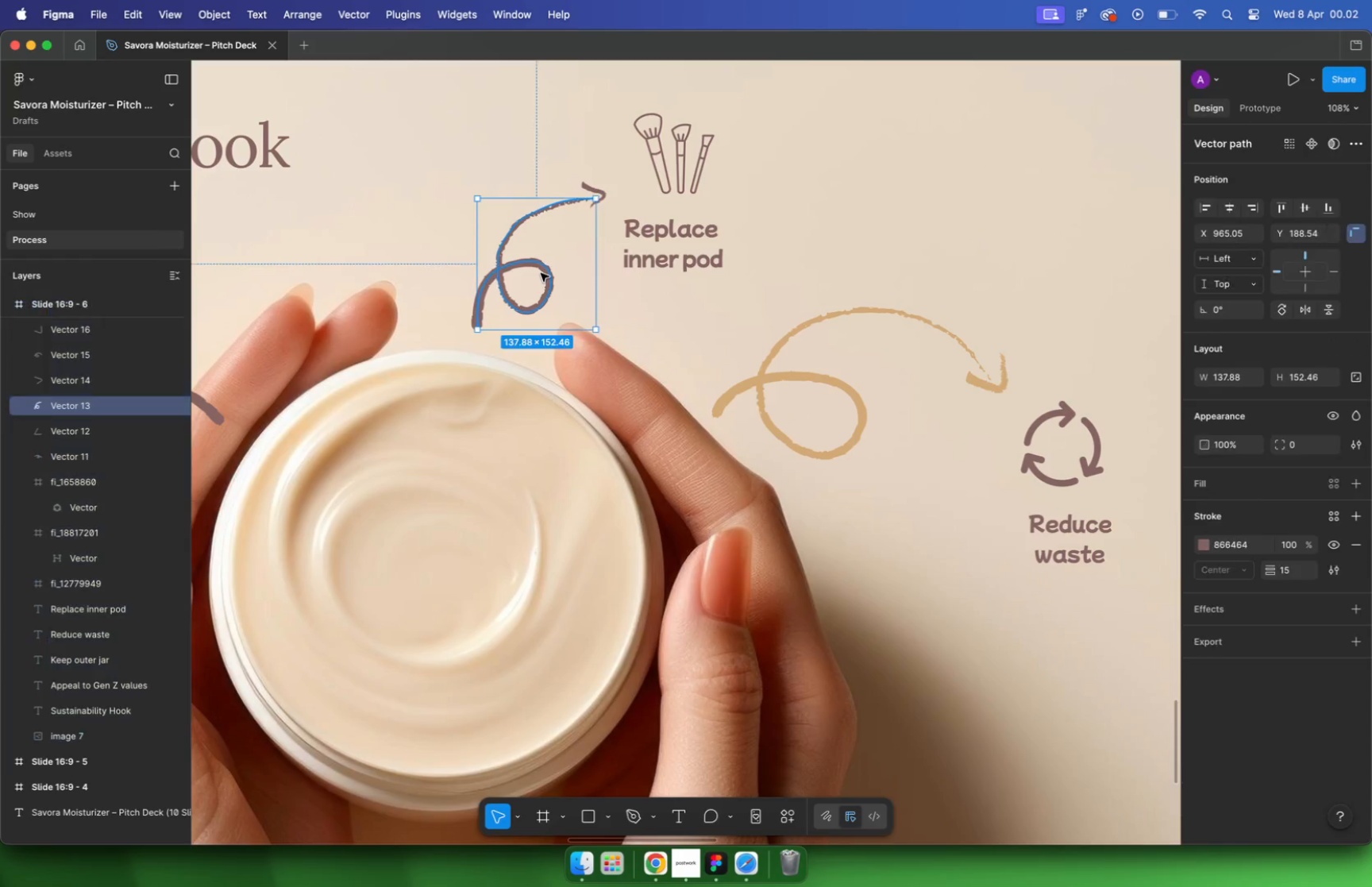 
key(I)
 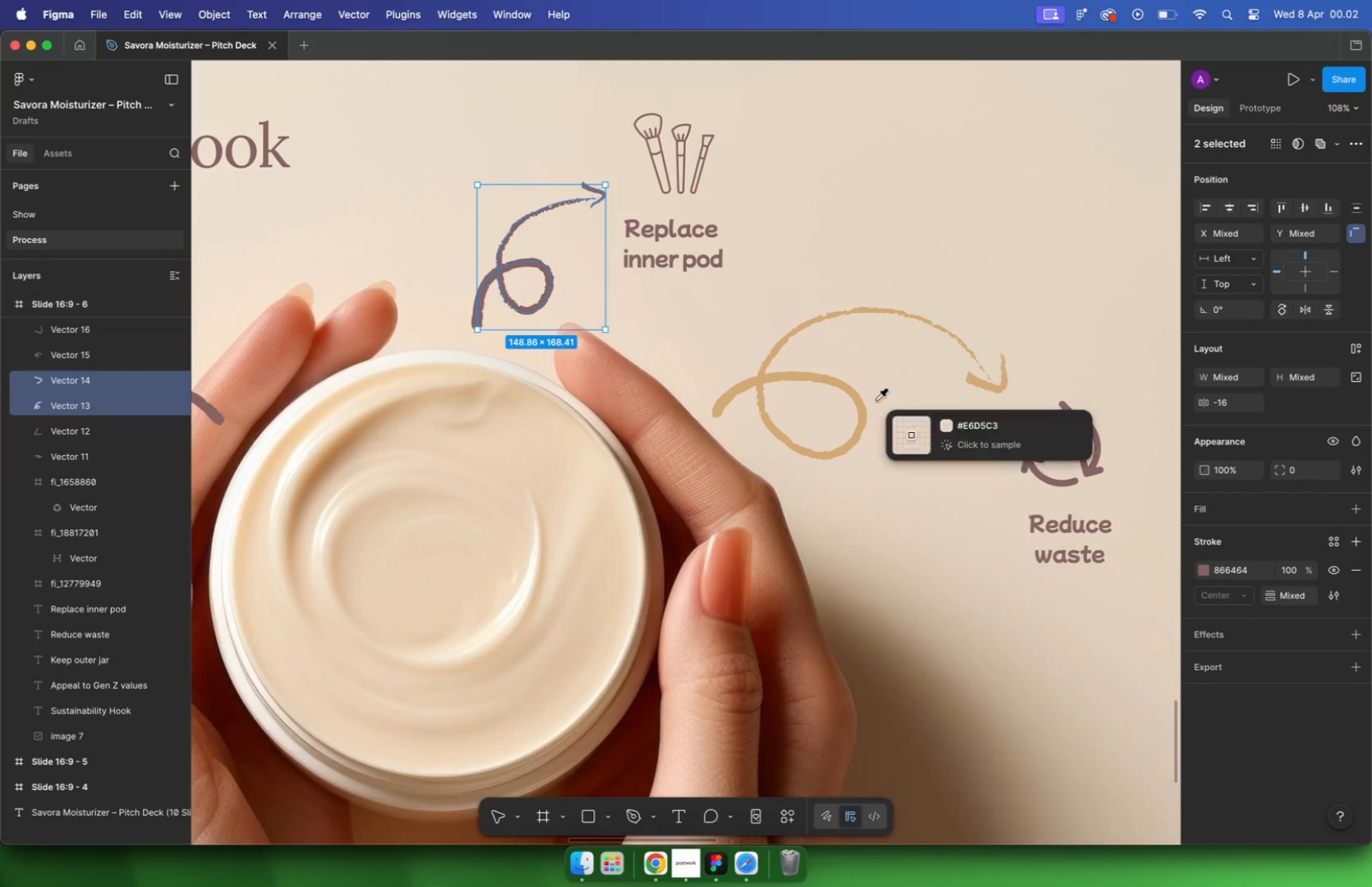 
hold_key(key=CommandLeft, duration=1.96)
scroll: coordinate [611, 365], scroll_direction: down, amount: 8.0
 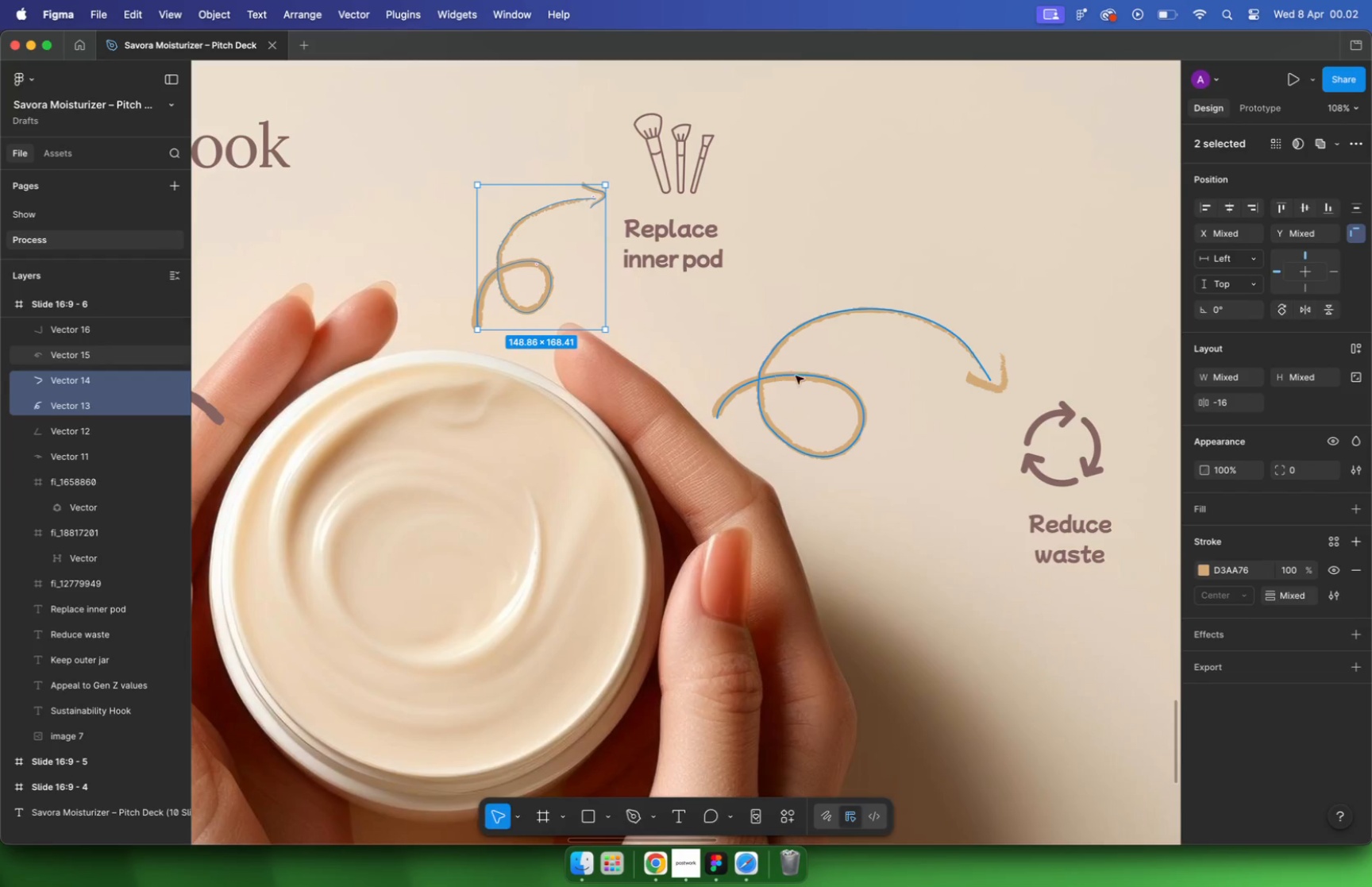 
scroll: coordinate [375, 415], scroll_direction: up, amount: 2.0
 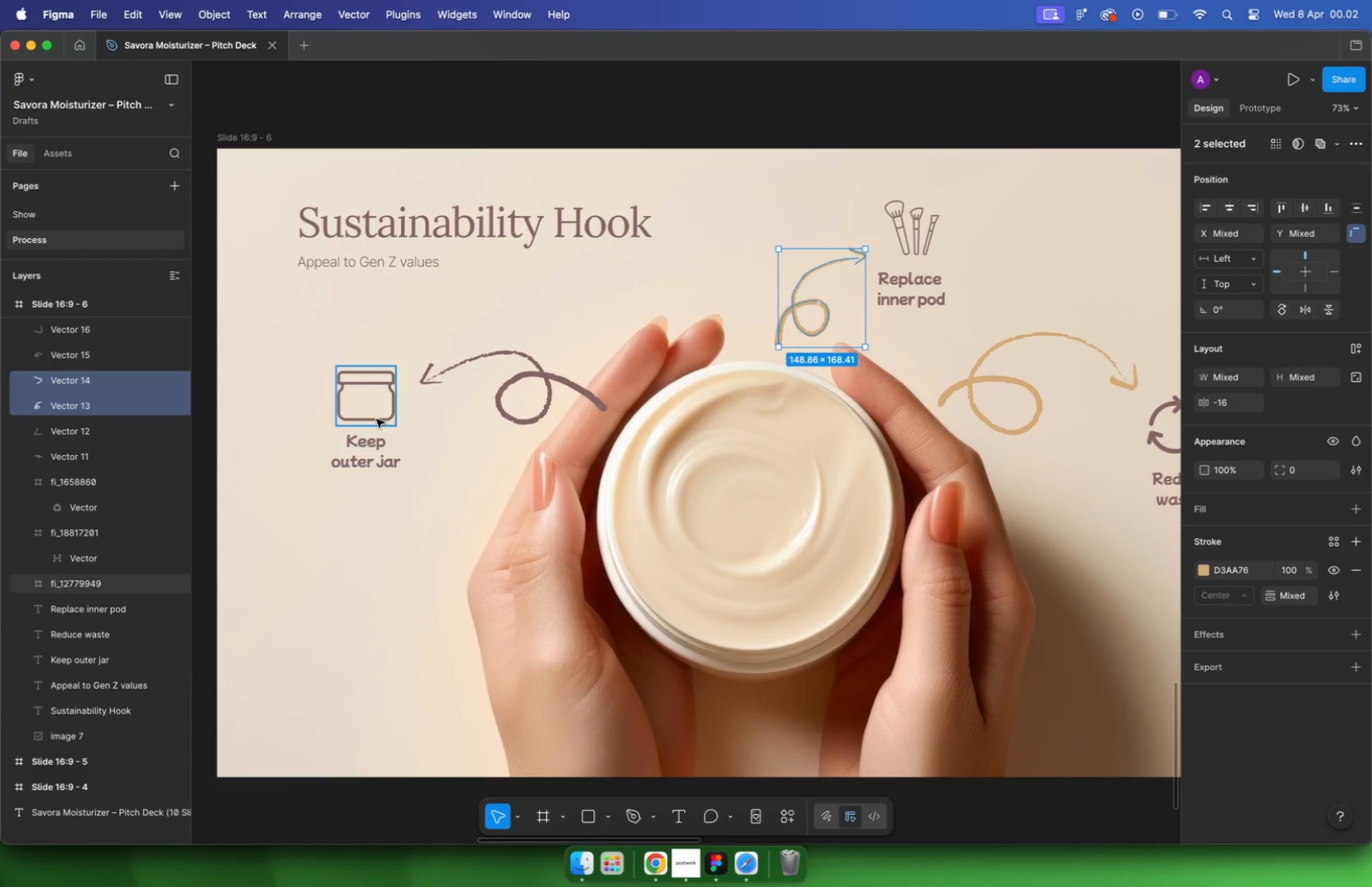 
left_click([538, 382])
 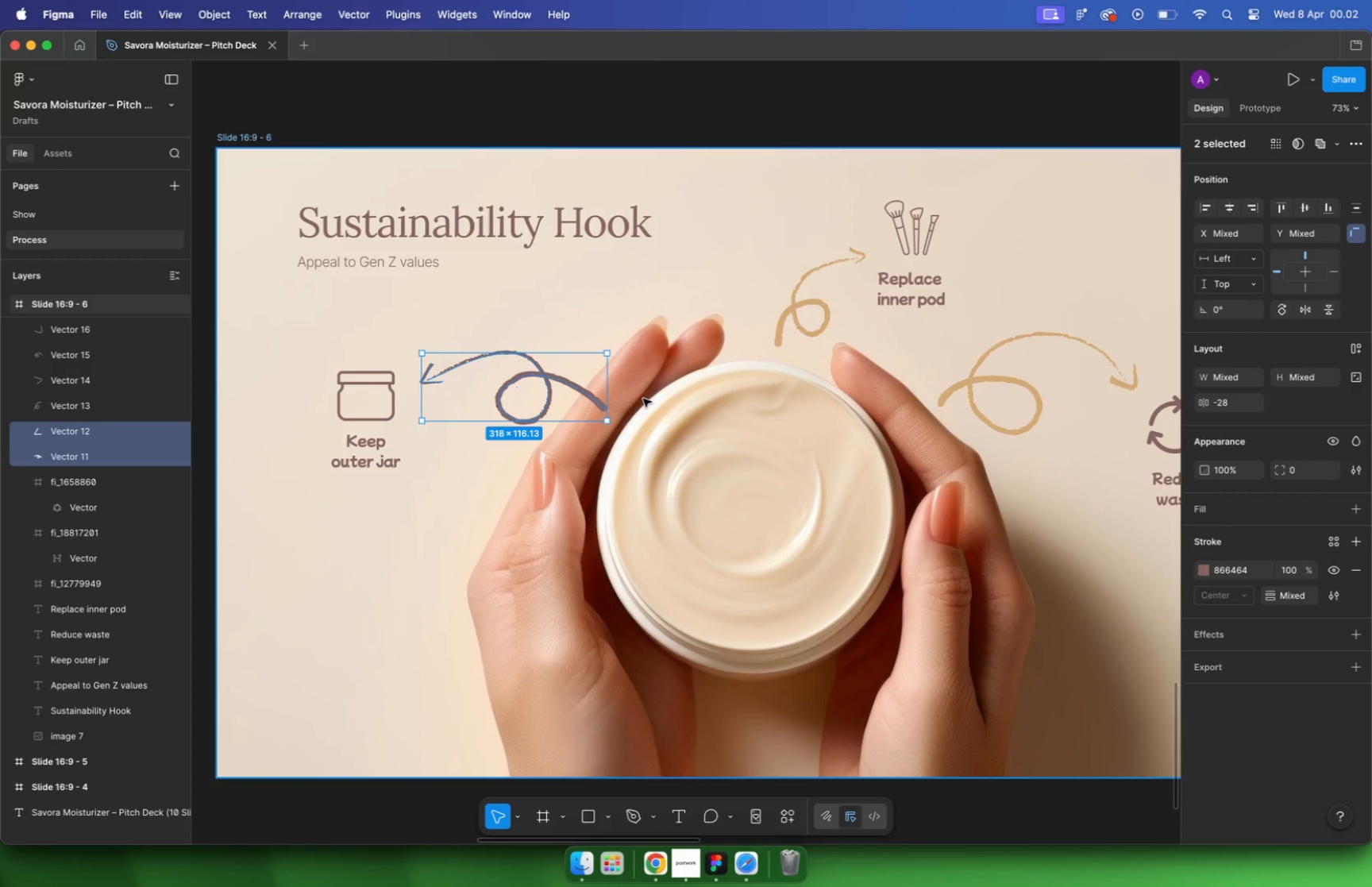 
hold_key(key=ShiftLeft, duration=0.87)
 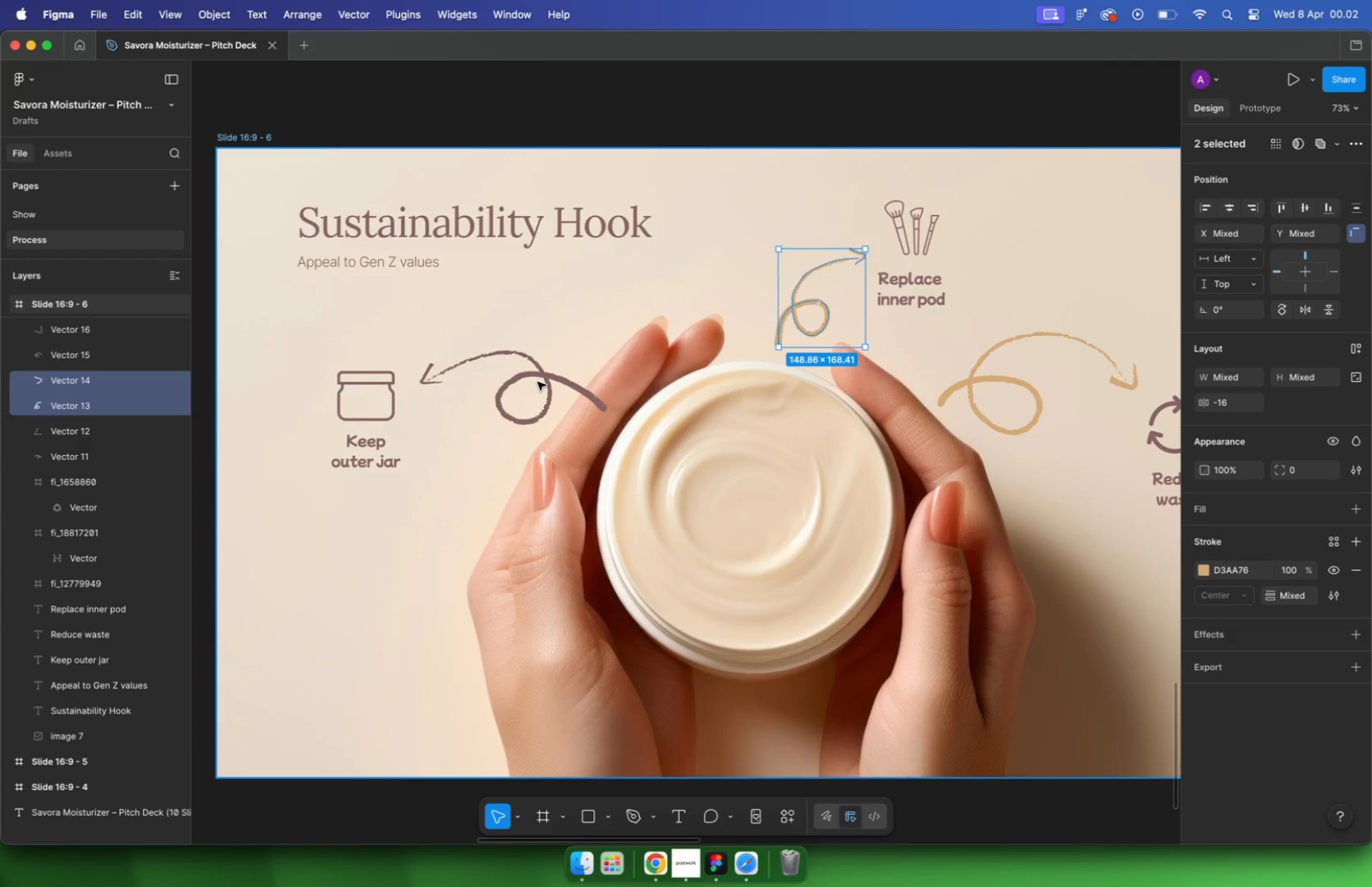 
key(I)
 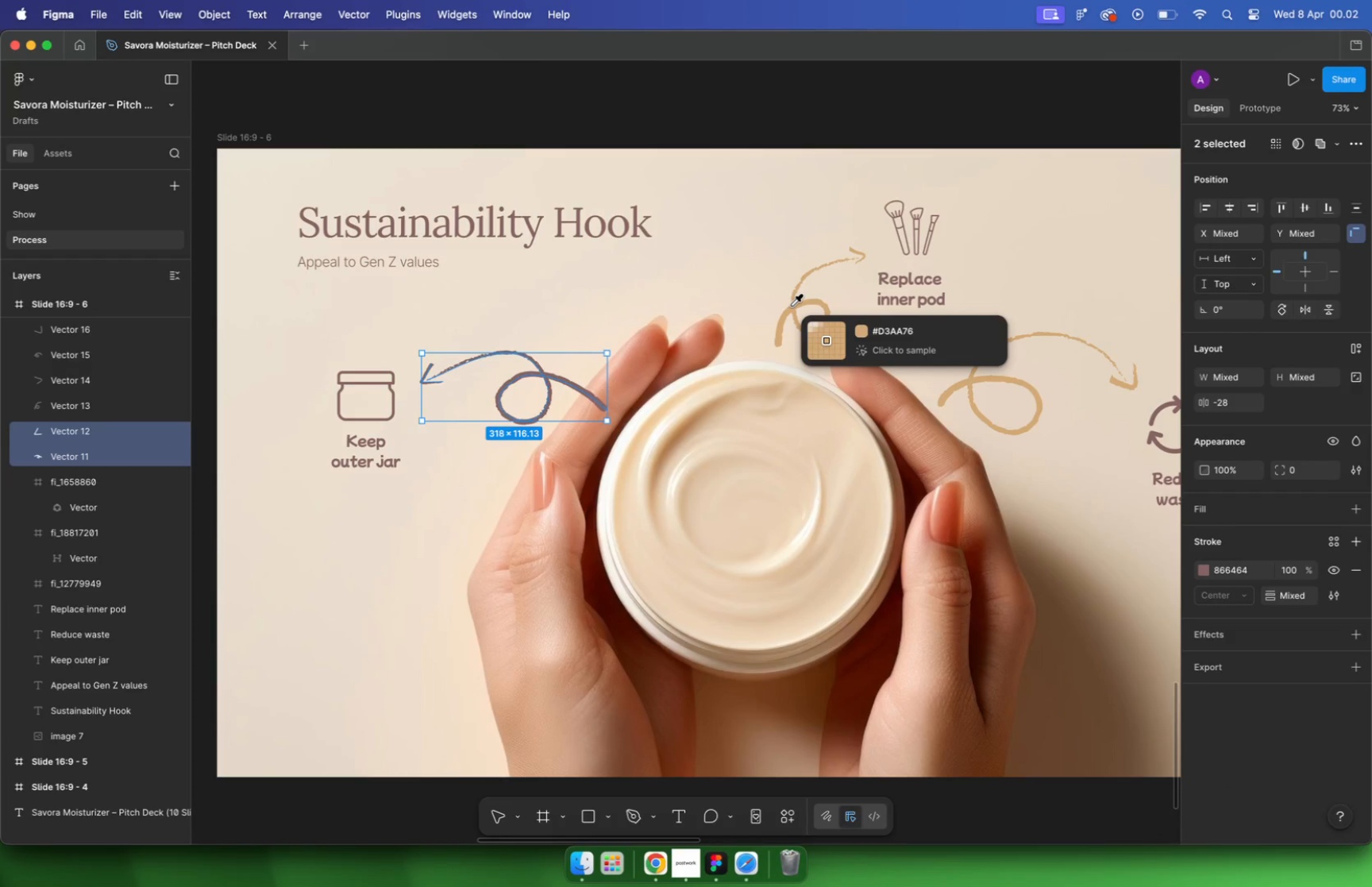 
left_click([695, 288])
 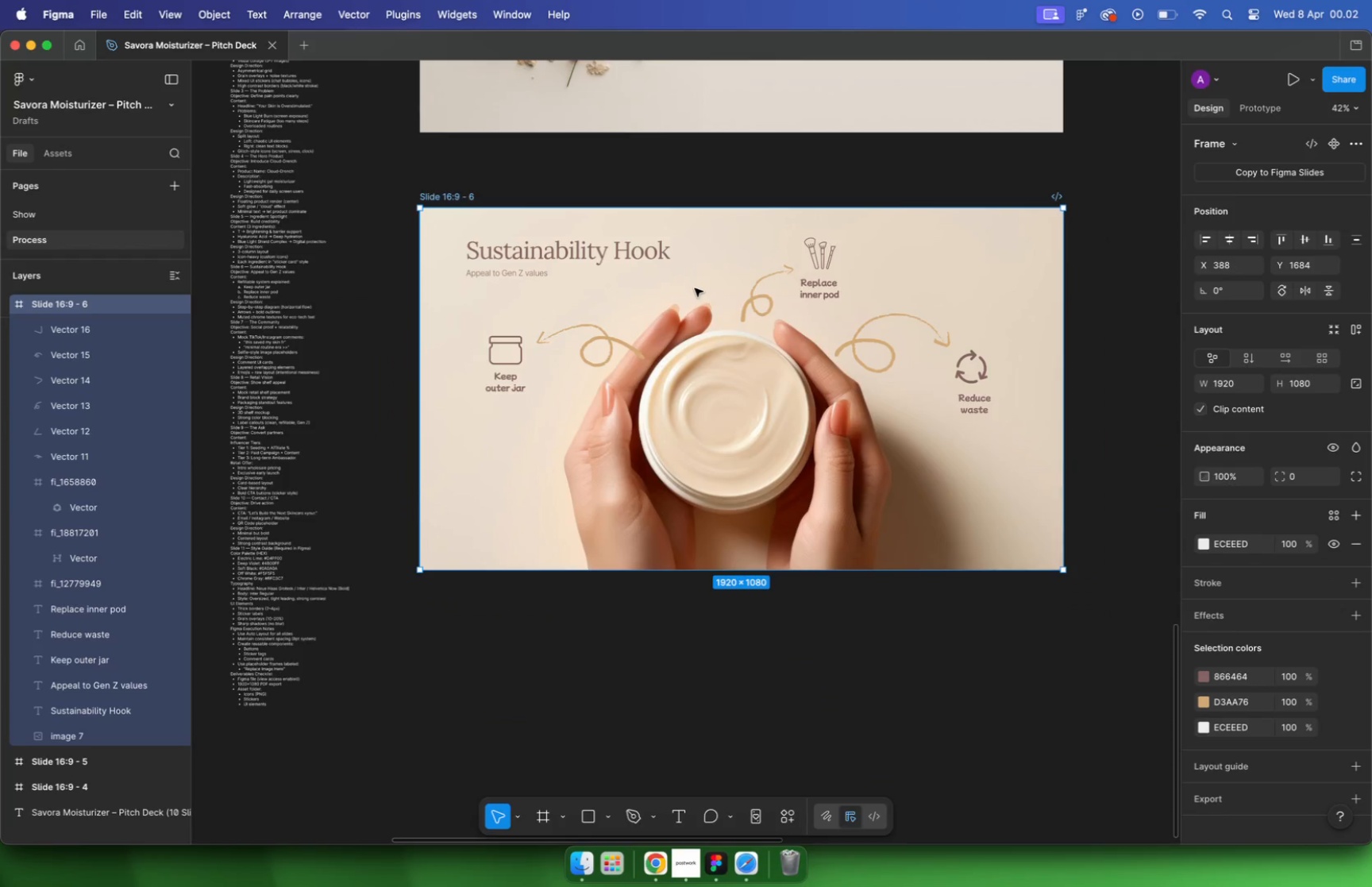 
hold_key(key=CommandLeft, duration=7.25)
scroll: coordinate [726, 283], scroll_direction: down, amount: 2.0
 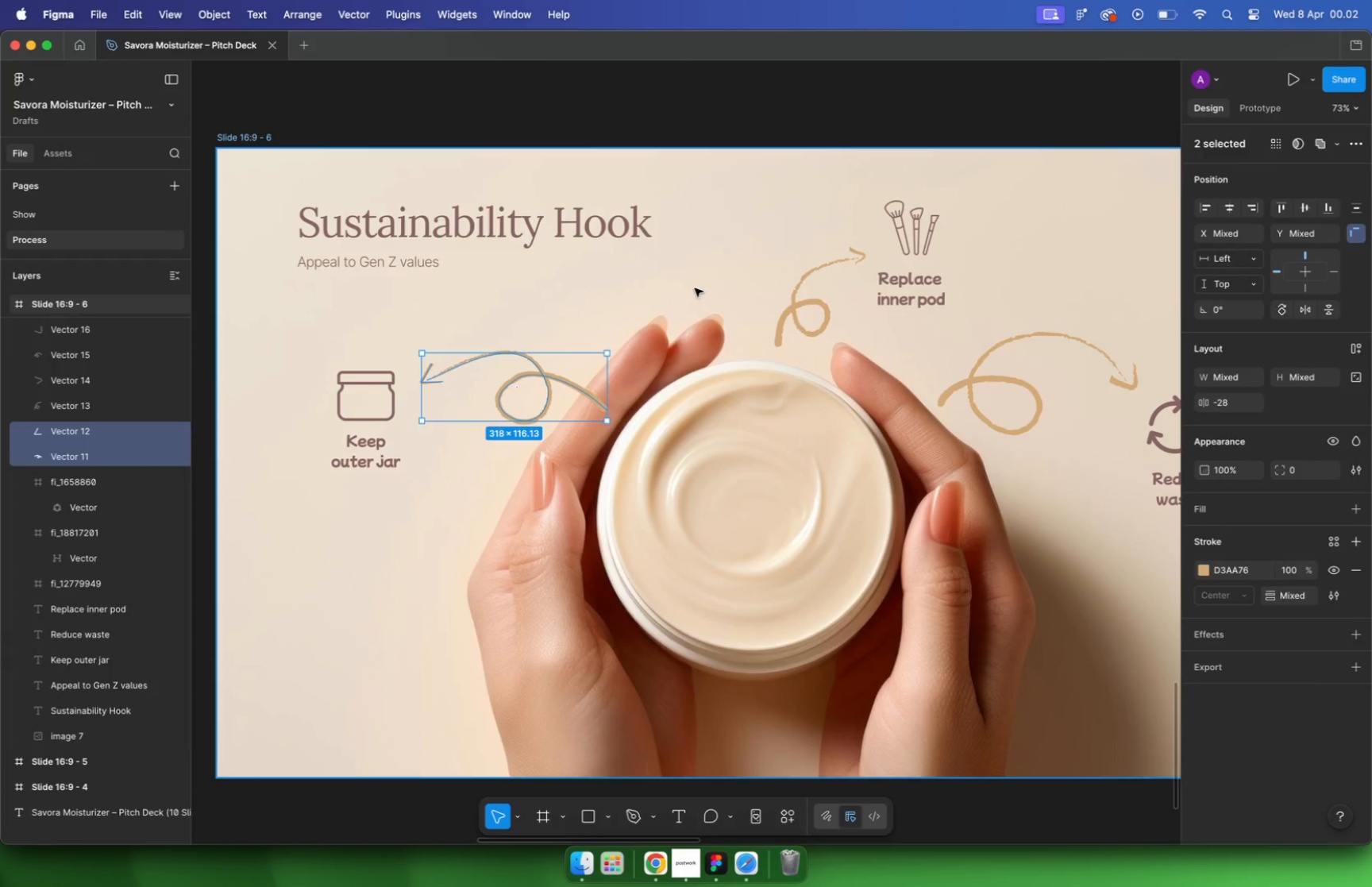 
scroll: coordinate [1081, 283], scroll_direction: up, amount: 5.0
 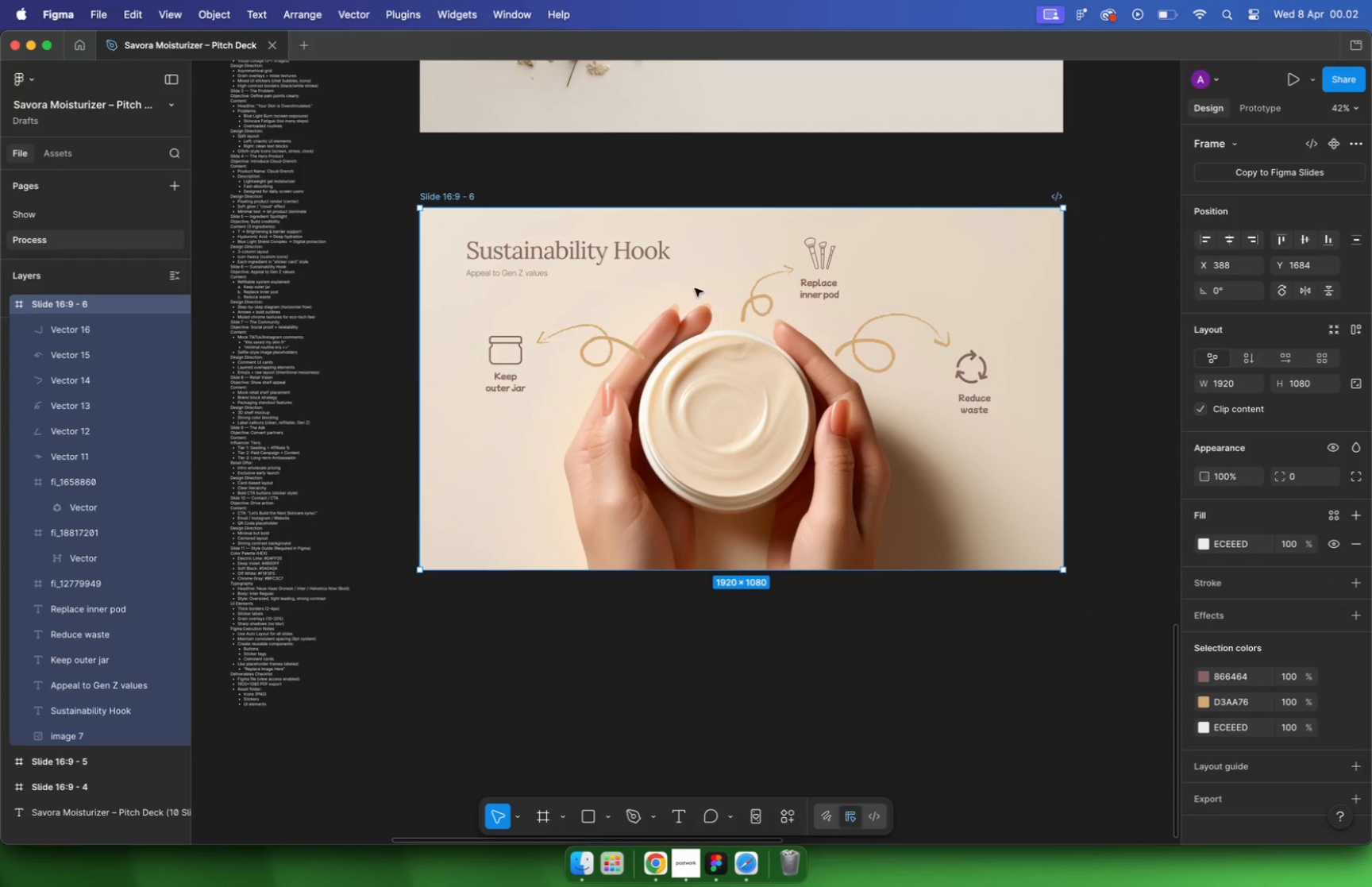 
scroll: coordinate [1081, 283], scroll_direction: down, amount: 2.0
 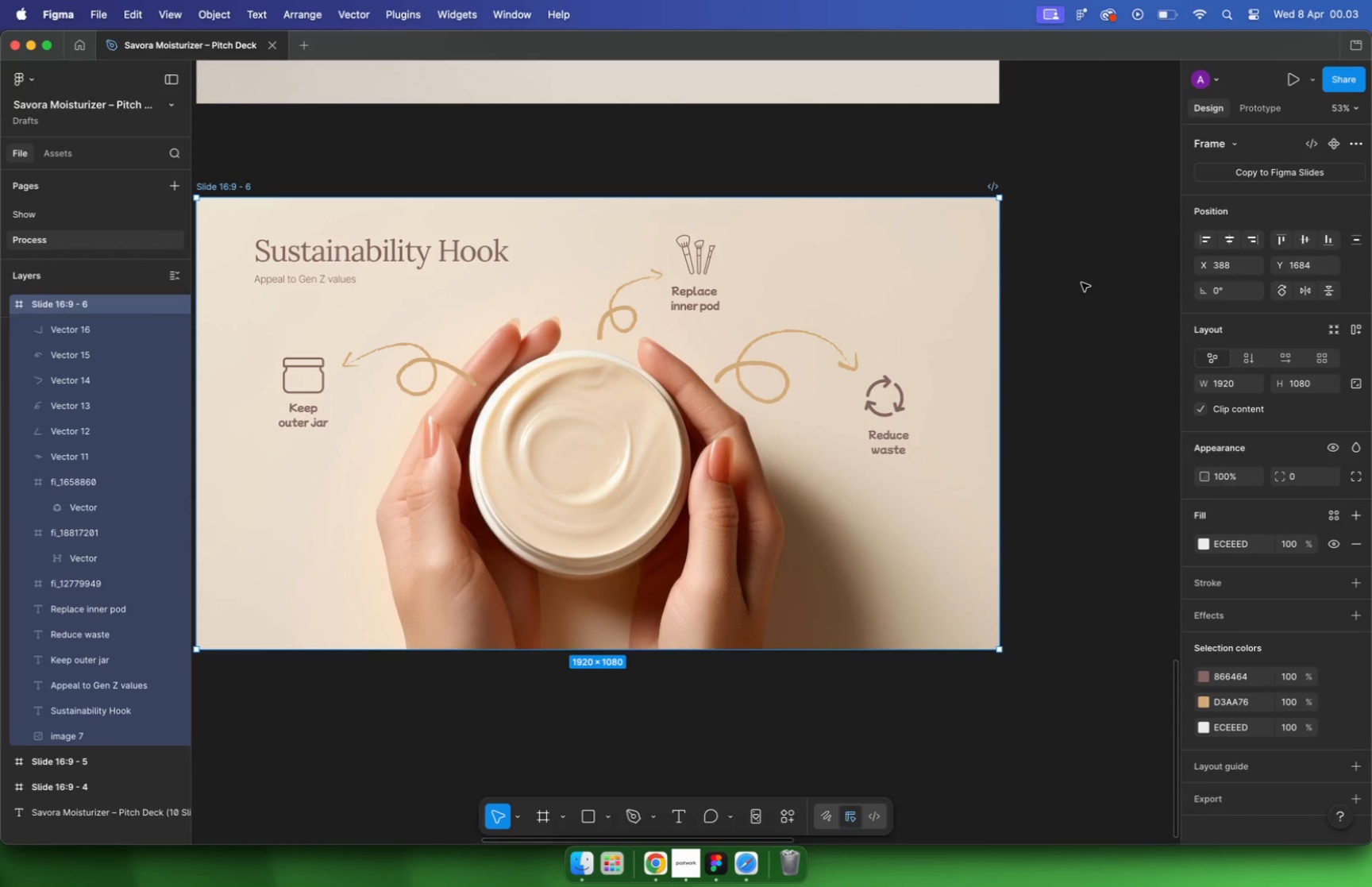 
wait(32.72)
 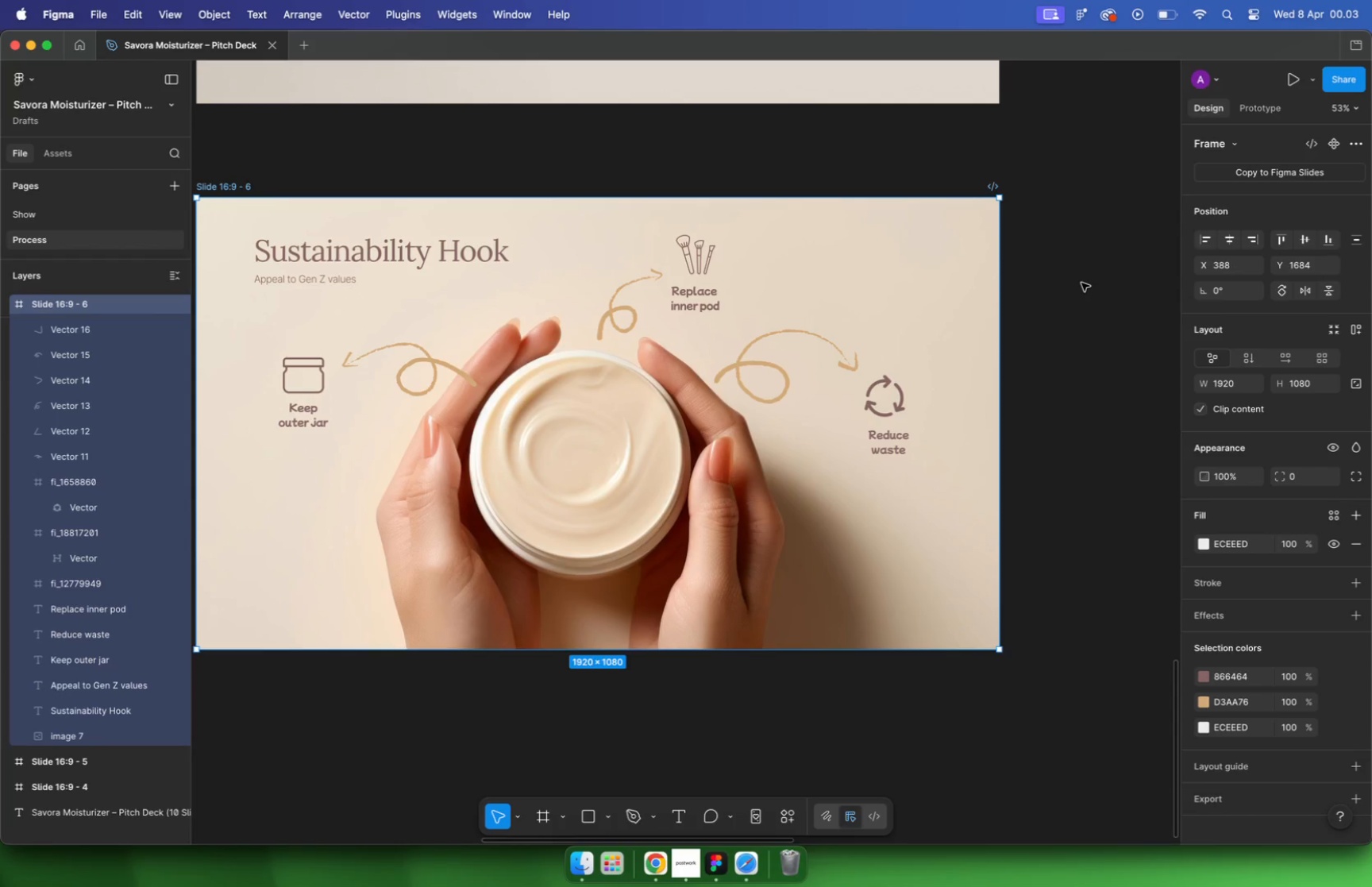 
scroll: coordinate [1112, 372], scroll_direction: down, amount: 1.0
 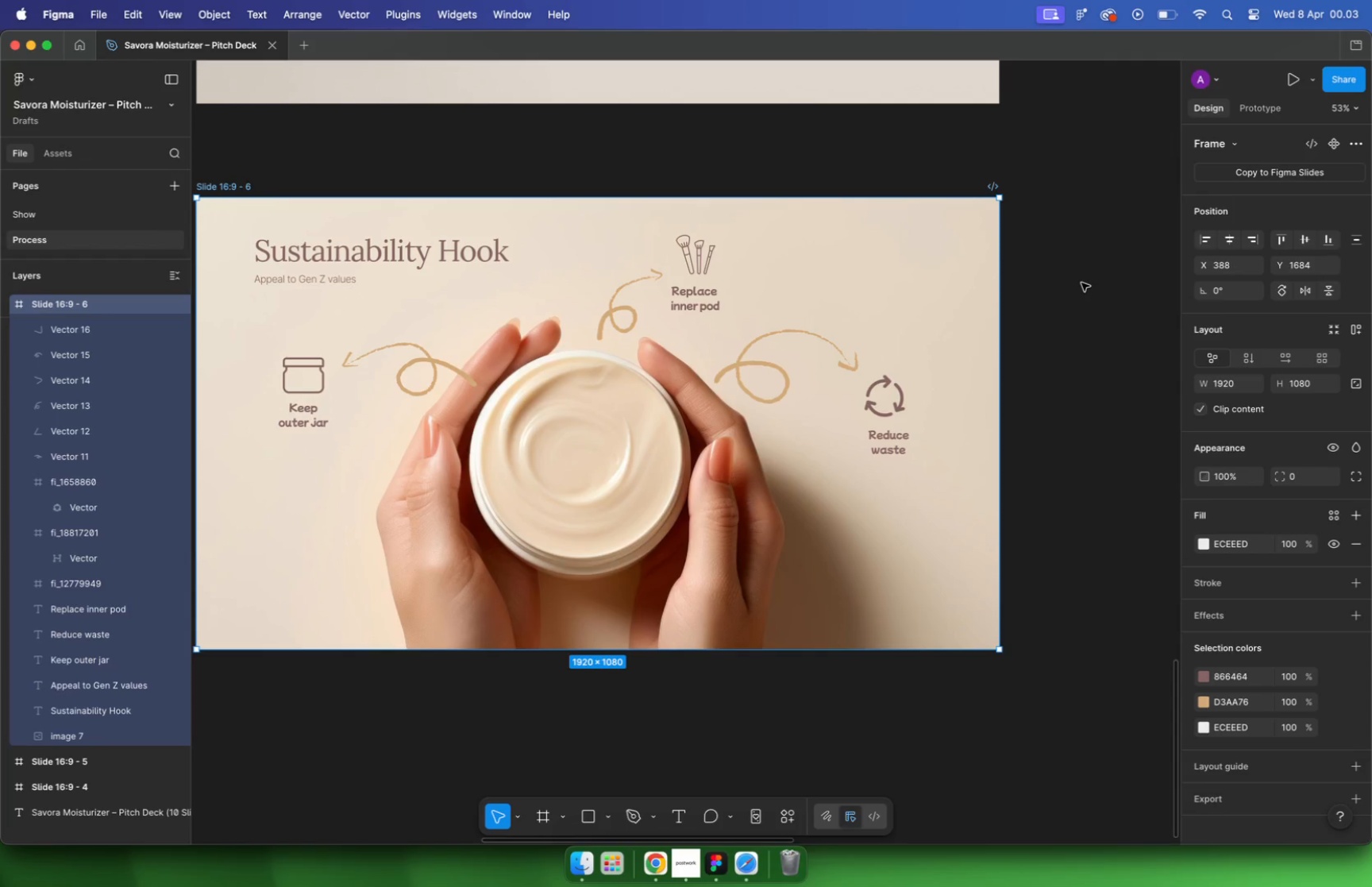 
hold_key(key=CommandLeft, duration=2.25)
scroll: coordinate [1005, 474], scroll_direction: down, amount: 15.0
 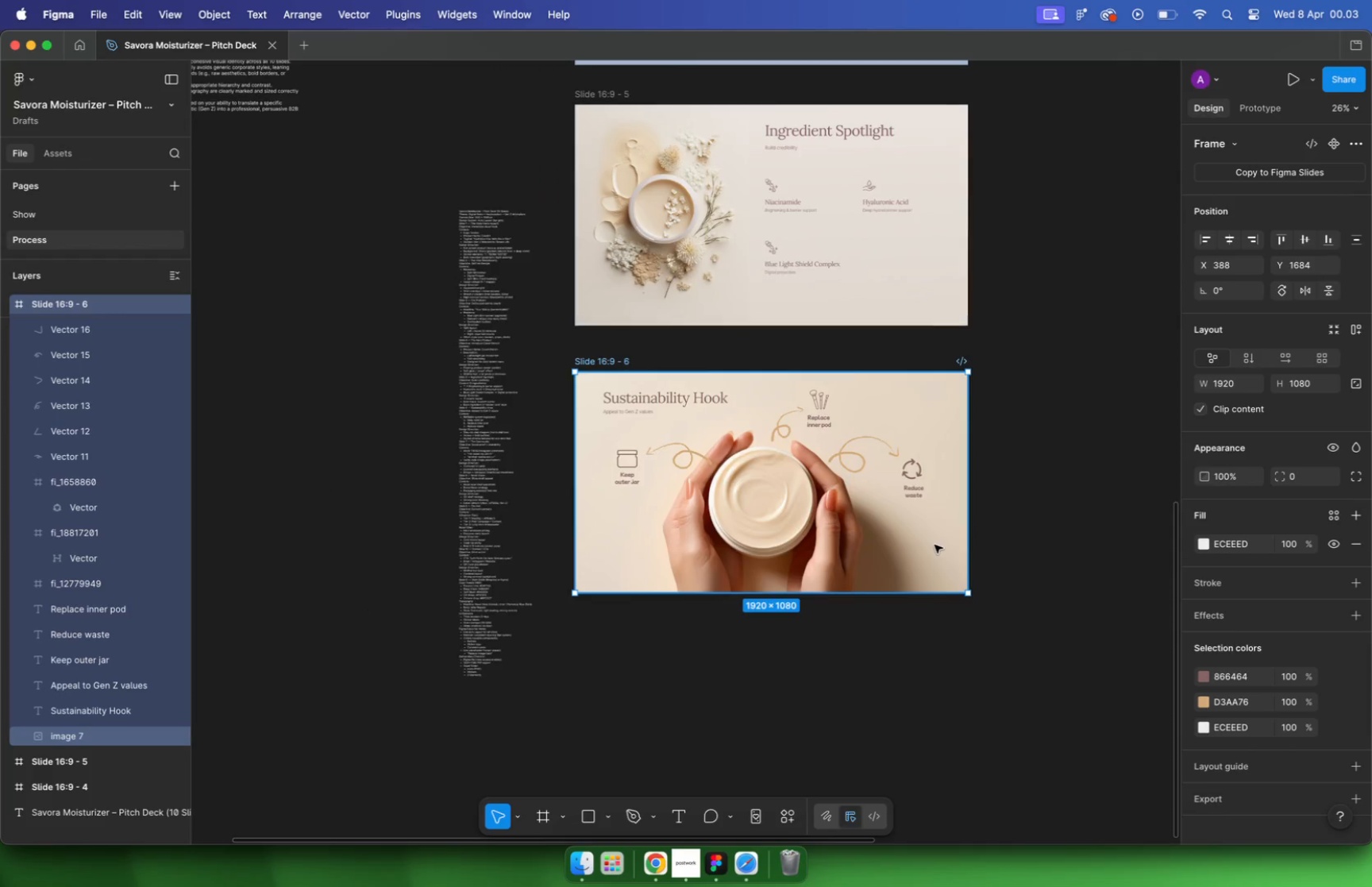 
left_click_drag(start_coordinate=[588, 484], to_coordinate=[585, 496])
 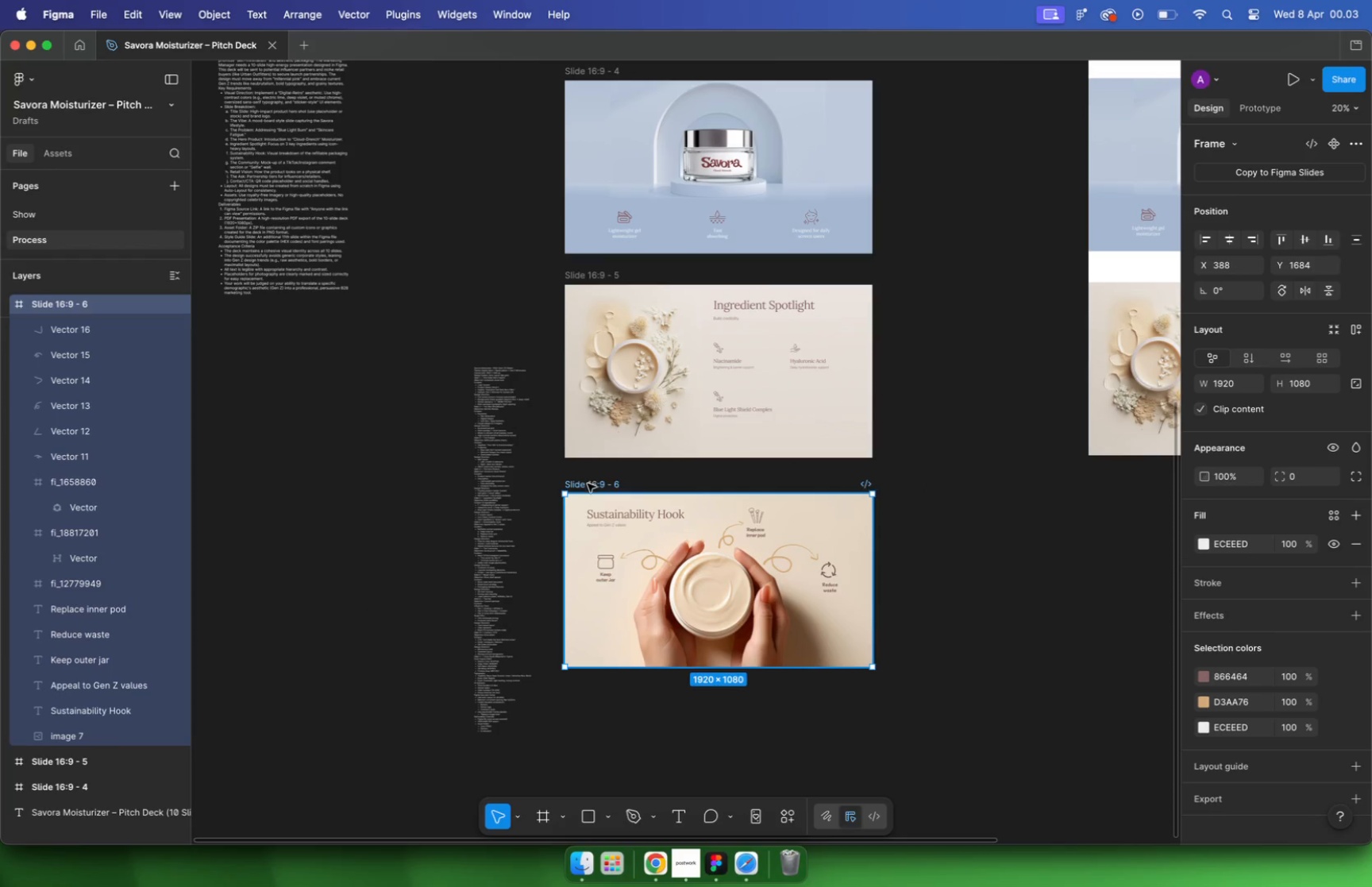 
hold_key(key=ShiftLeft, duration=1.08)
 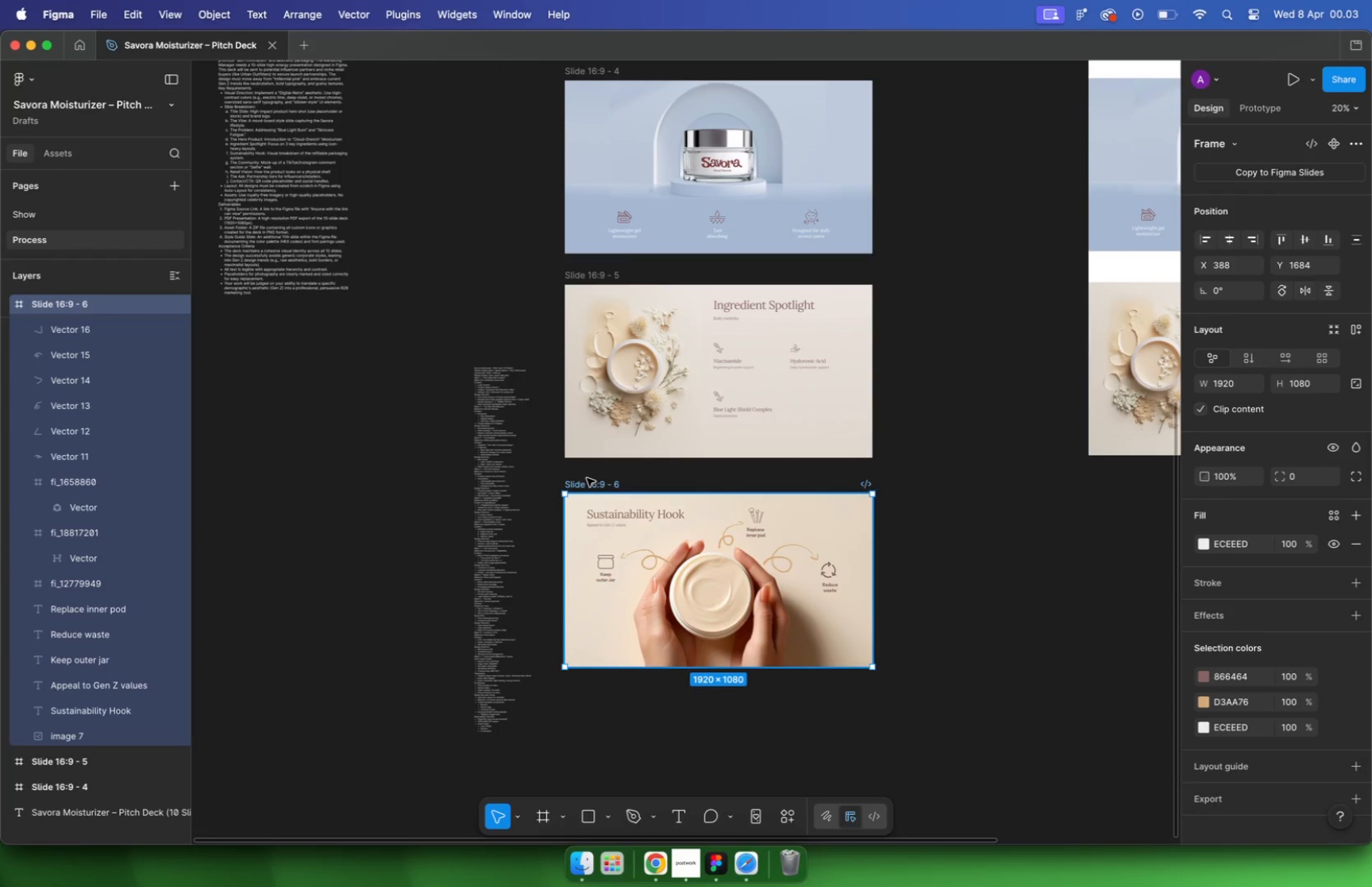 
hold_key(key=CommandLeft, duration=0.57)
scroll: coordinate [756, 404], scroll_direction: down, amount: 10.0
 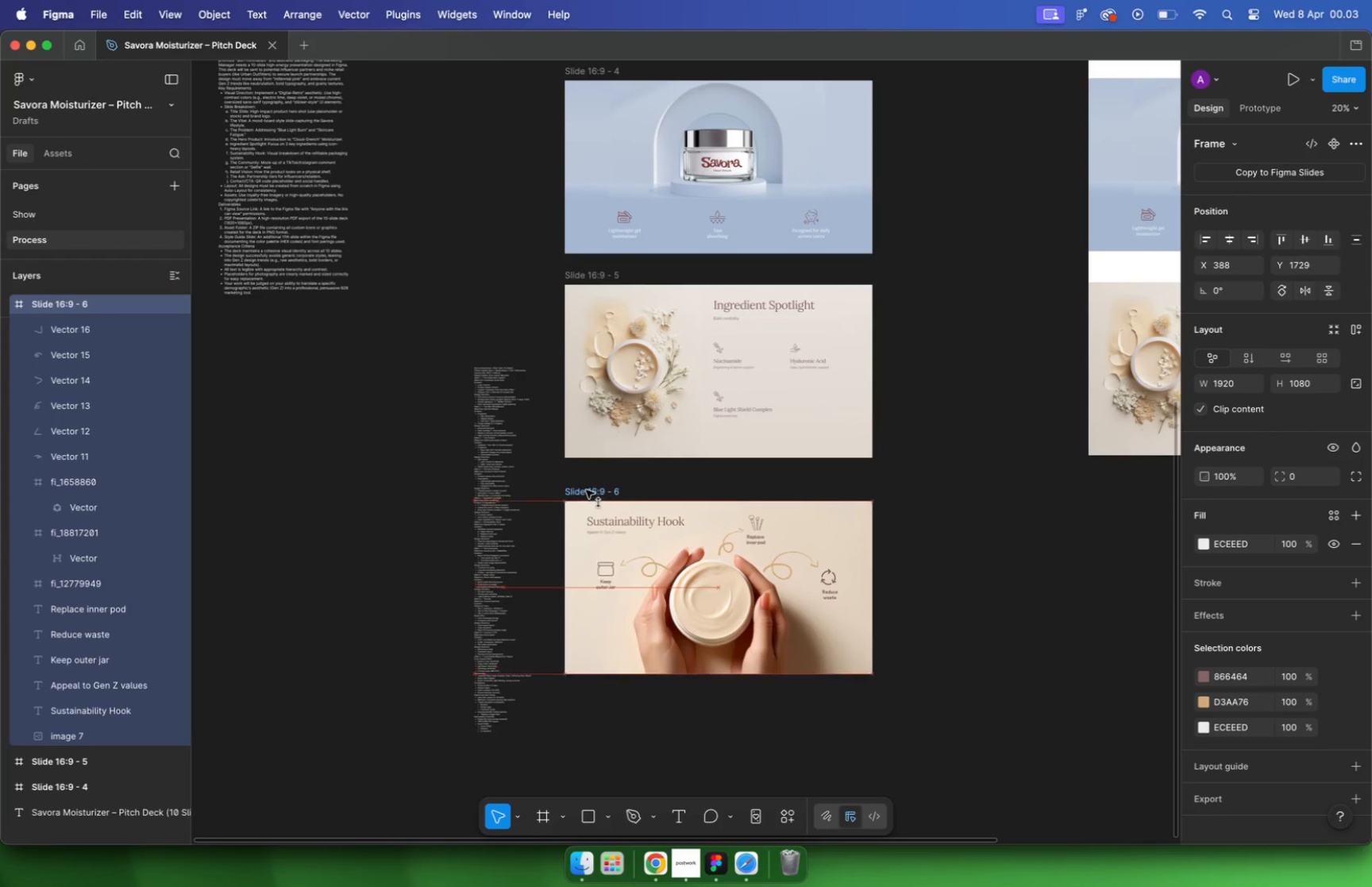 
left_click_drag(start_coordinate=[687, 341], to_coordinate=[686, 345])
 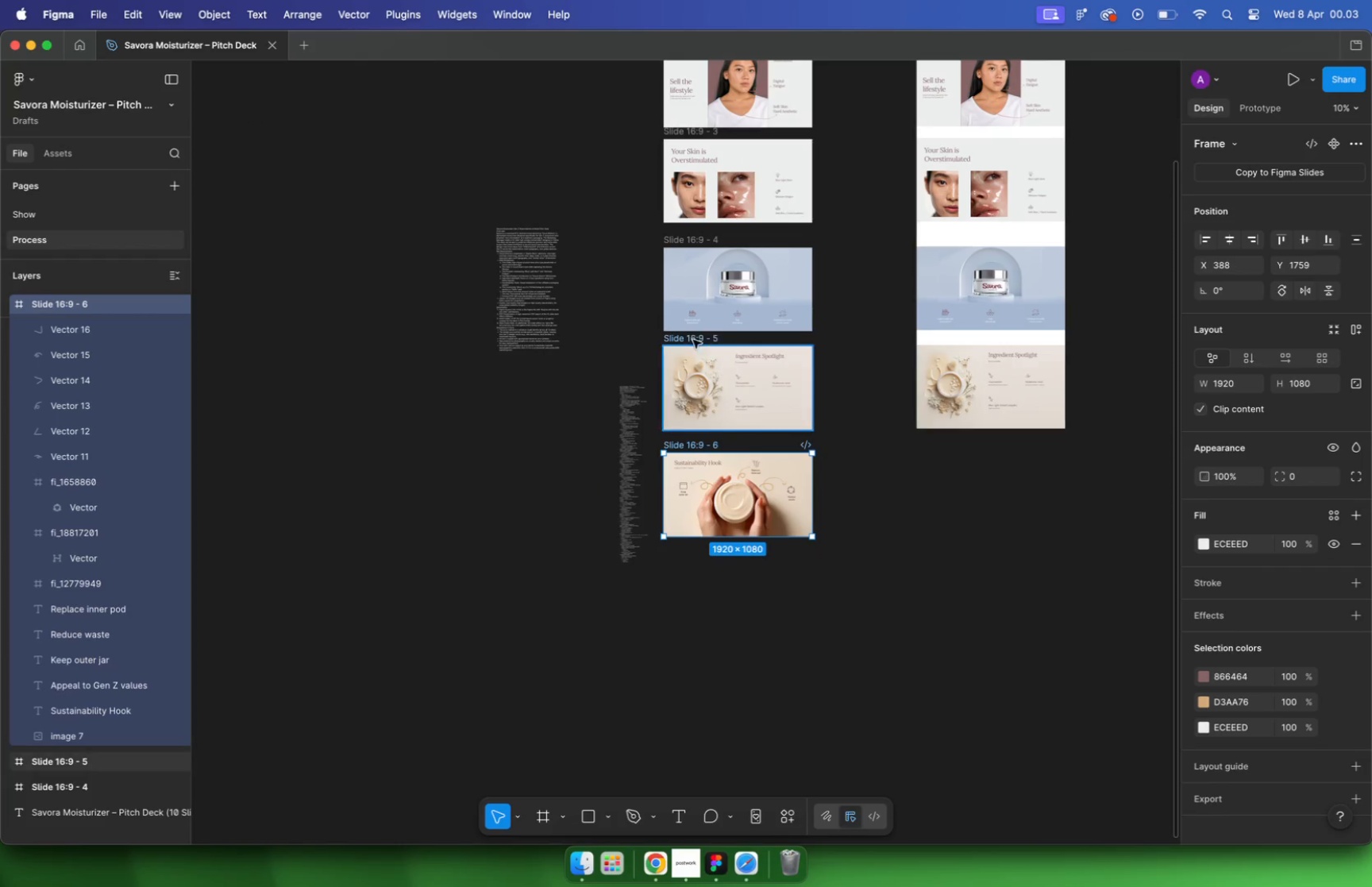 
hold_key(key=ShiftLeft, duration=1.05)
 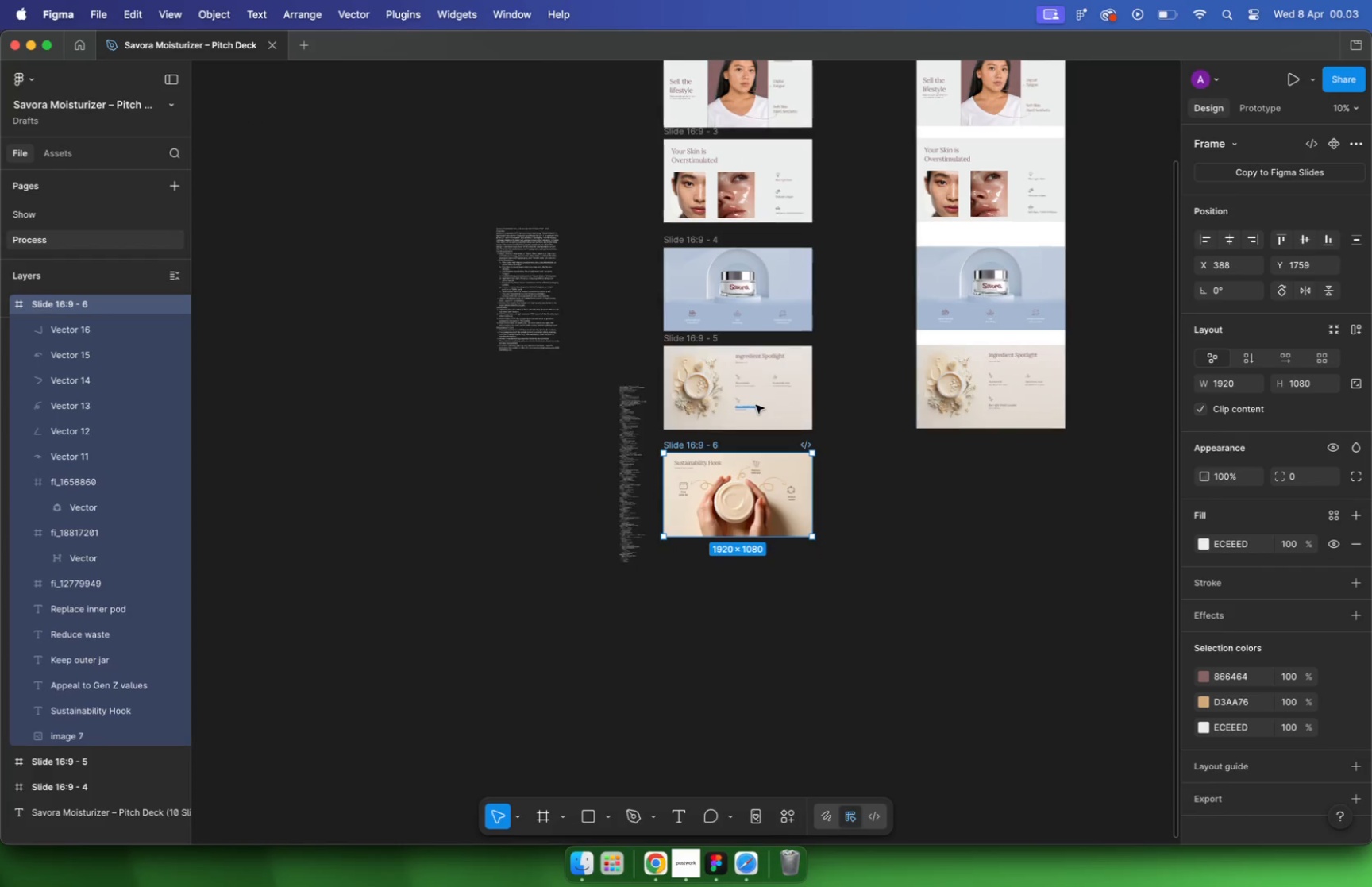 
hold_key(key=CommandLeft, duration=2.62)
scroll: coordinate [848, 385], scroll_direction: down, amount: 1.0
 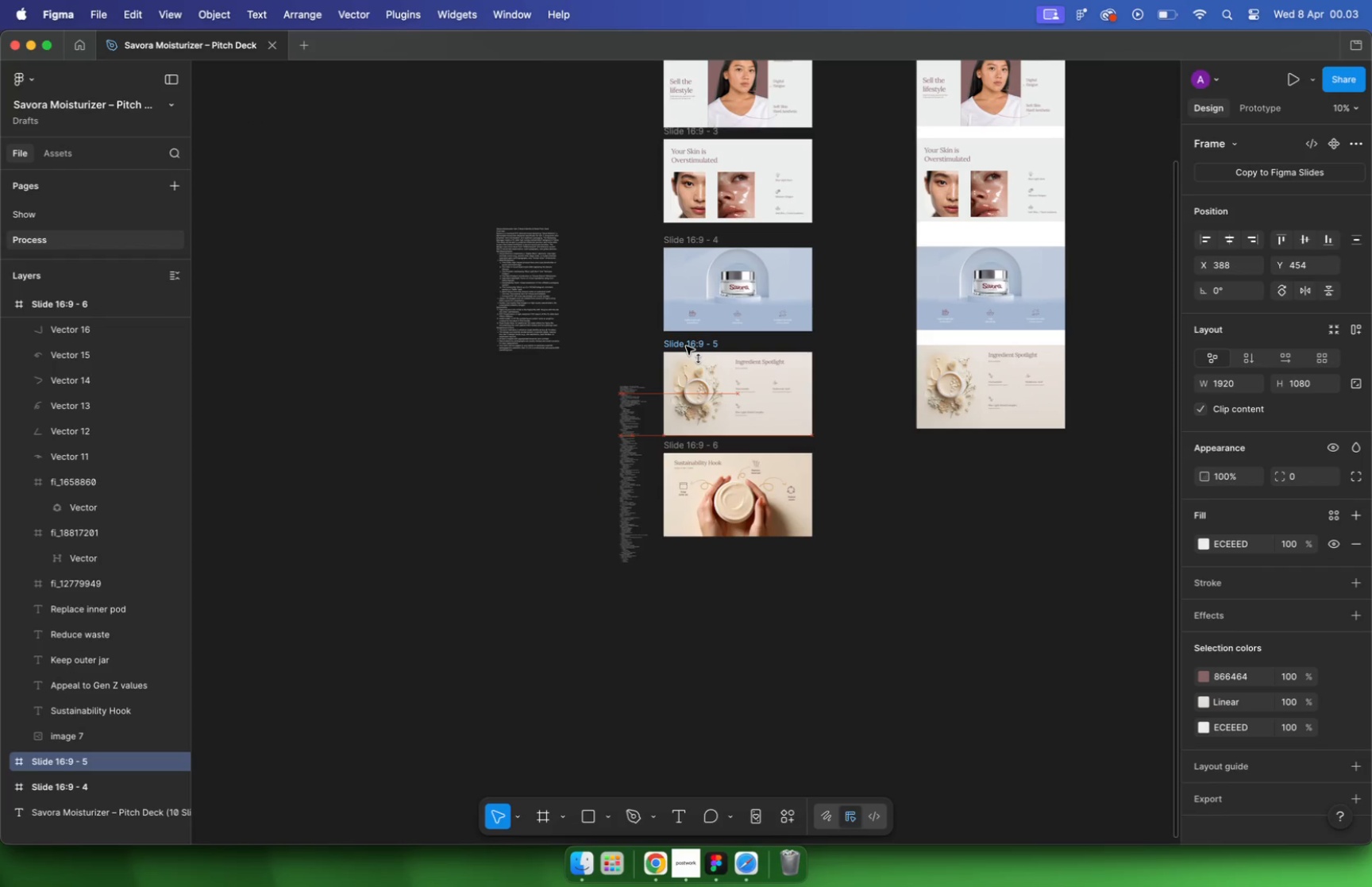 
scroll: coordinate [715, 552], scroll_direction: up, amount: 29.0
 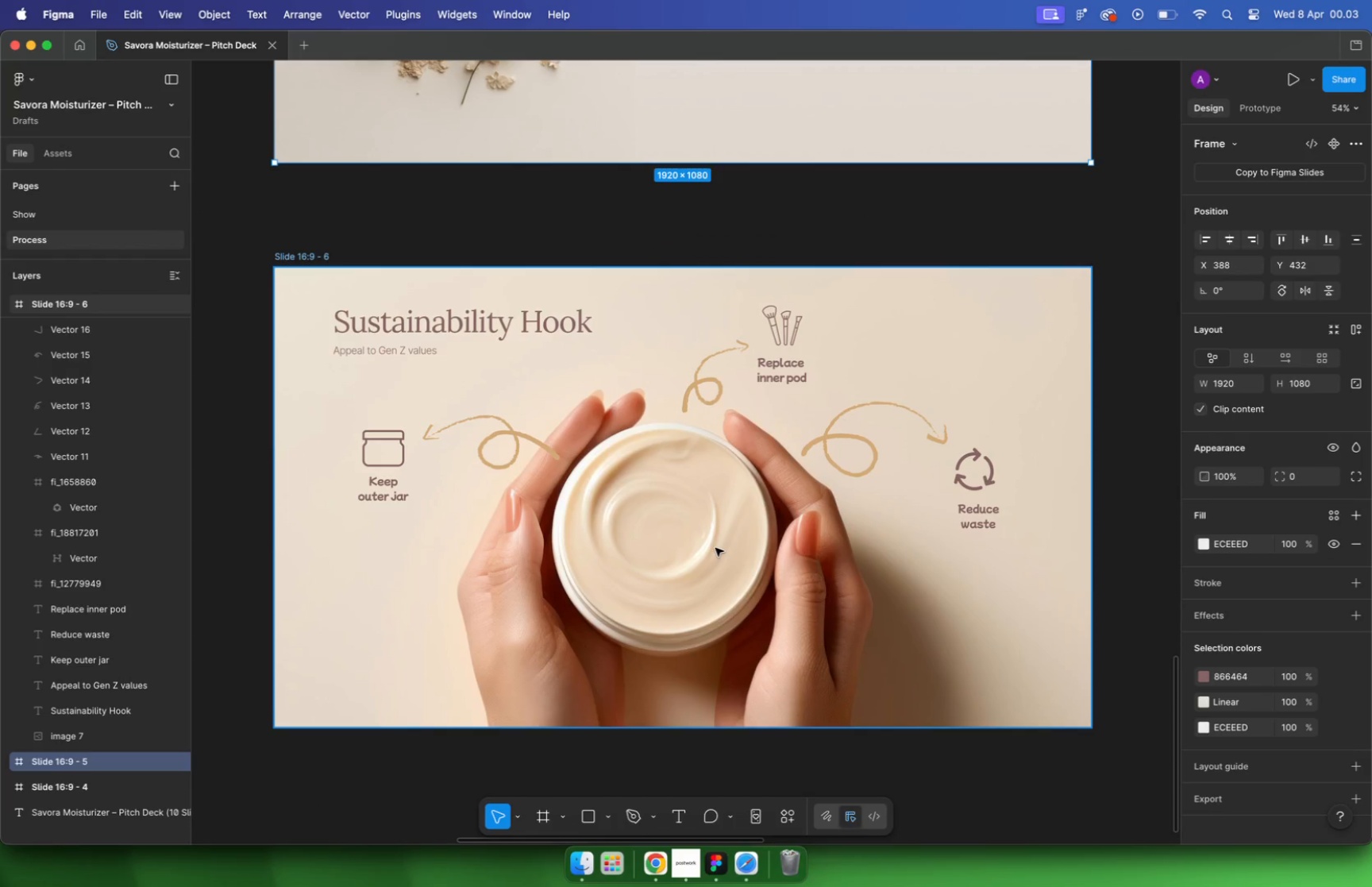 
wait(5.54)
 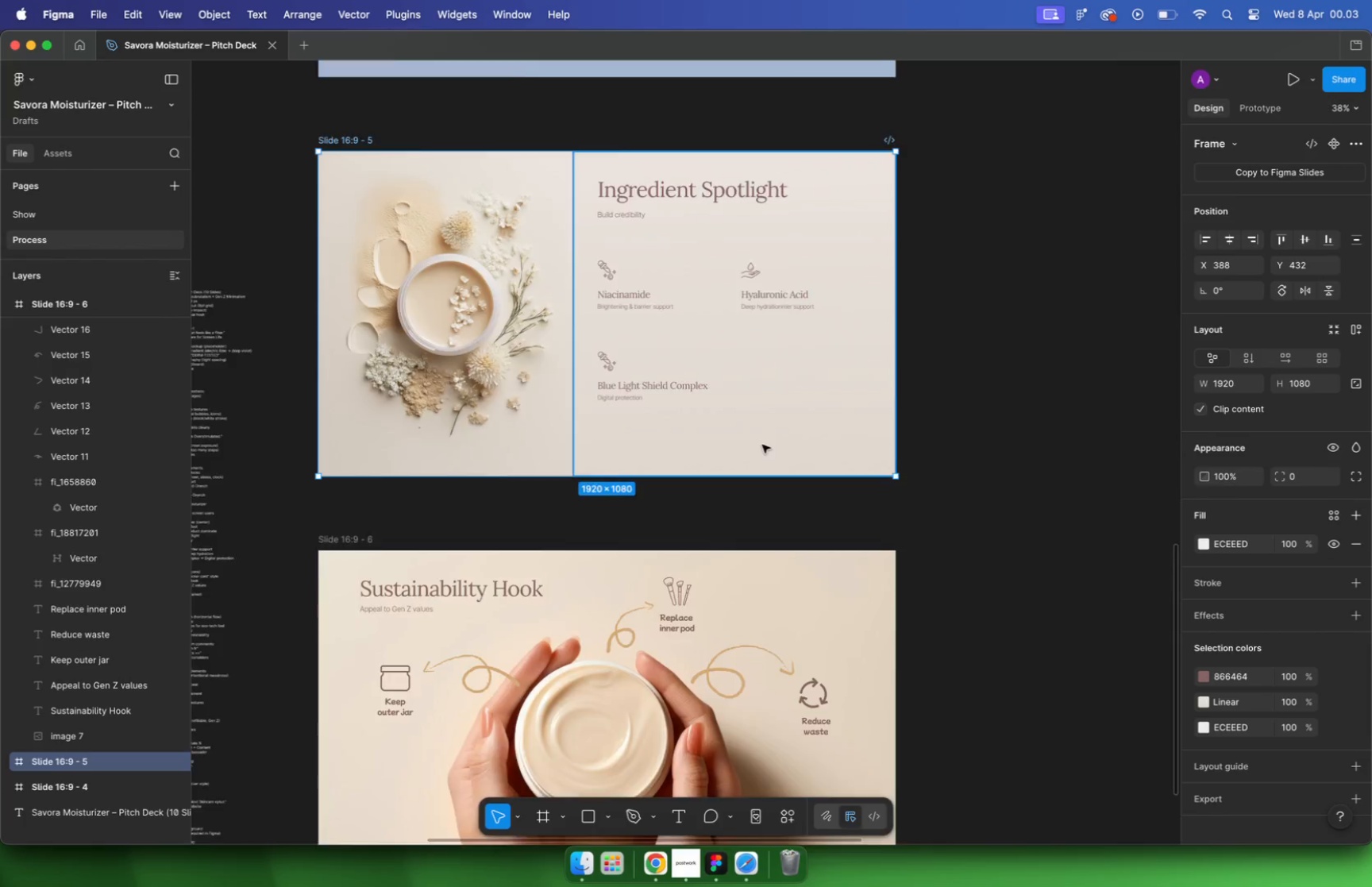 
hold_key(key=CommandLeft, duration=0.84)
scroll: coordinate [715, 550], scroll_direction: down, amount: 32.0
 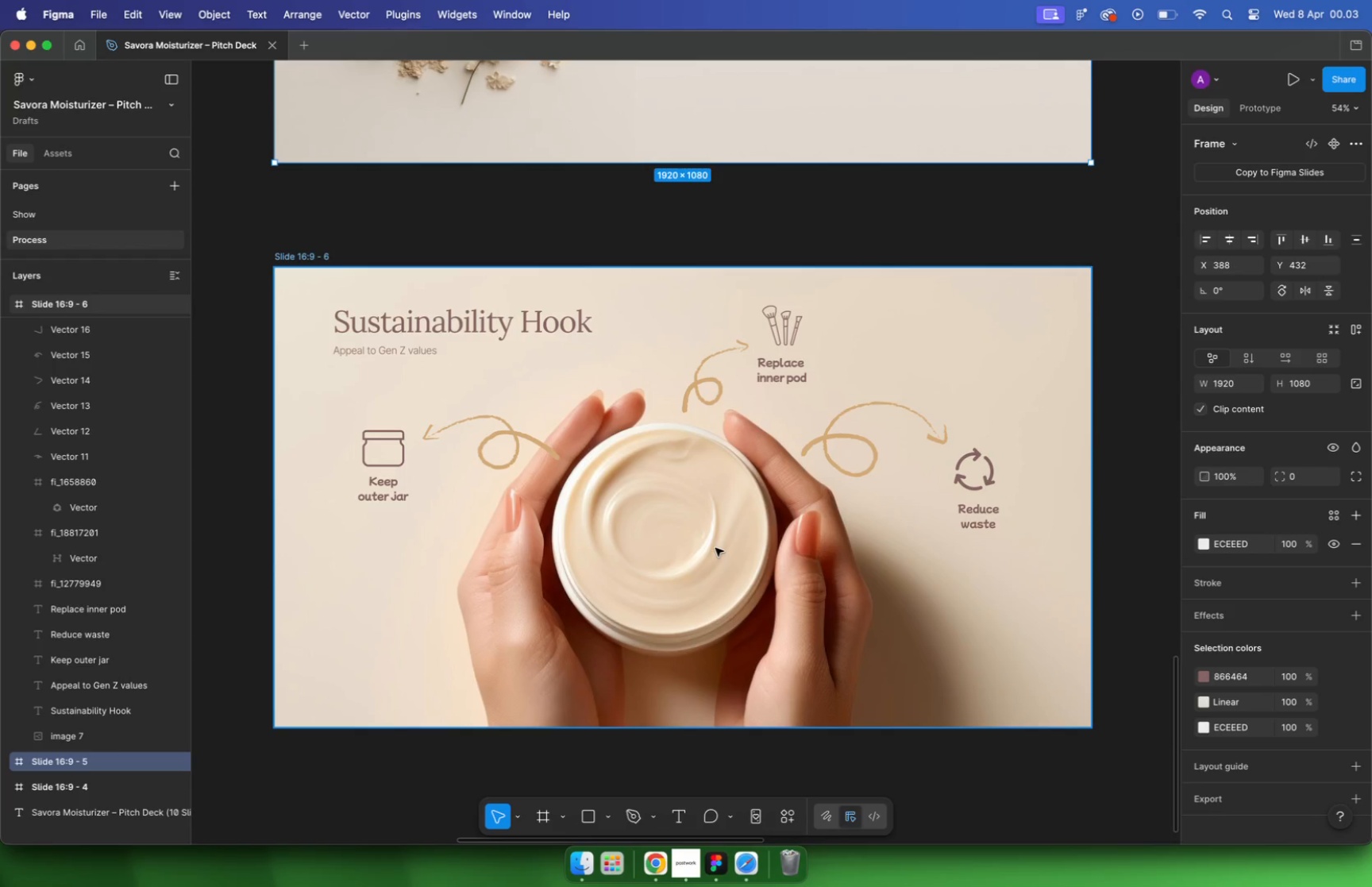 
left_click_drag(start_coordinate=[678, 511], to_coordinate=[680, 581])
 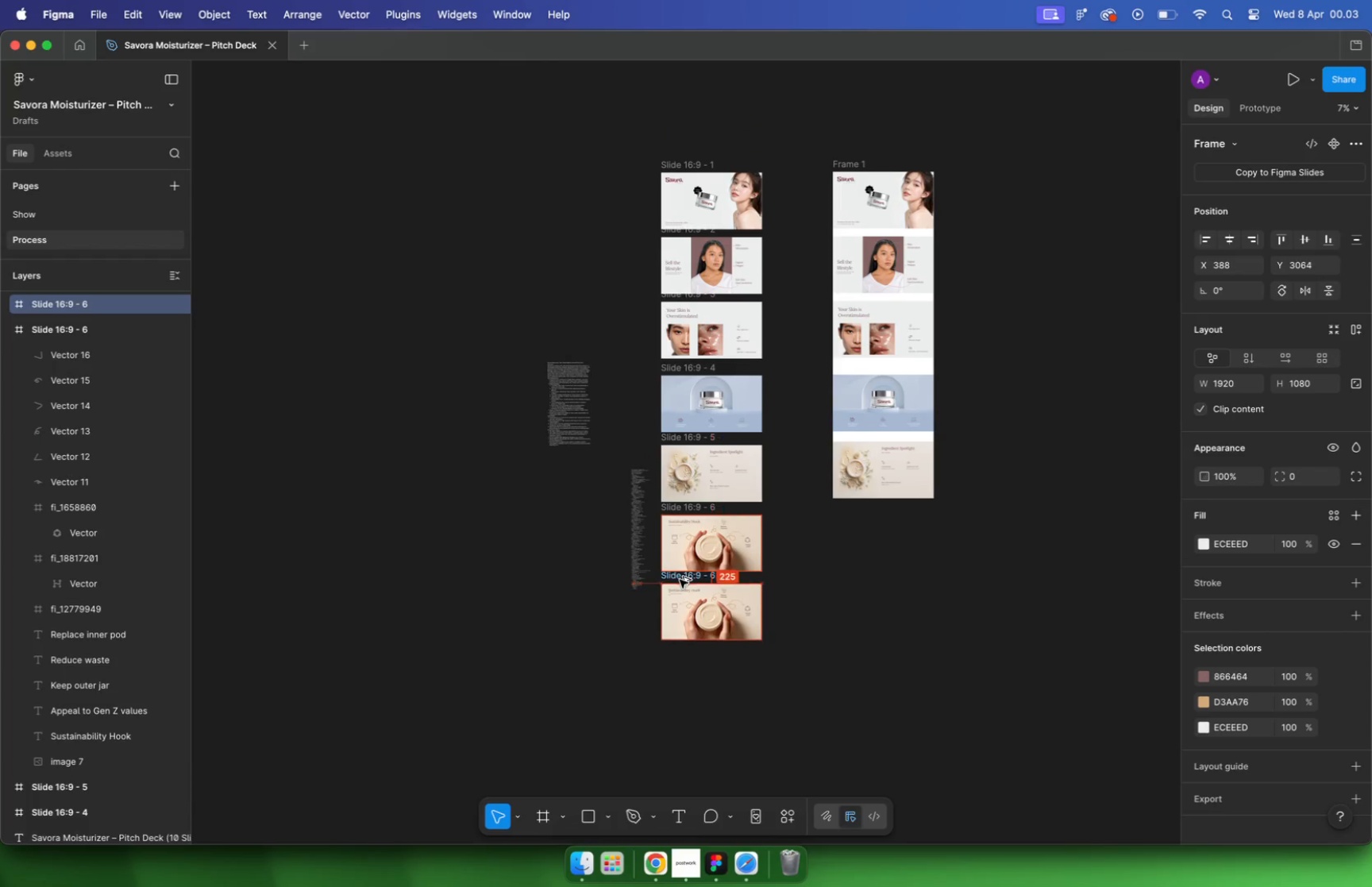 
hold_key(key=ShiftLeft, duration=4.23)
 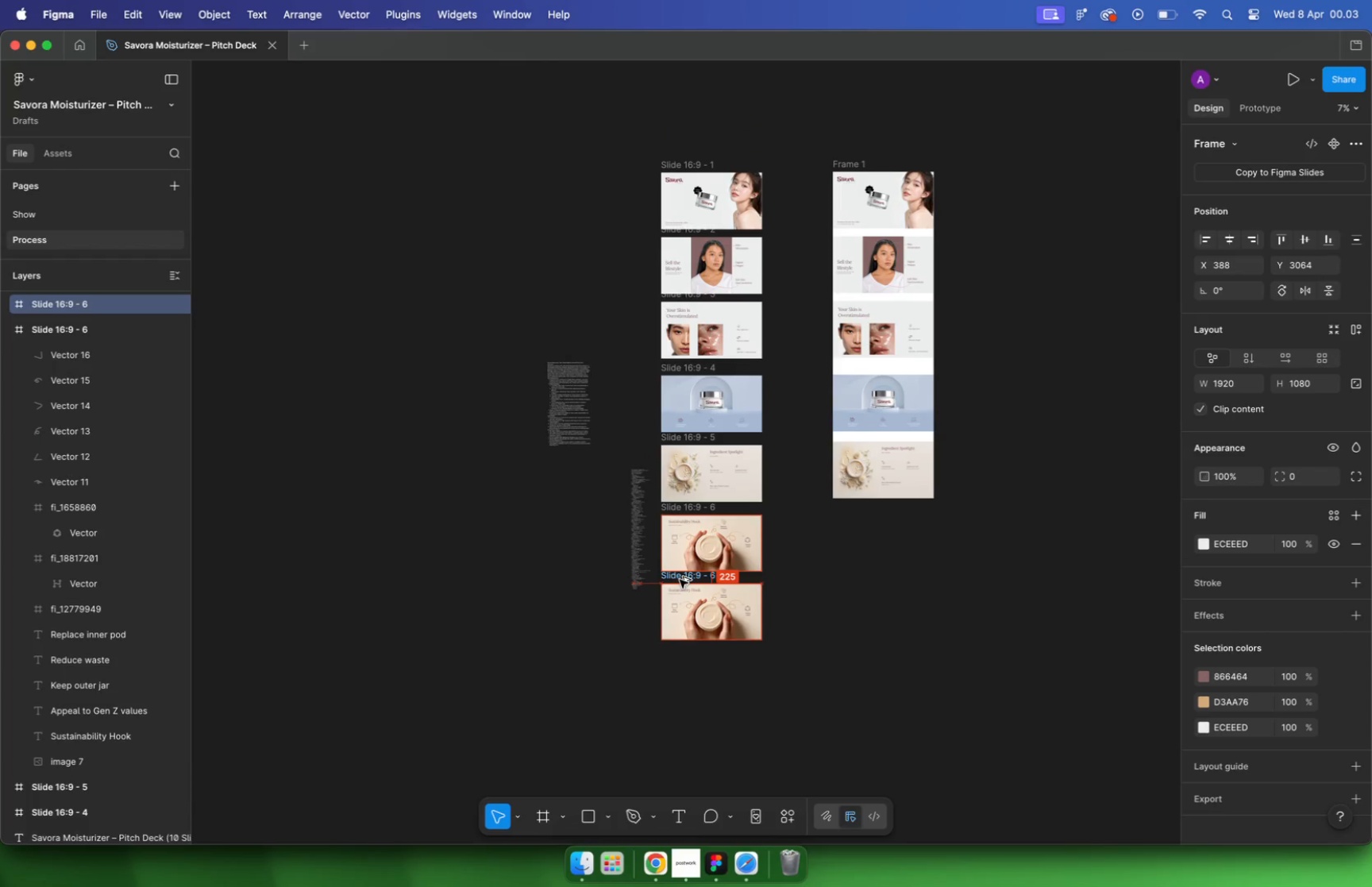 
hold_key(key=OptionLeft, duration=3.11)
 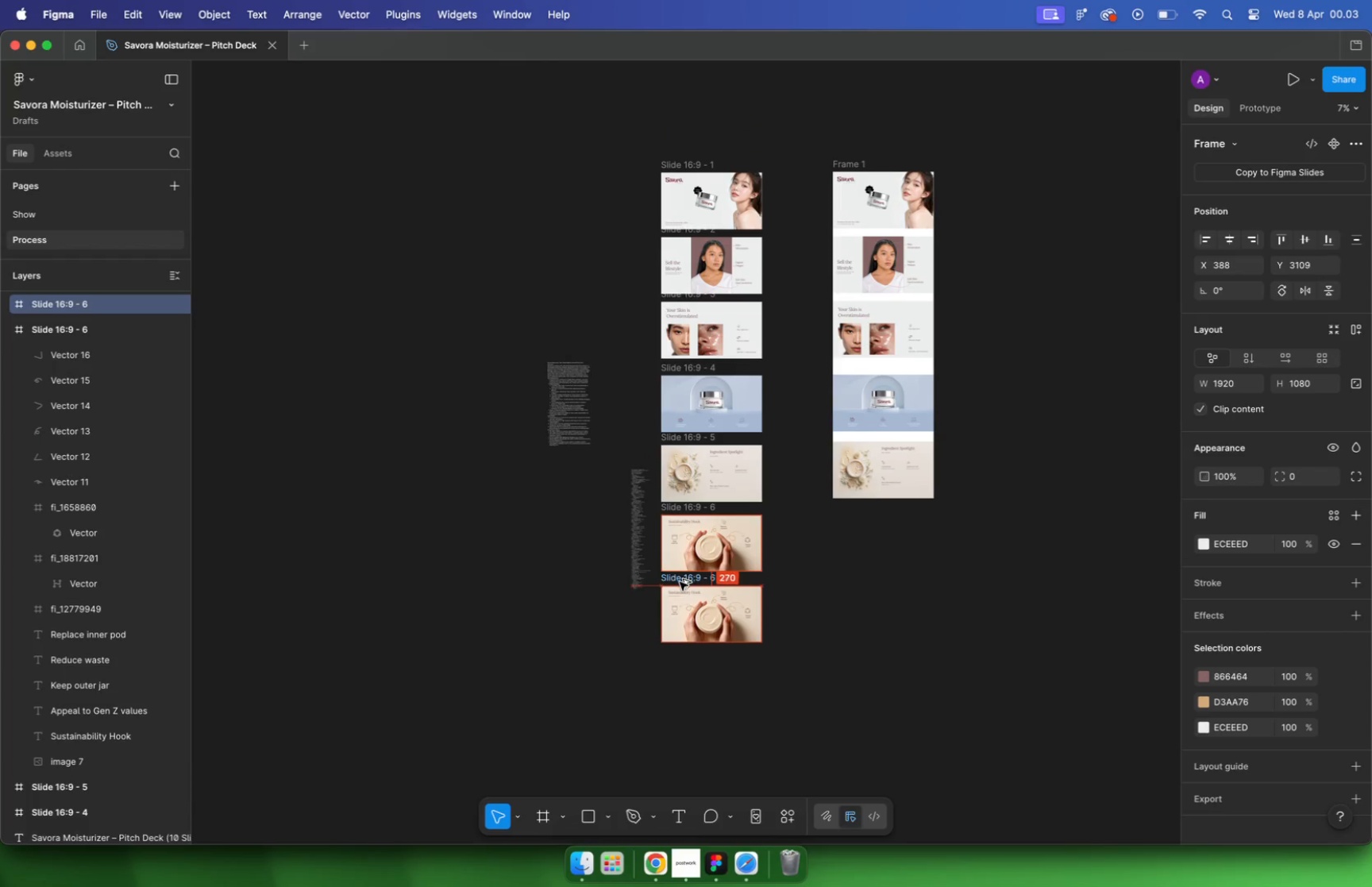 
hold_key(key=CommandLeft, duration=0.52)
scroll: coordinate [710, 609], scroll_direction: up, amount: 16.0
 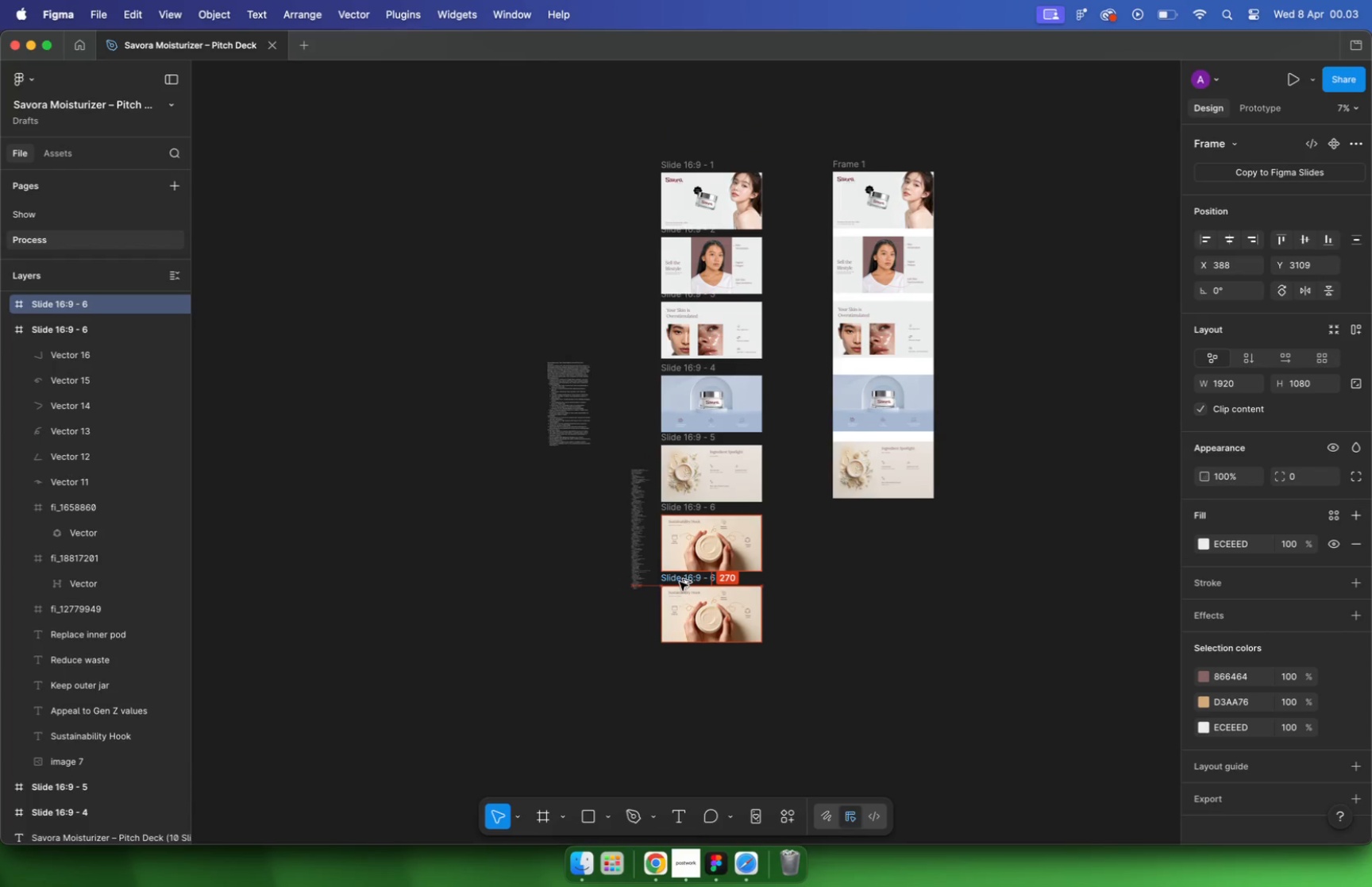 
left_click_drag(start_coordinate=[923, 565], to_coordinate=[582, 687])
 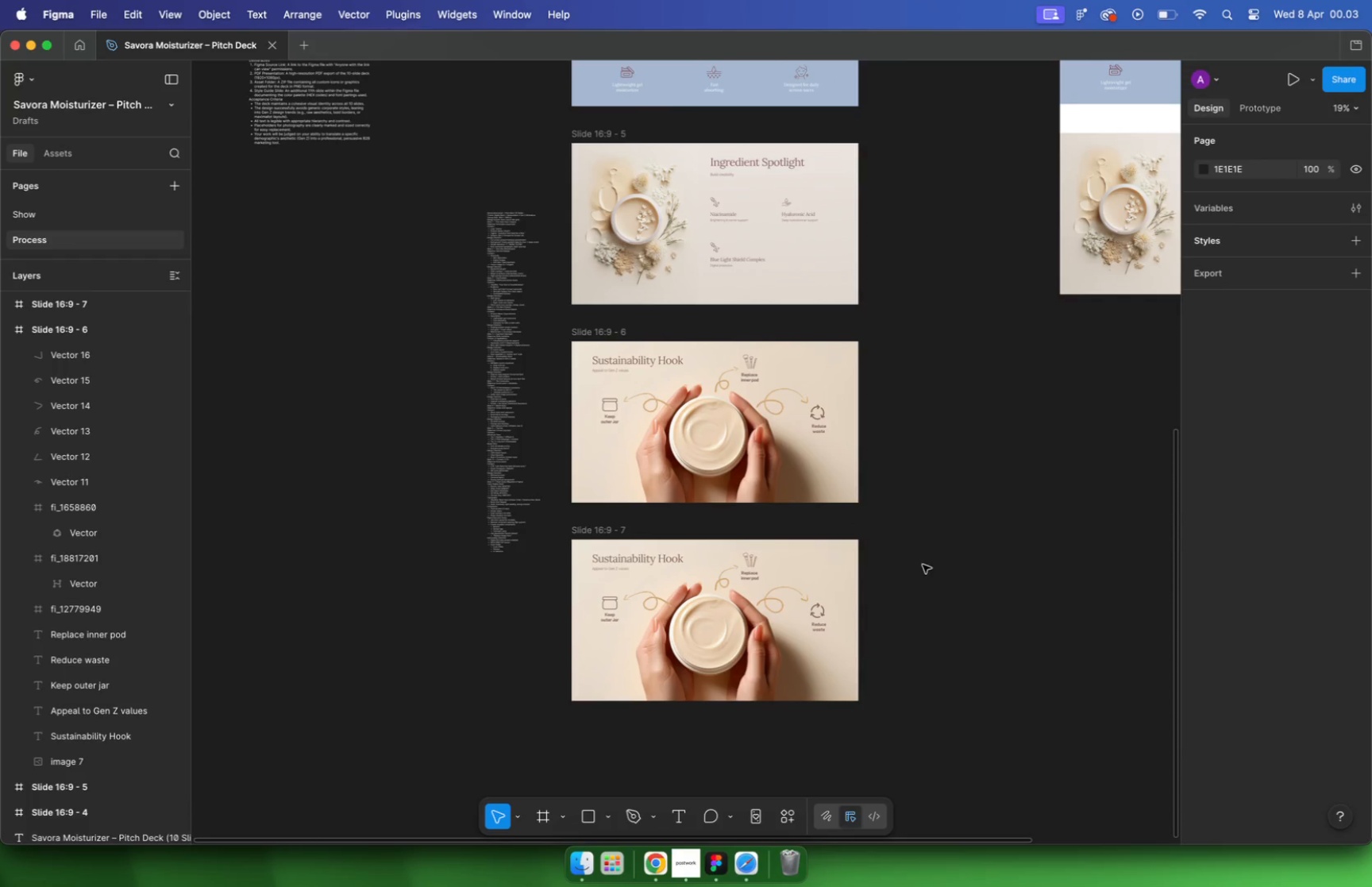 
left_click([915, 626])
 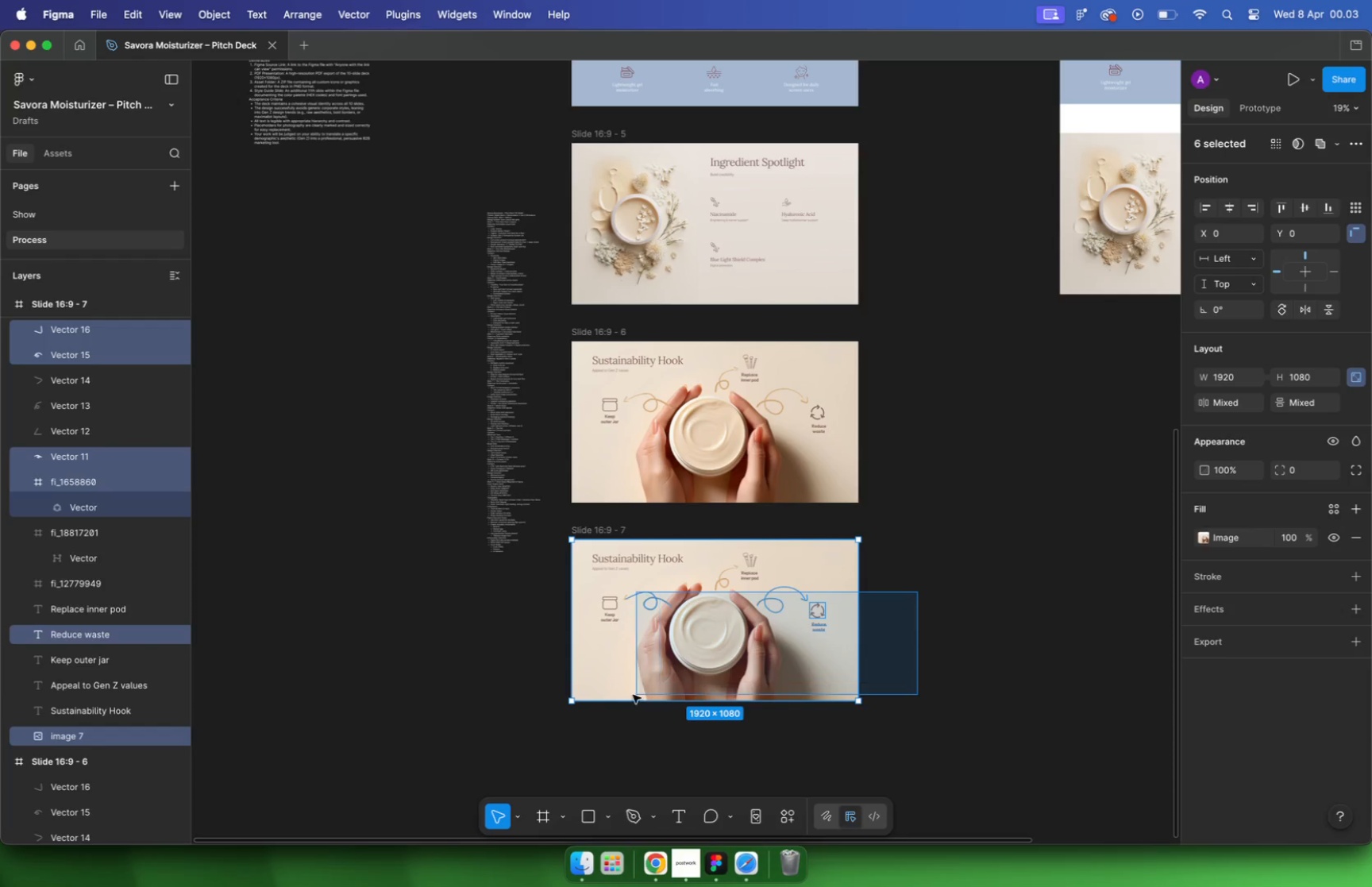 
left_click_drag(start_coordinate=[917, 591], to_coordinate=[576, 704])
 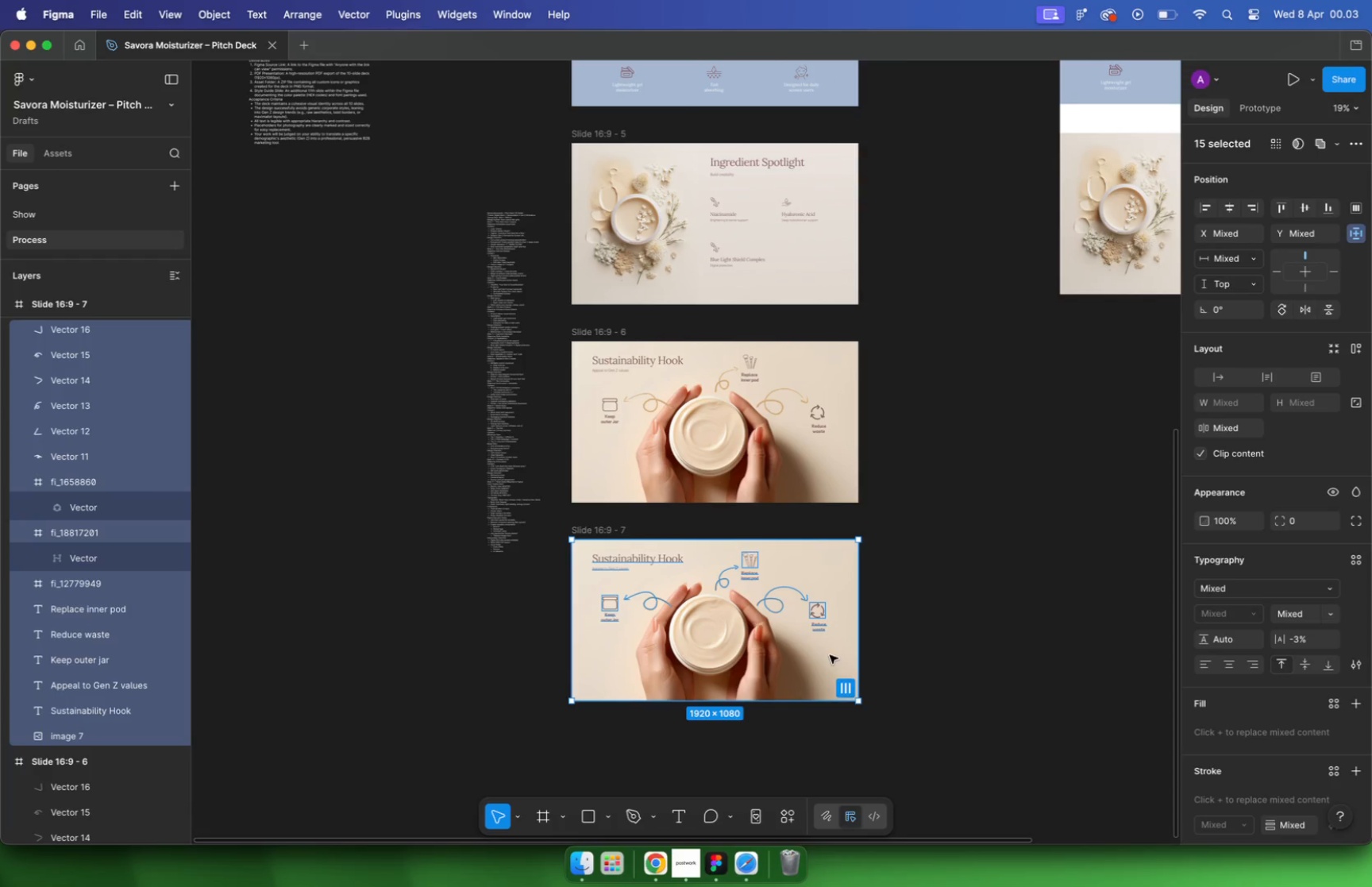 
key(Backspace)
 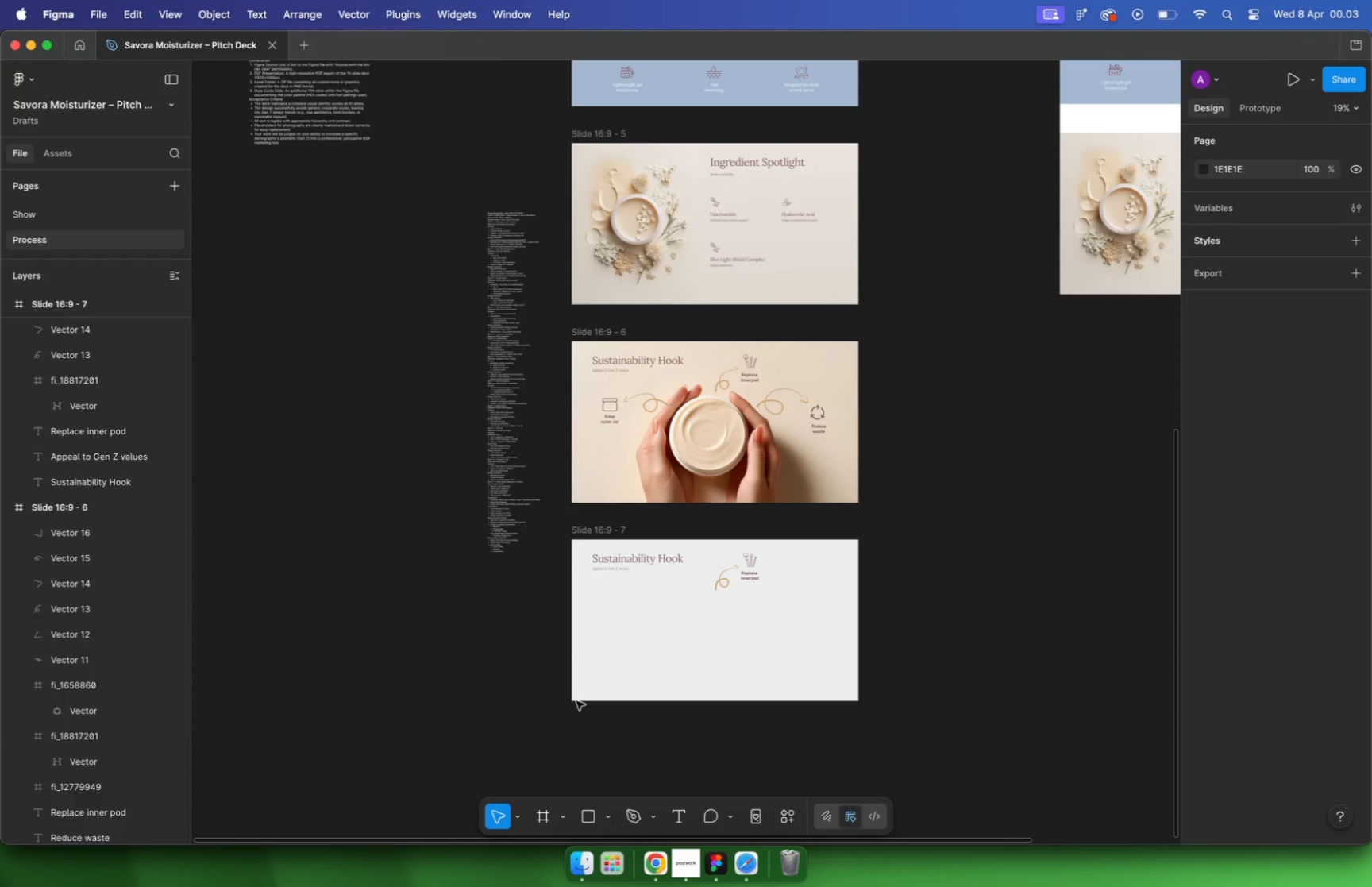 
left_click_drag(start_coordinate=[719, 624], to_coordinate=[818, 549])
 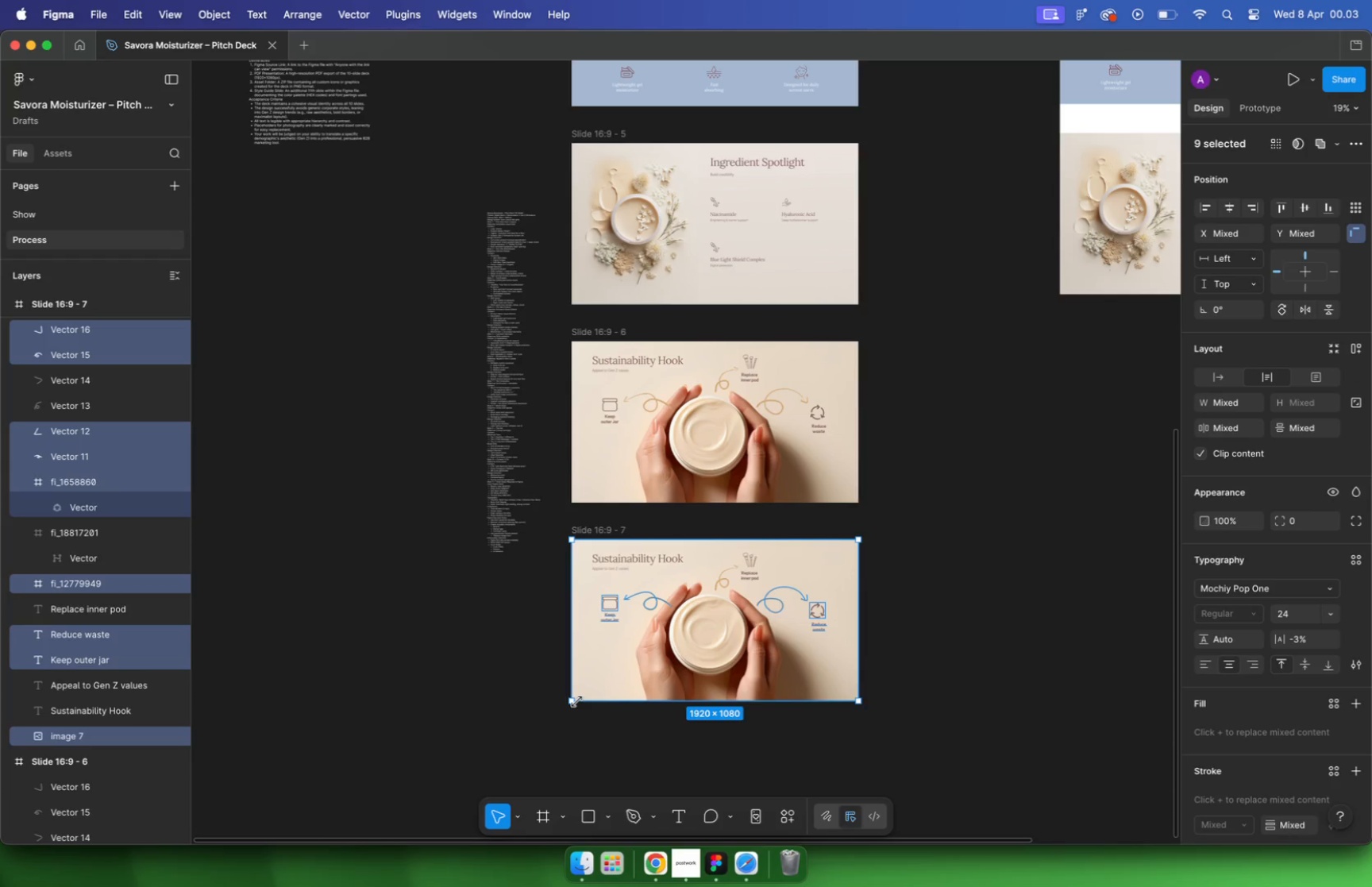 
key(Backspace)
 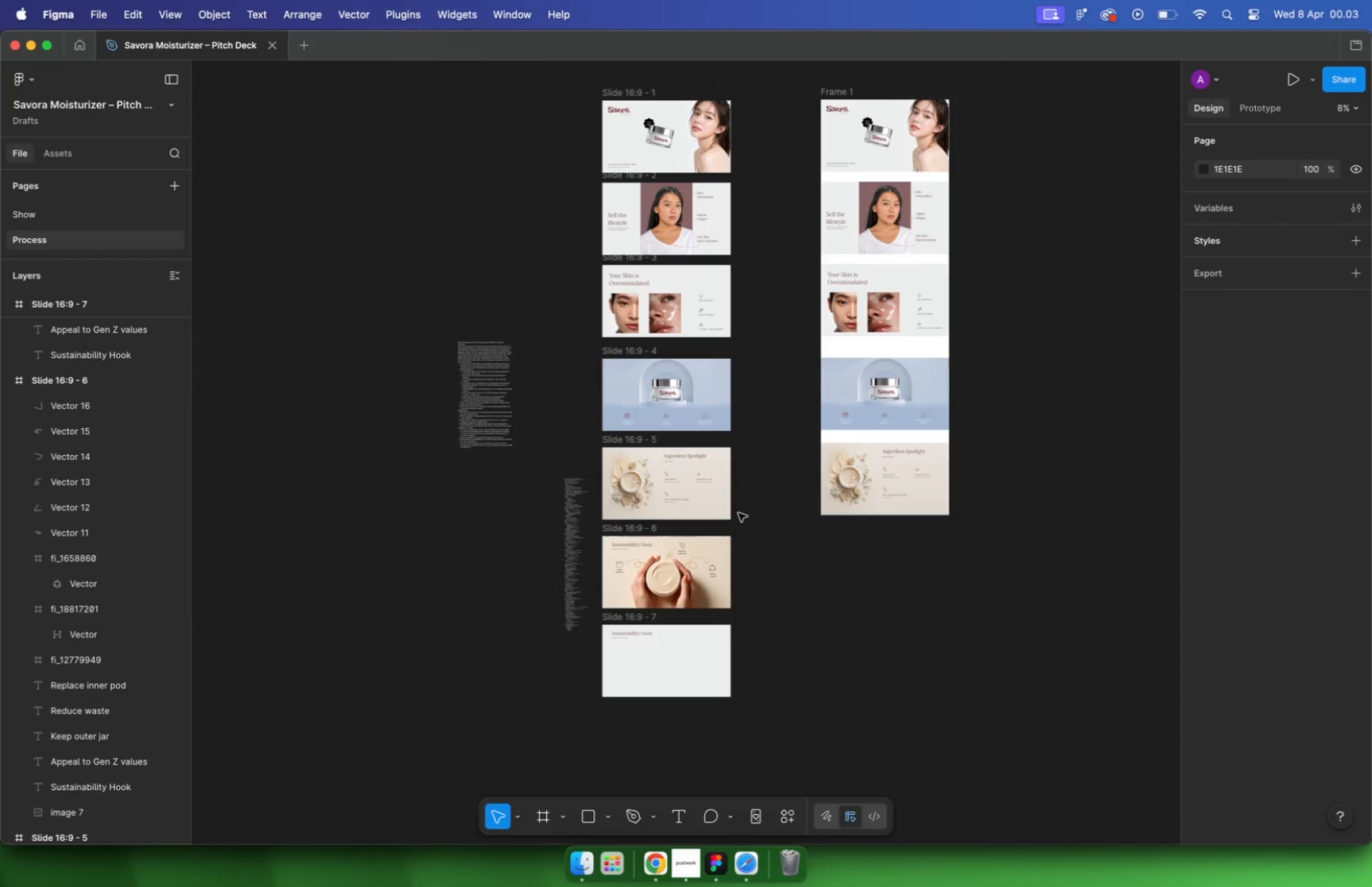 
hold_key(key=CommandLeft, duration=1.31)
 